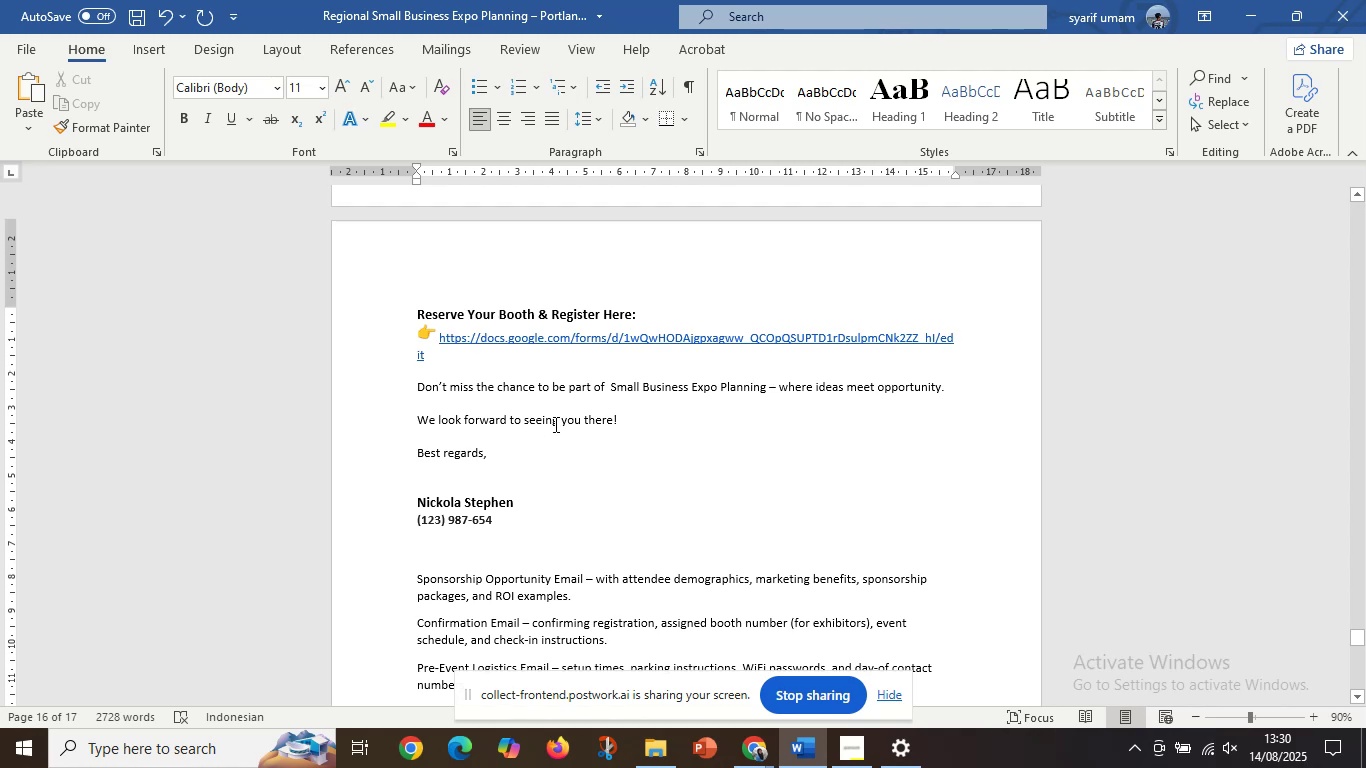 
scroll: coordinate [568, 408], scroll_direction: down, amount: 5.0
 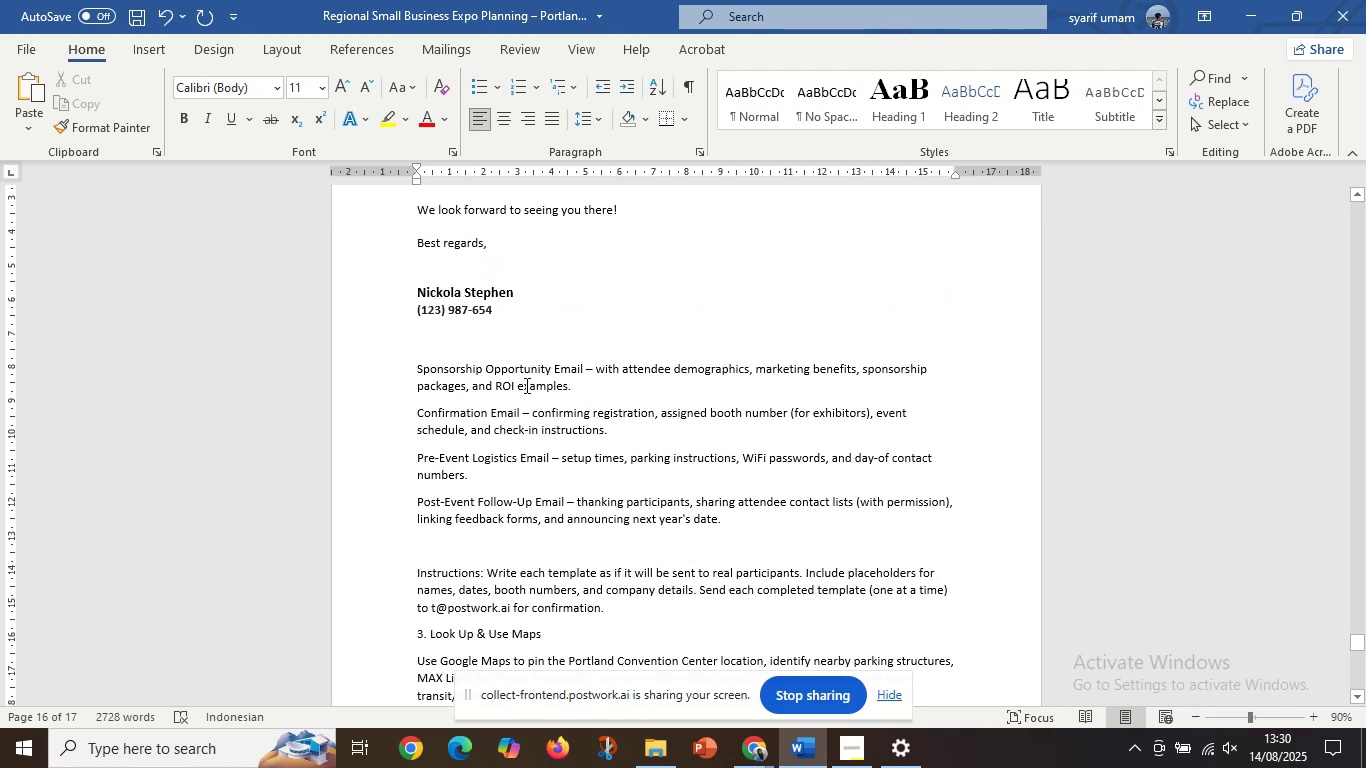 
left_click([524, 384])
 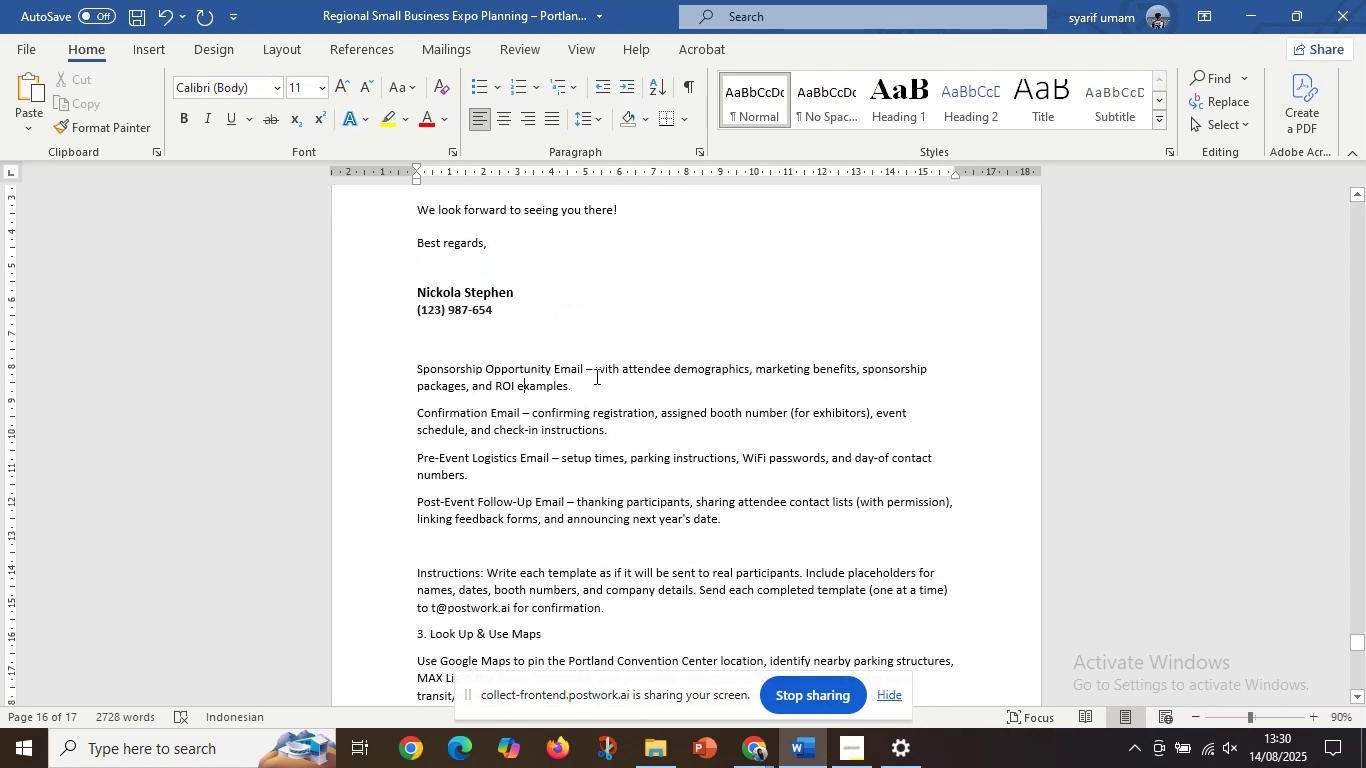 
left_click_drag(start_coordinate=[598, 383], to_coordinate=[406, 370])
 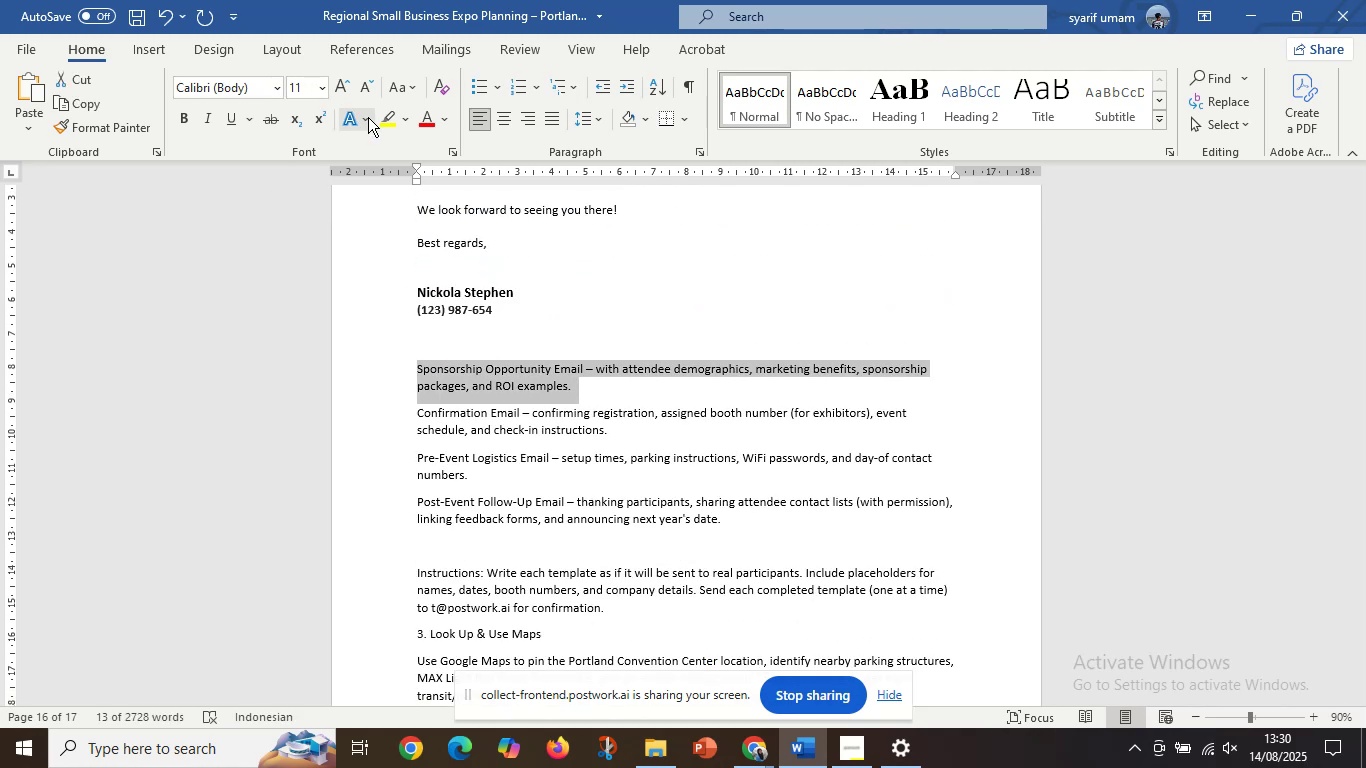 
left_click([383, 118])
 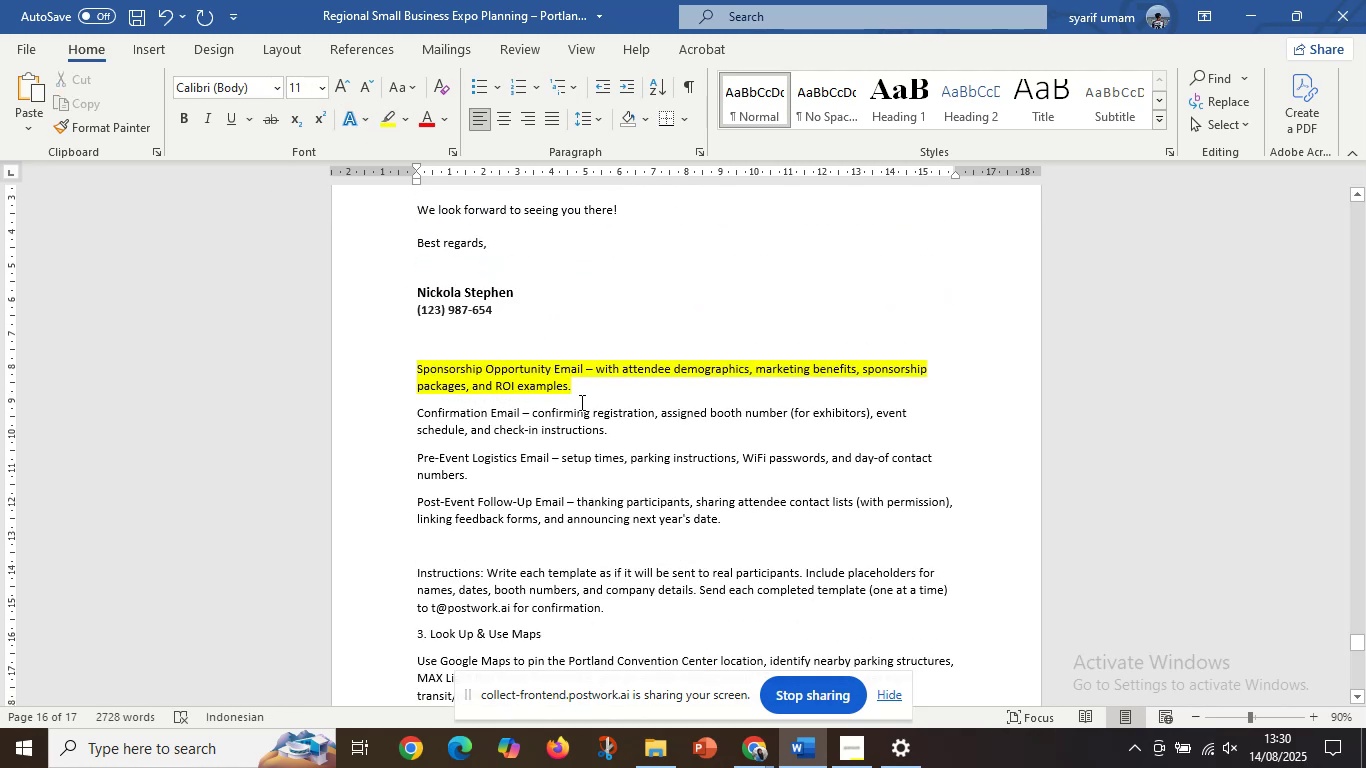 
left_click([585, 397])
 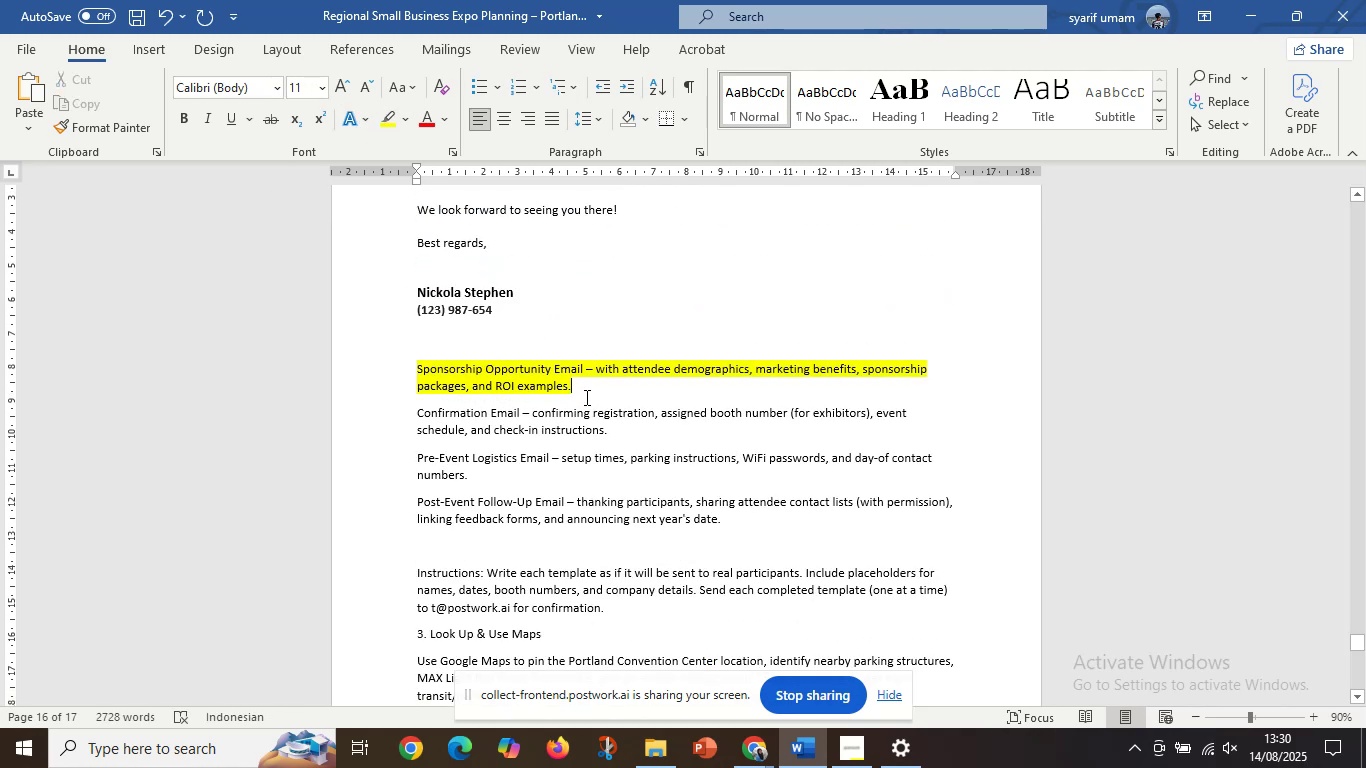 
key(Enter)
 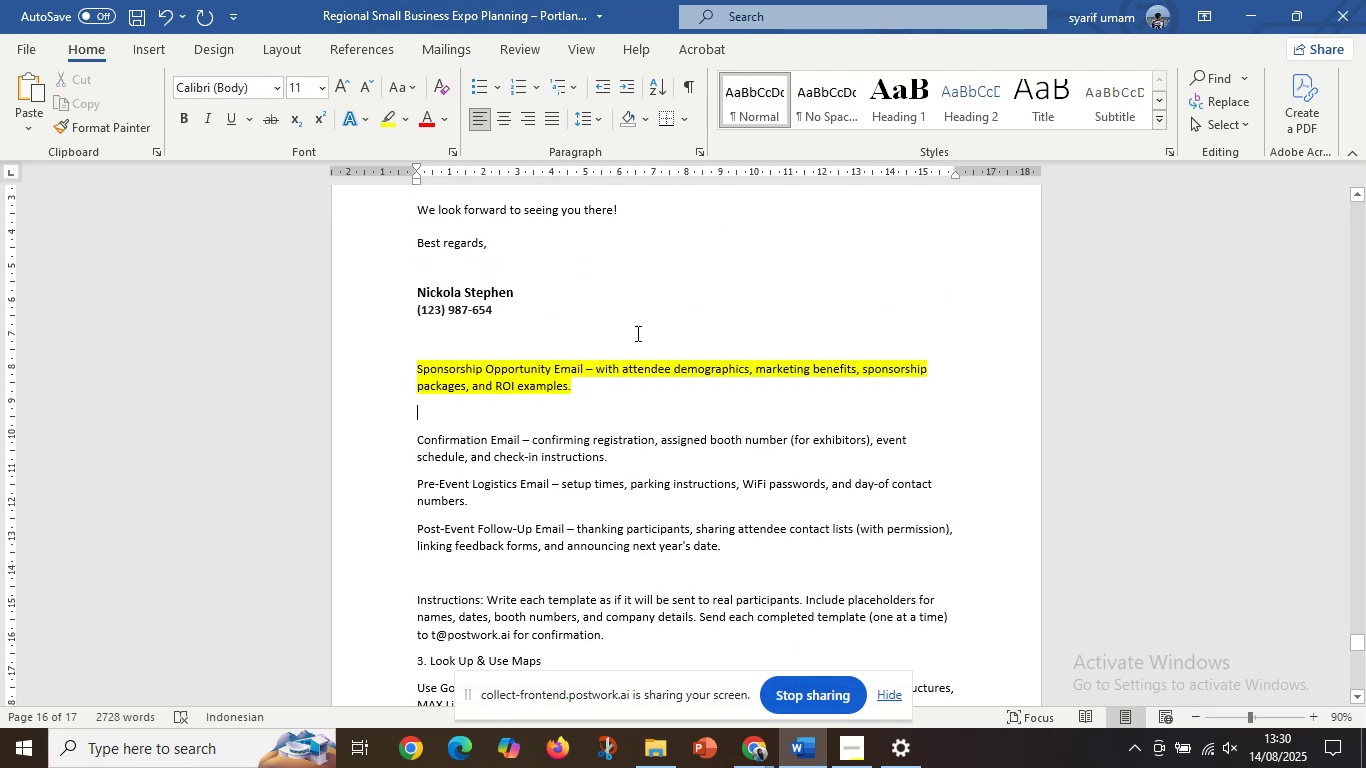 
left_click([764, 754])
 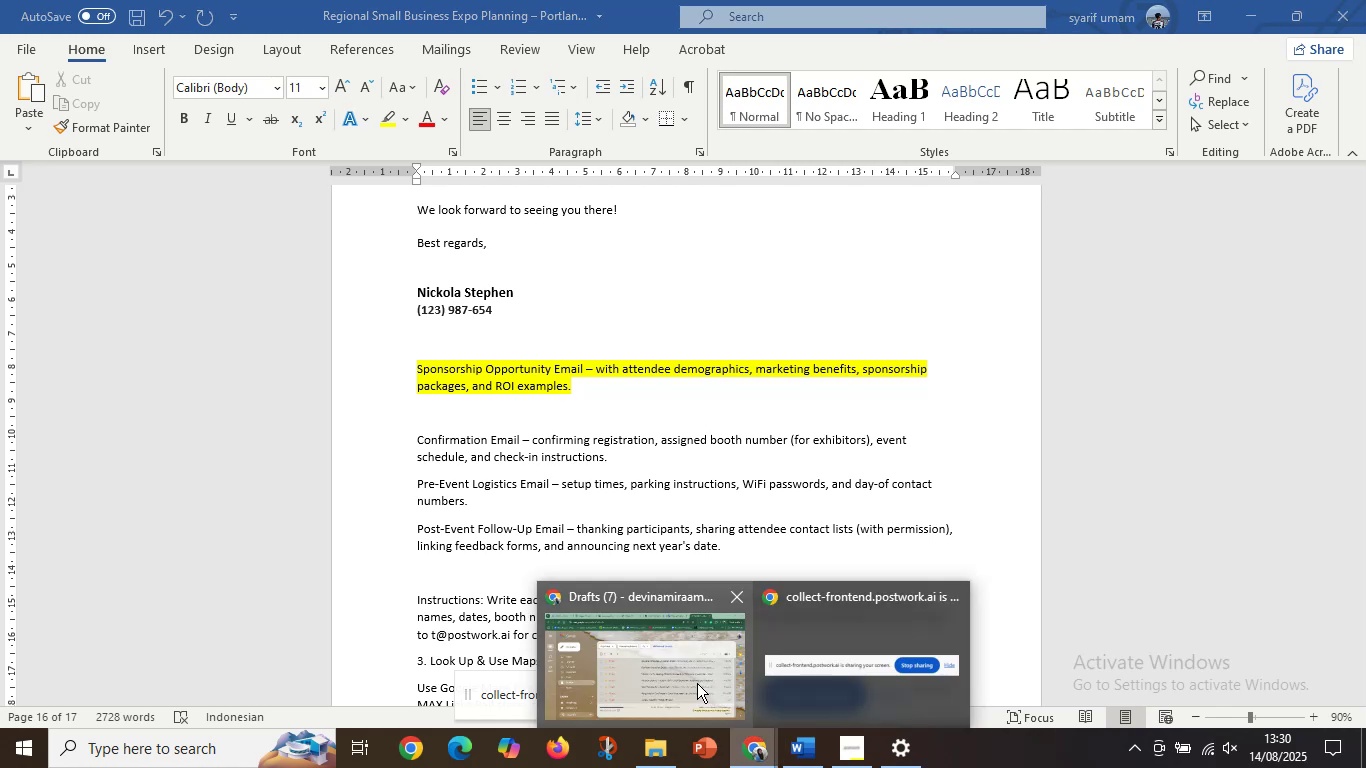 
left_click([697, 683])
 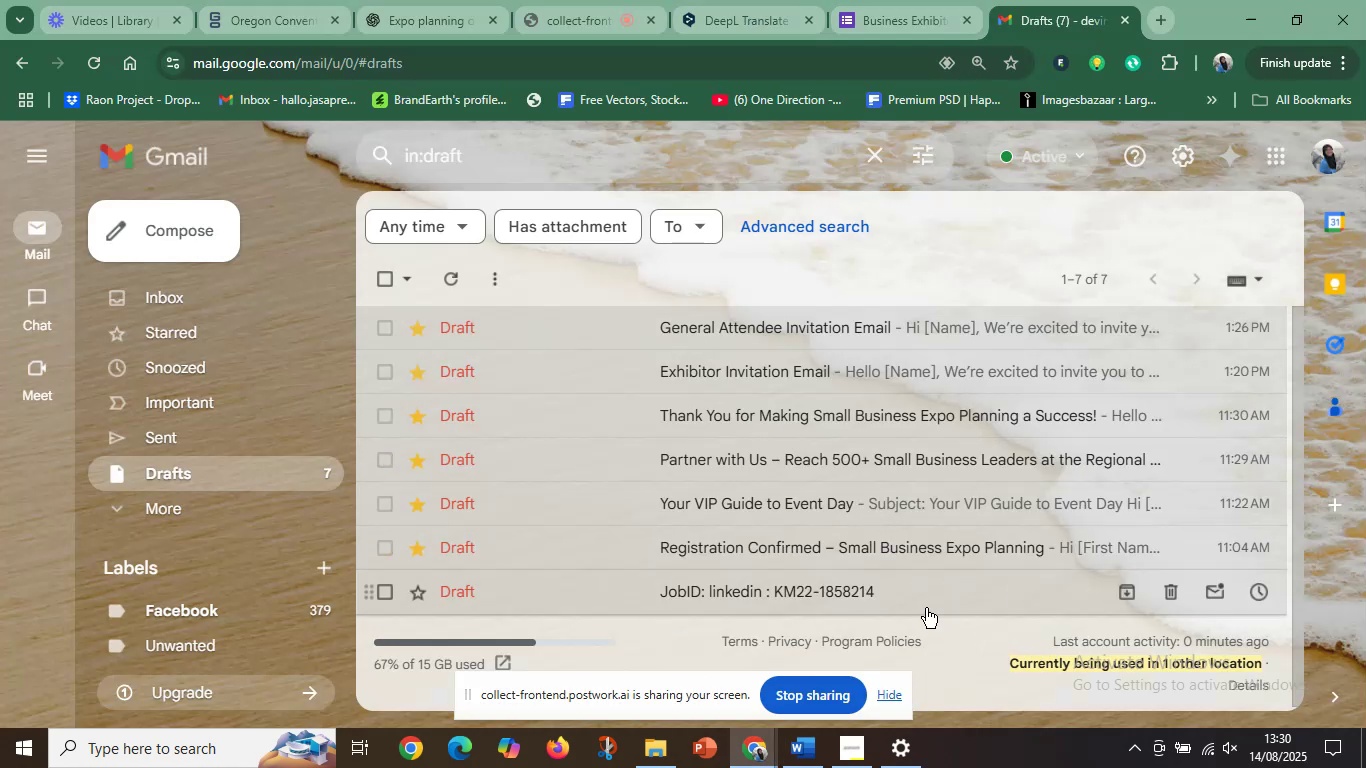 
wait(8.38)
 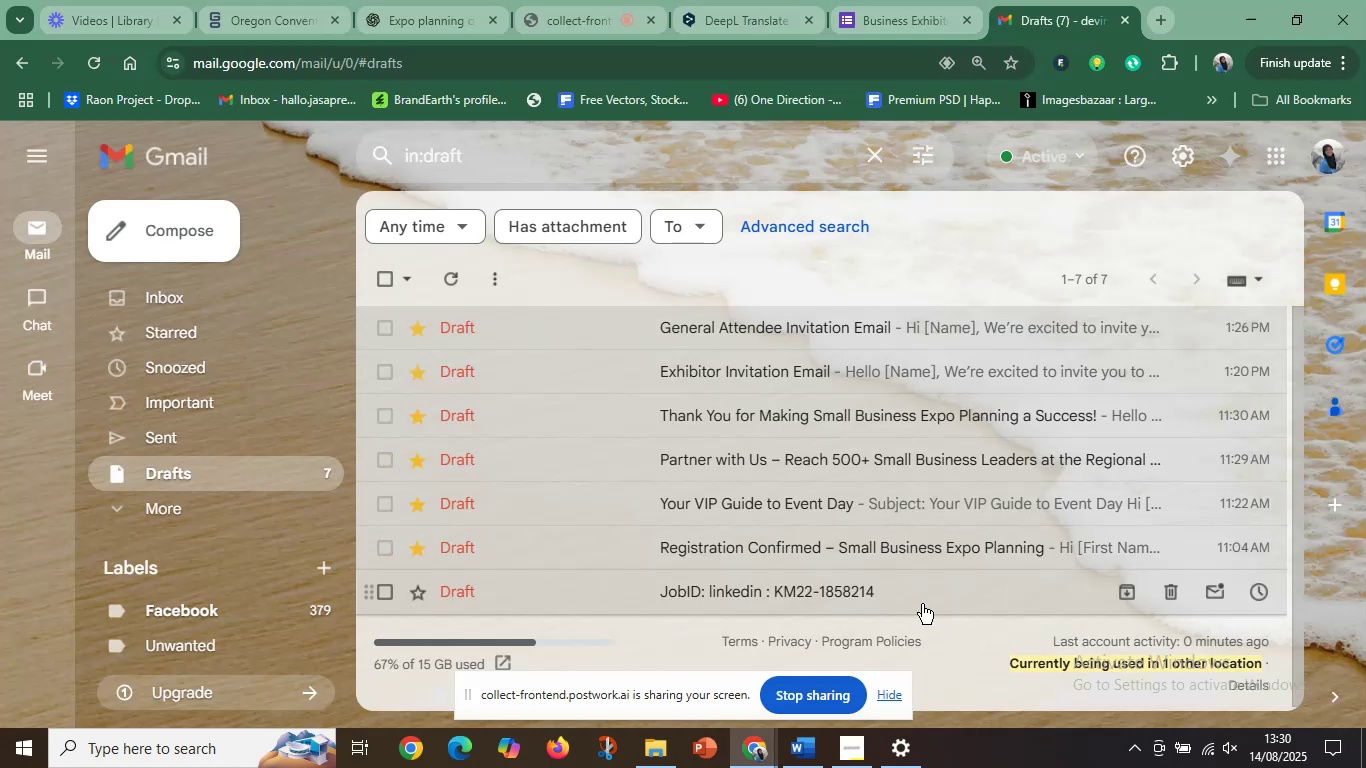 
left_click([789, 502])
 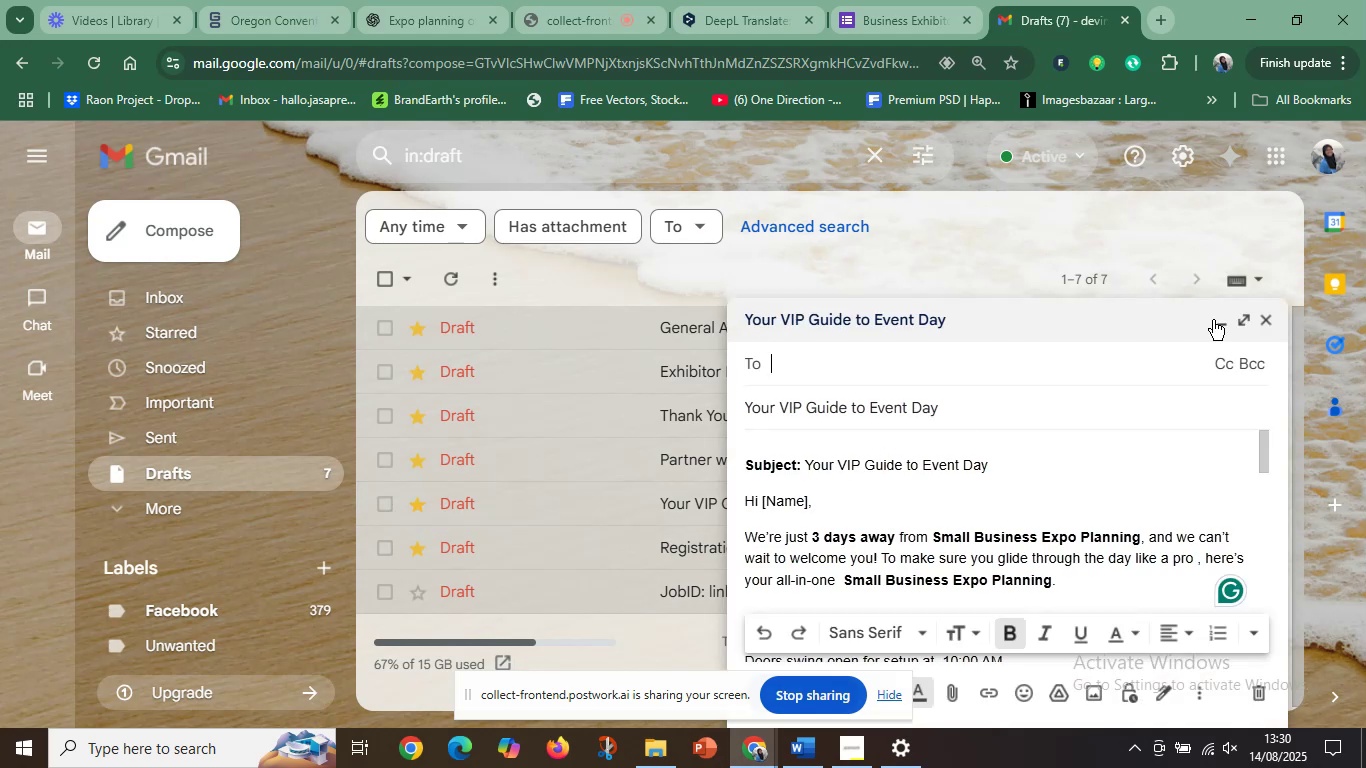 
left_click([1236, 324])
 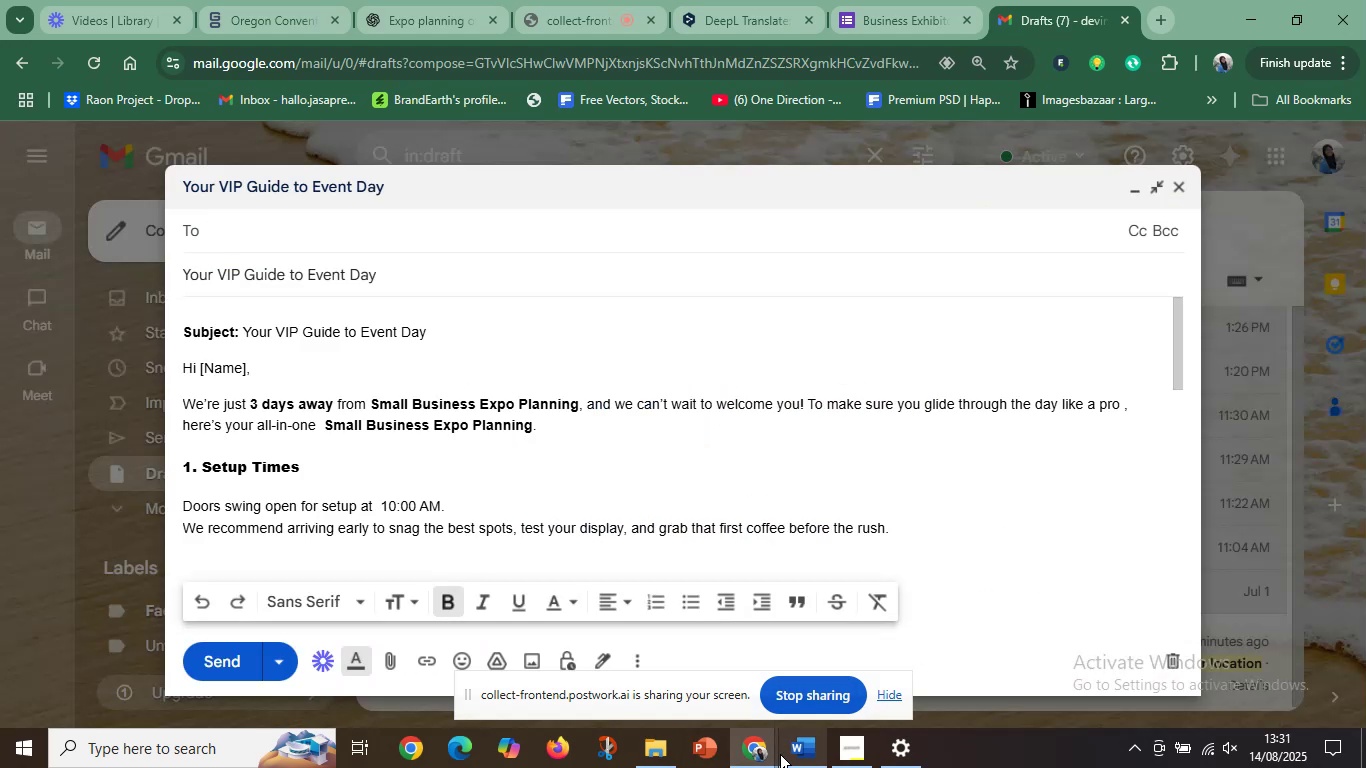 
left_click([793, 756])
 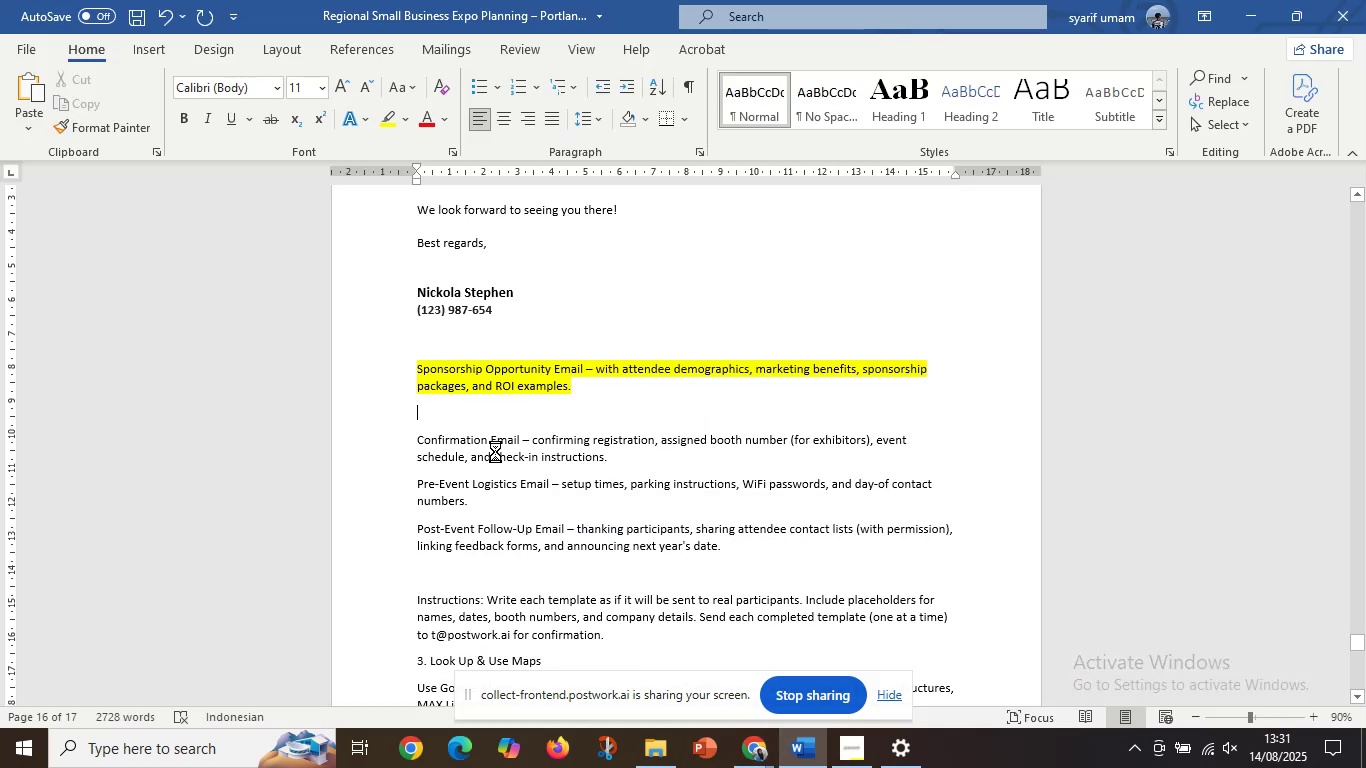 
left_click([527, 392])
 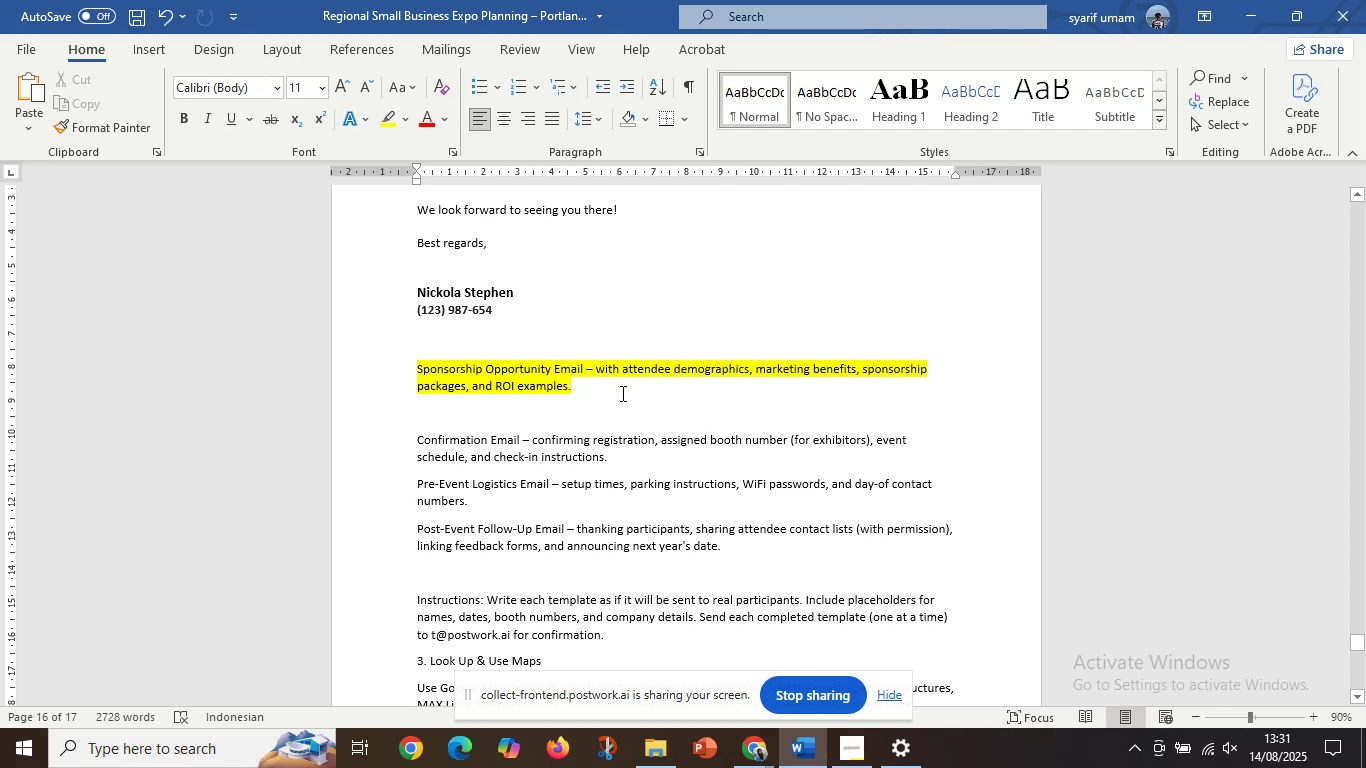 
left_click_drag(start_coordinate=[621, 393], to_coordinate=[420, 362])
 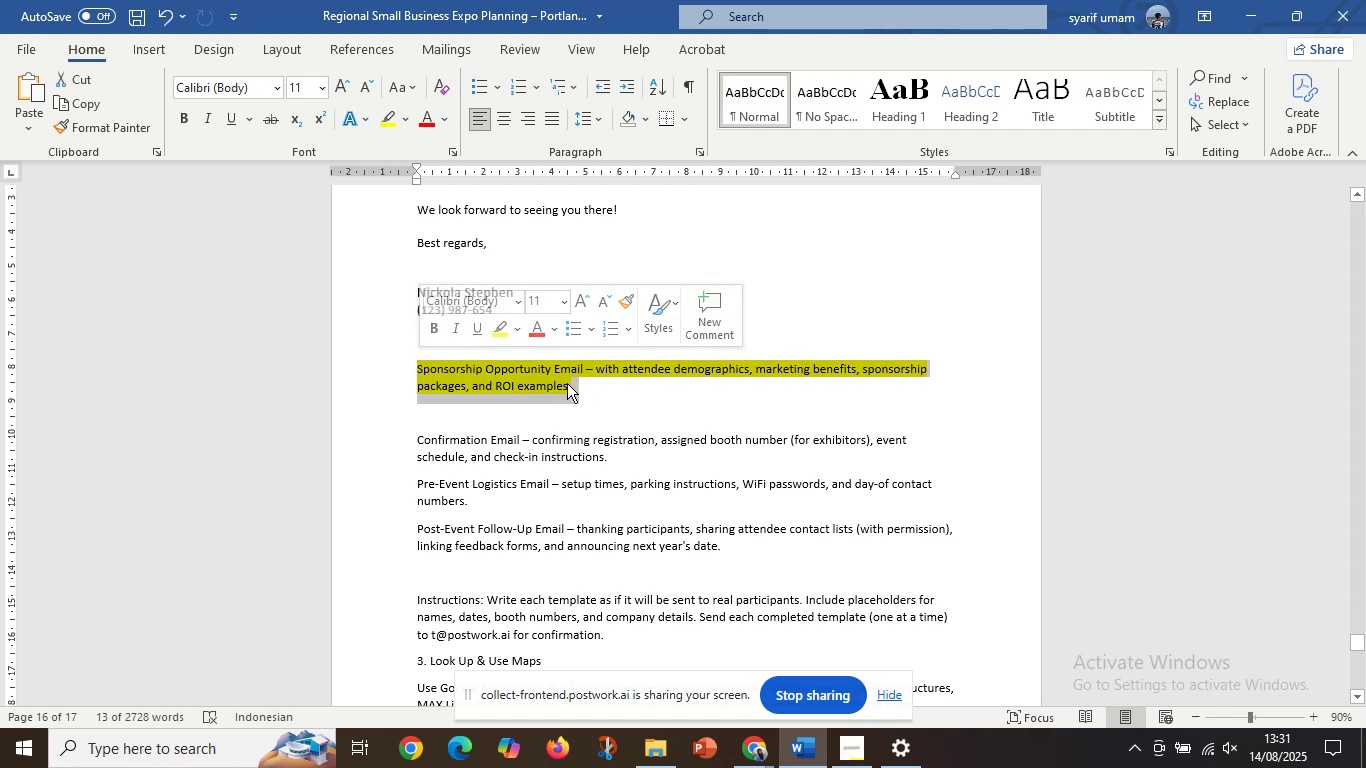 
left_click([570, 382])
 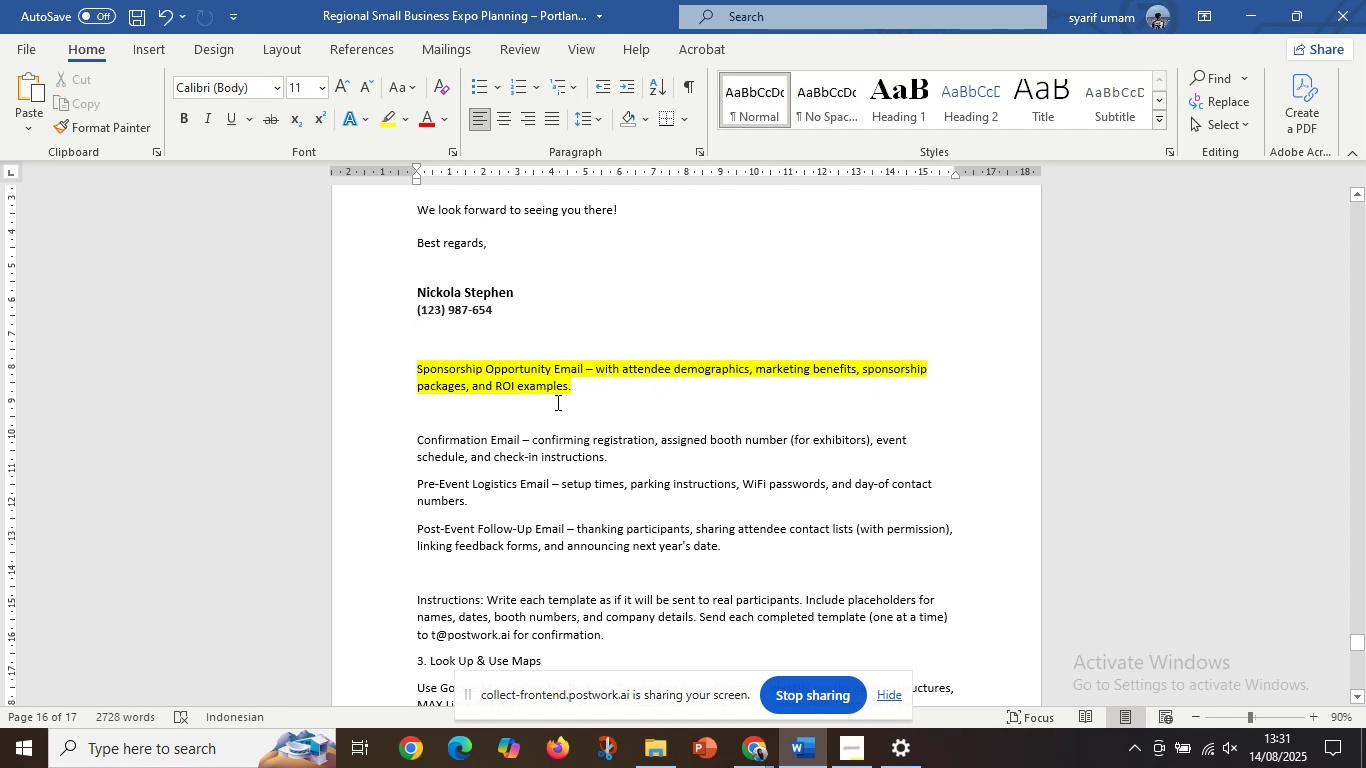 
left_click([757, 748])
 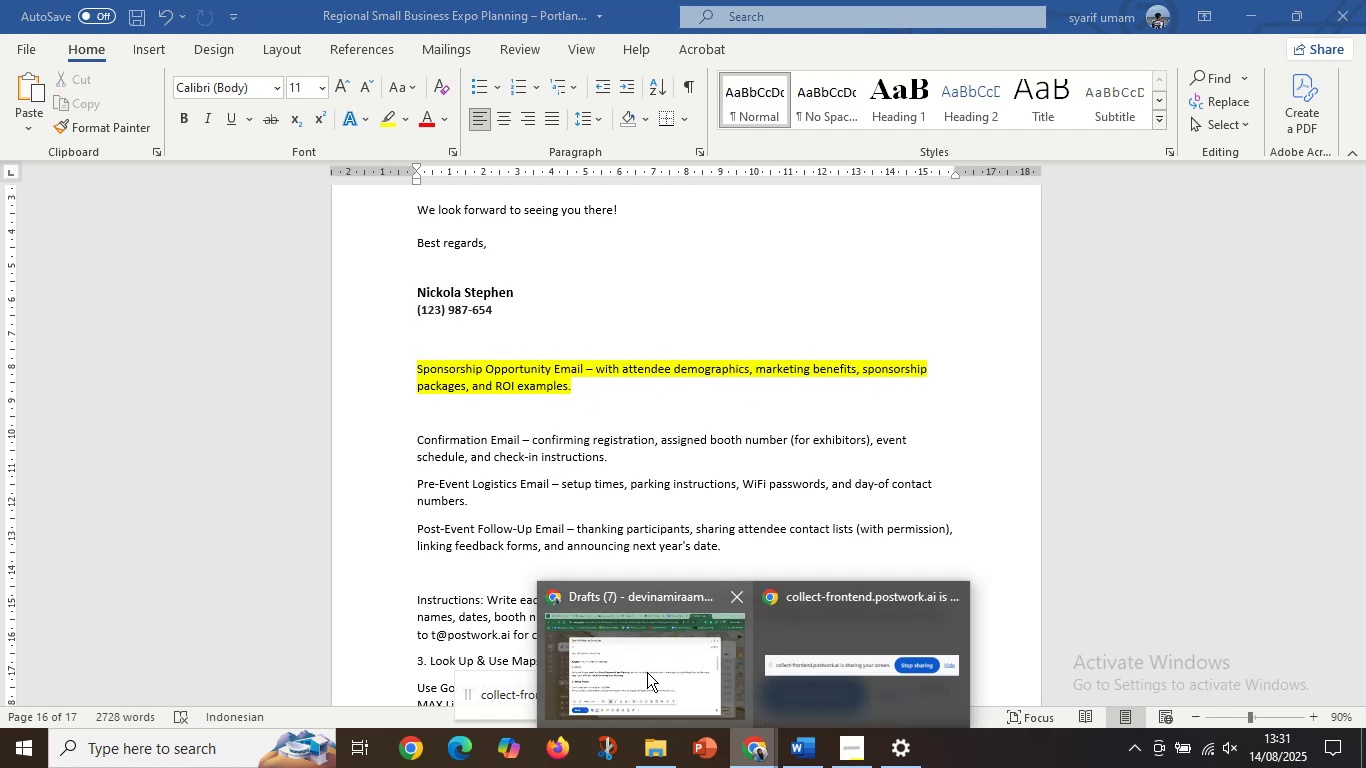 
left_click([636, 673])
 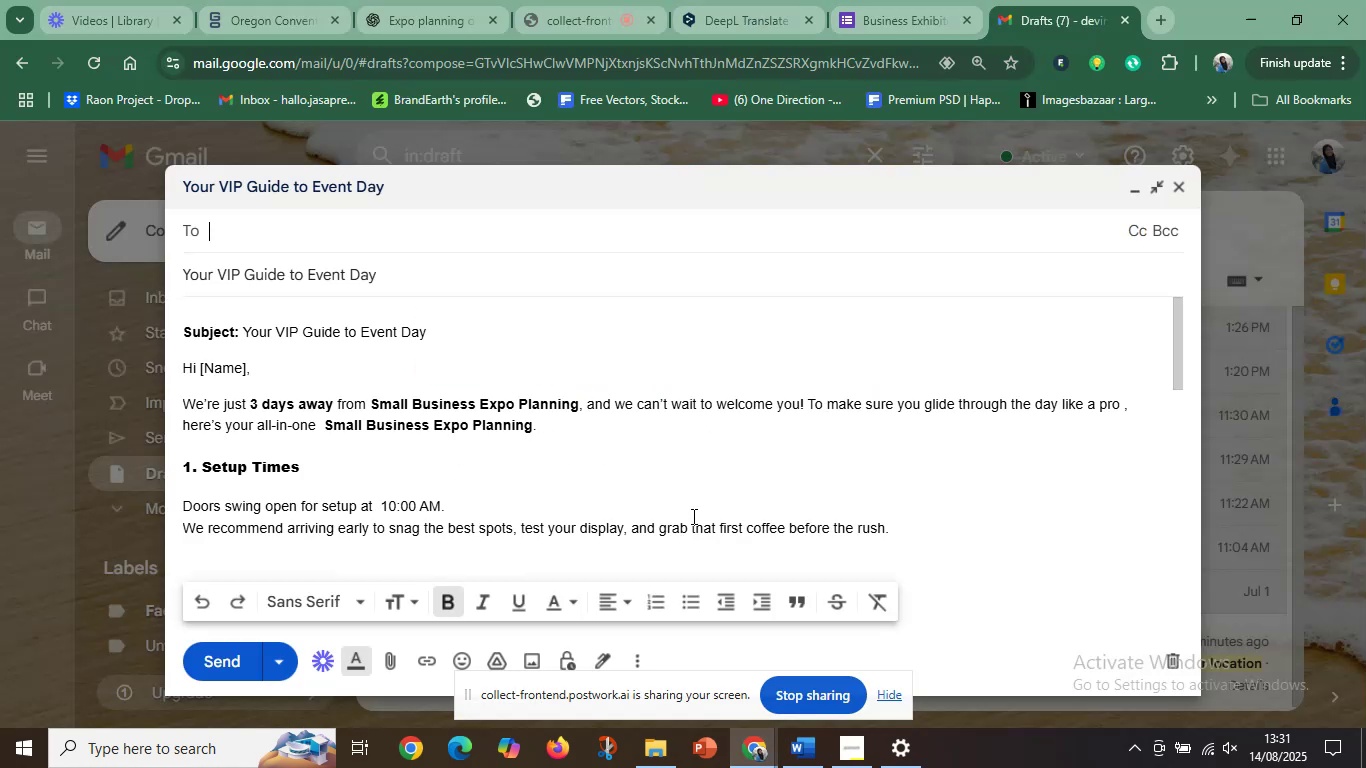 
scroll: coordinate [504, 488], scroll_direction: down, amount: 12.0
 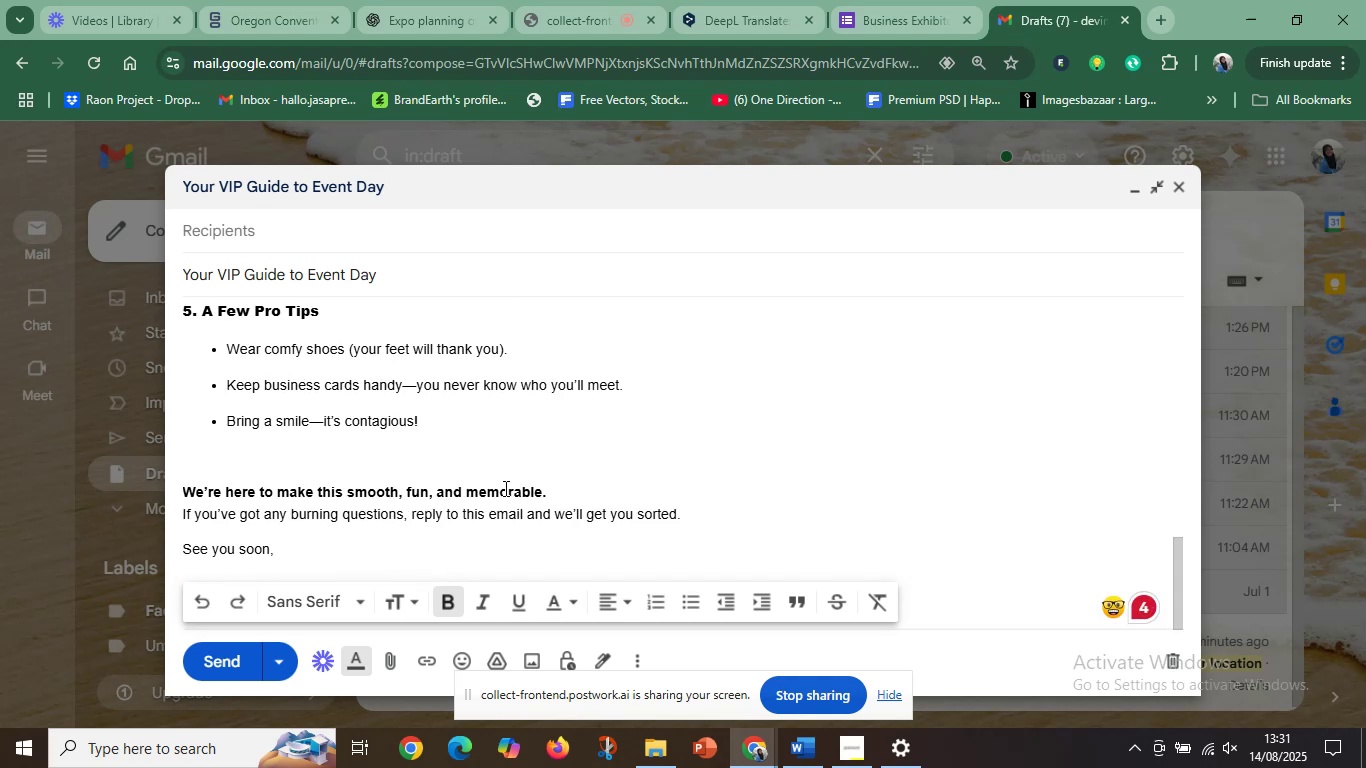 
scroll: coordinate [456, 407], scroll_direction: up, amount: 10.0
 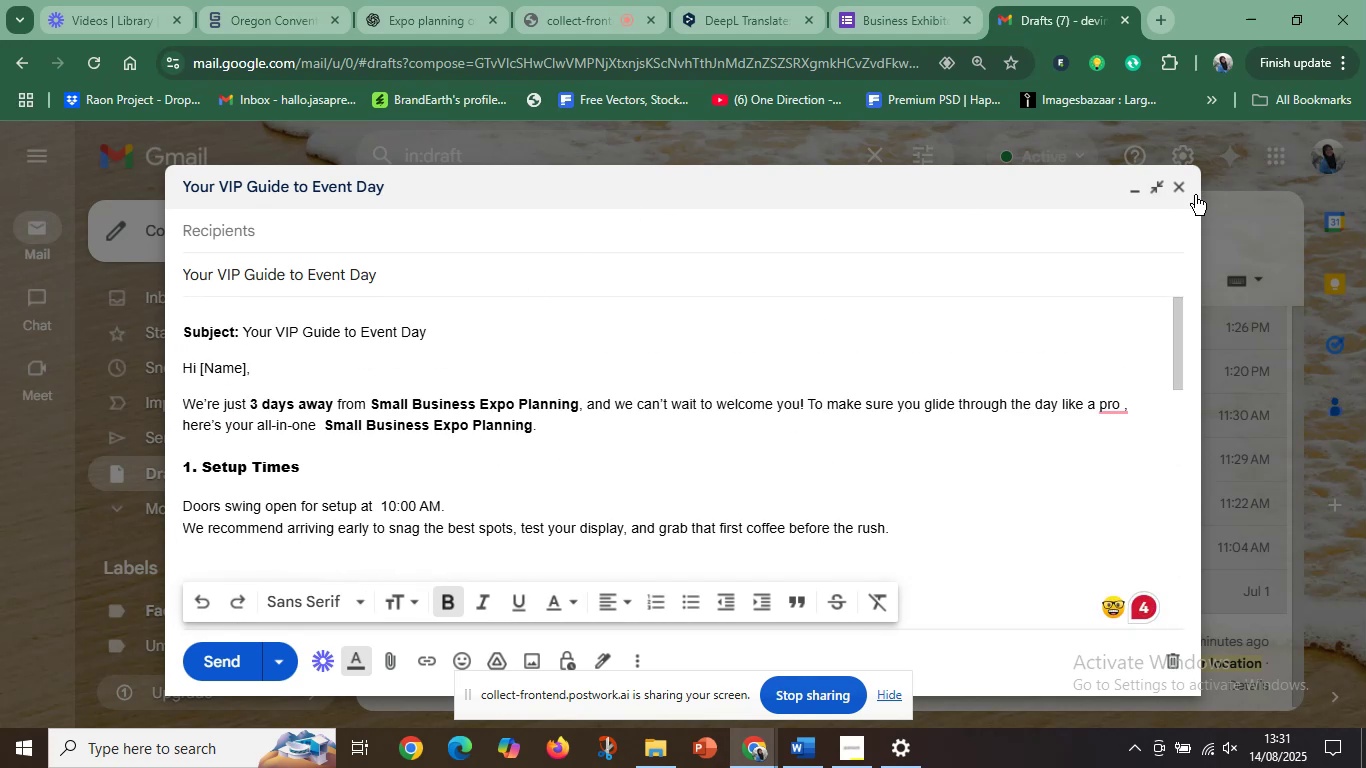 
left_click([1180, 190])
 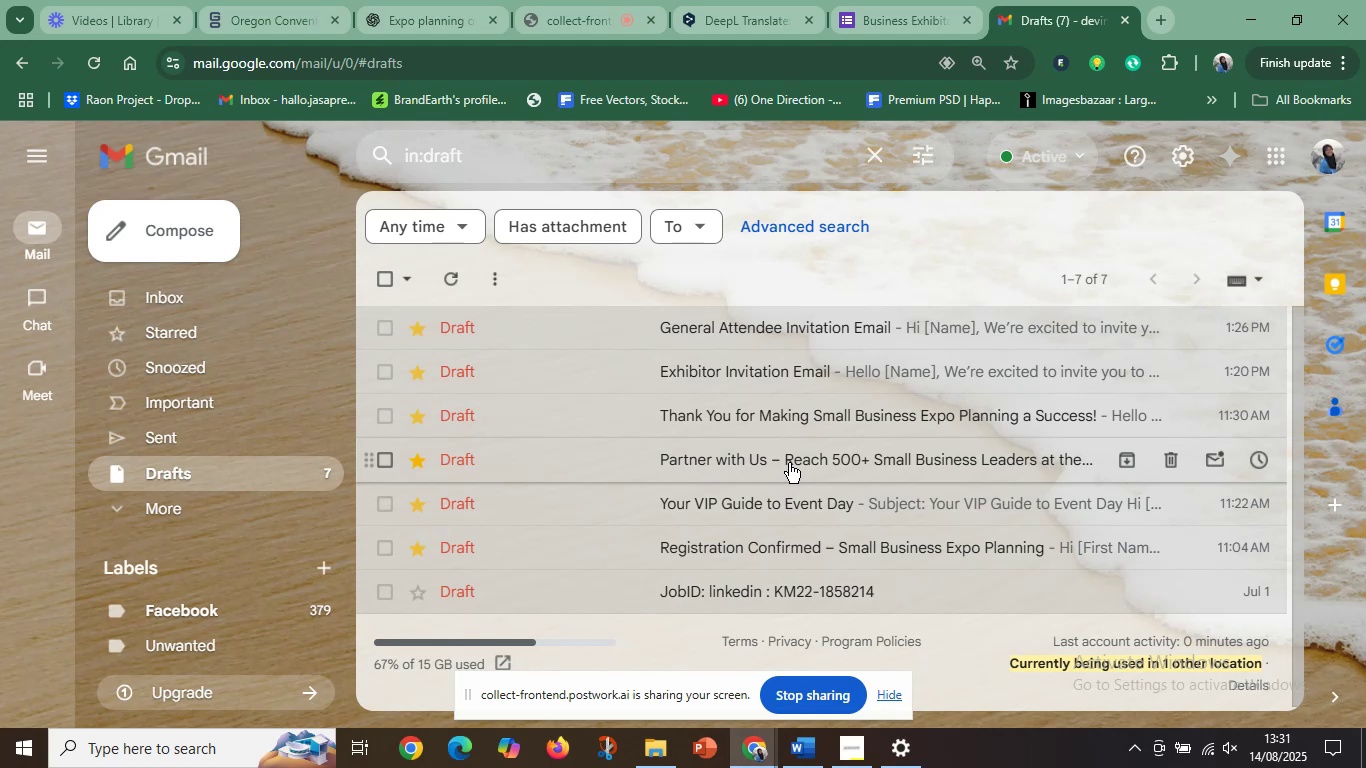 
wait(6.74)
 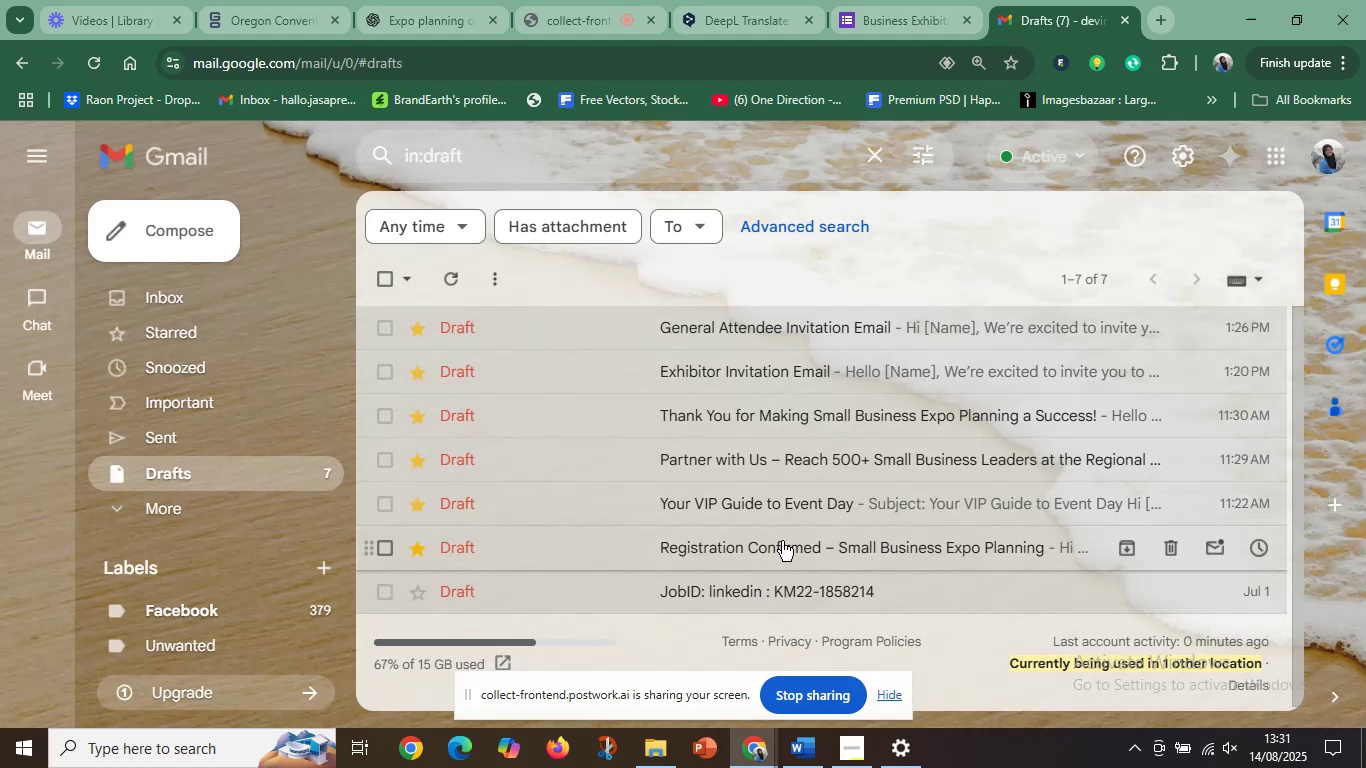 
mouse_move([928, 512])
 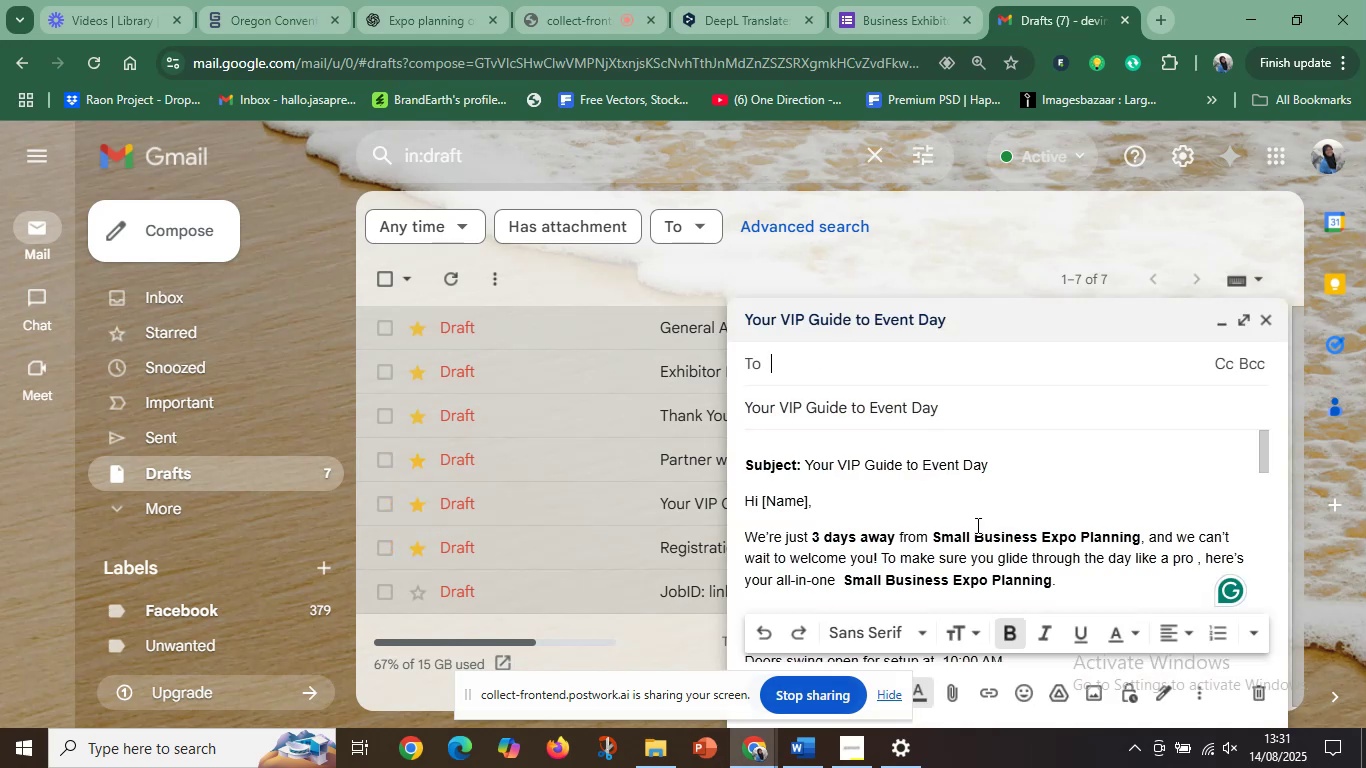 
scroll: coordinate [977, 528], scroll_direction: down, amount: 7.0
 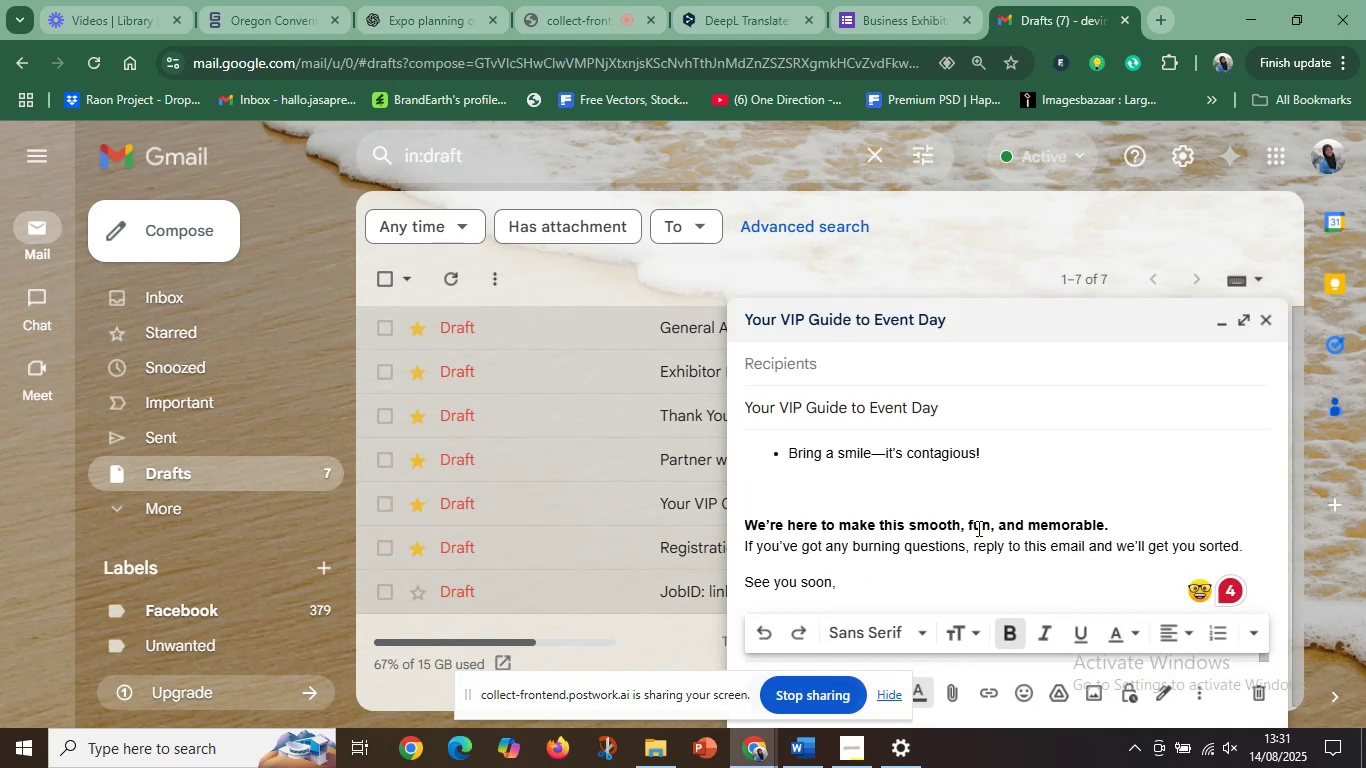 
scroll: coordinate [977, 528], scroll_direction: up, amount: 2.0
 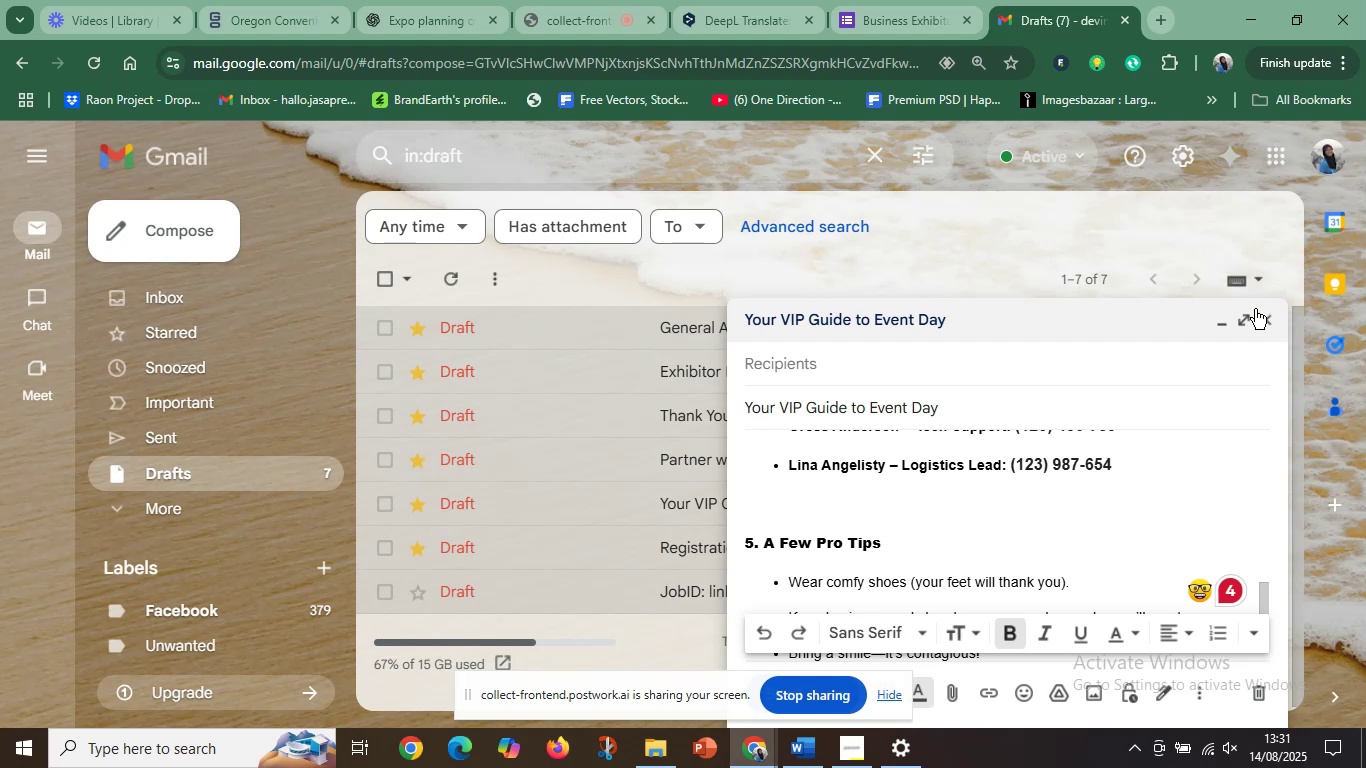 
left_click([1264, 319])
 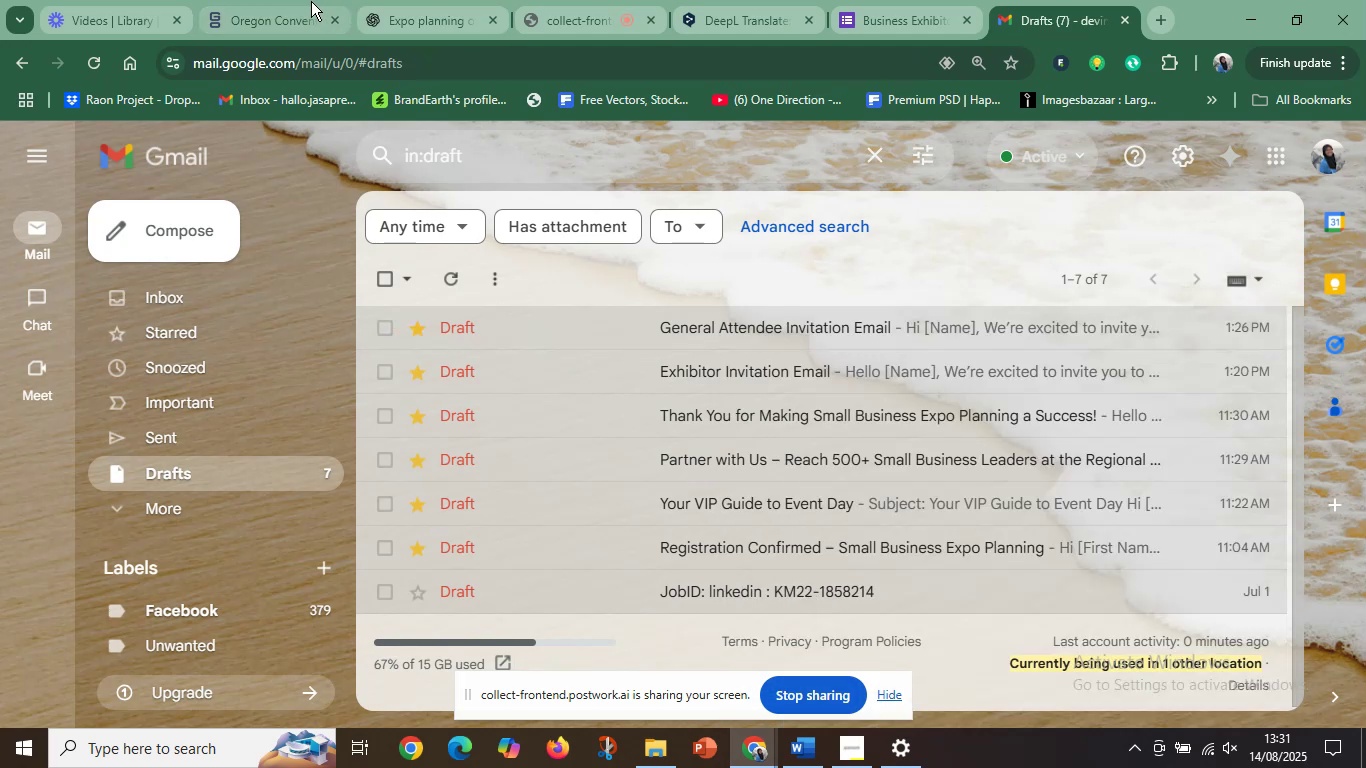 
left_click([379, 0])
 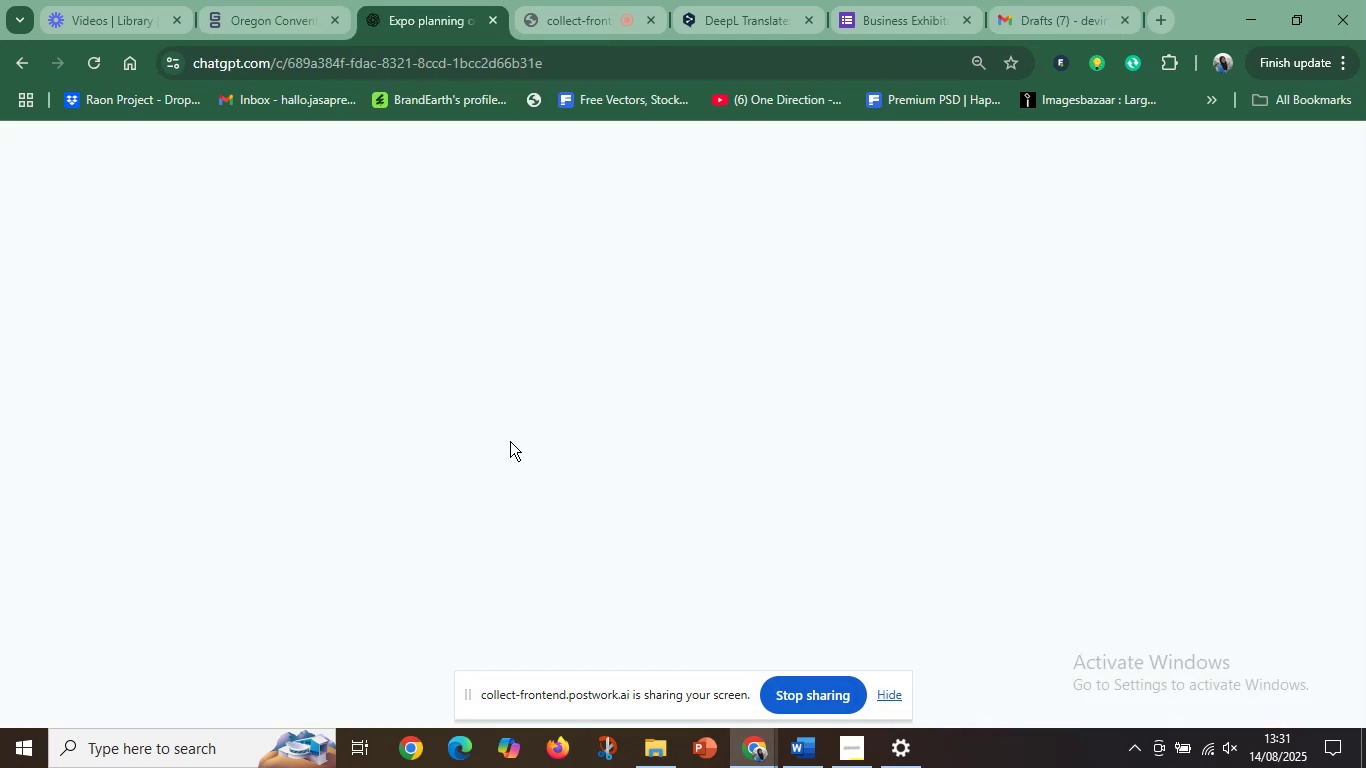 
scroll: coordinate [845, 435], scroll_direction: up, amount: 82.0
 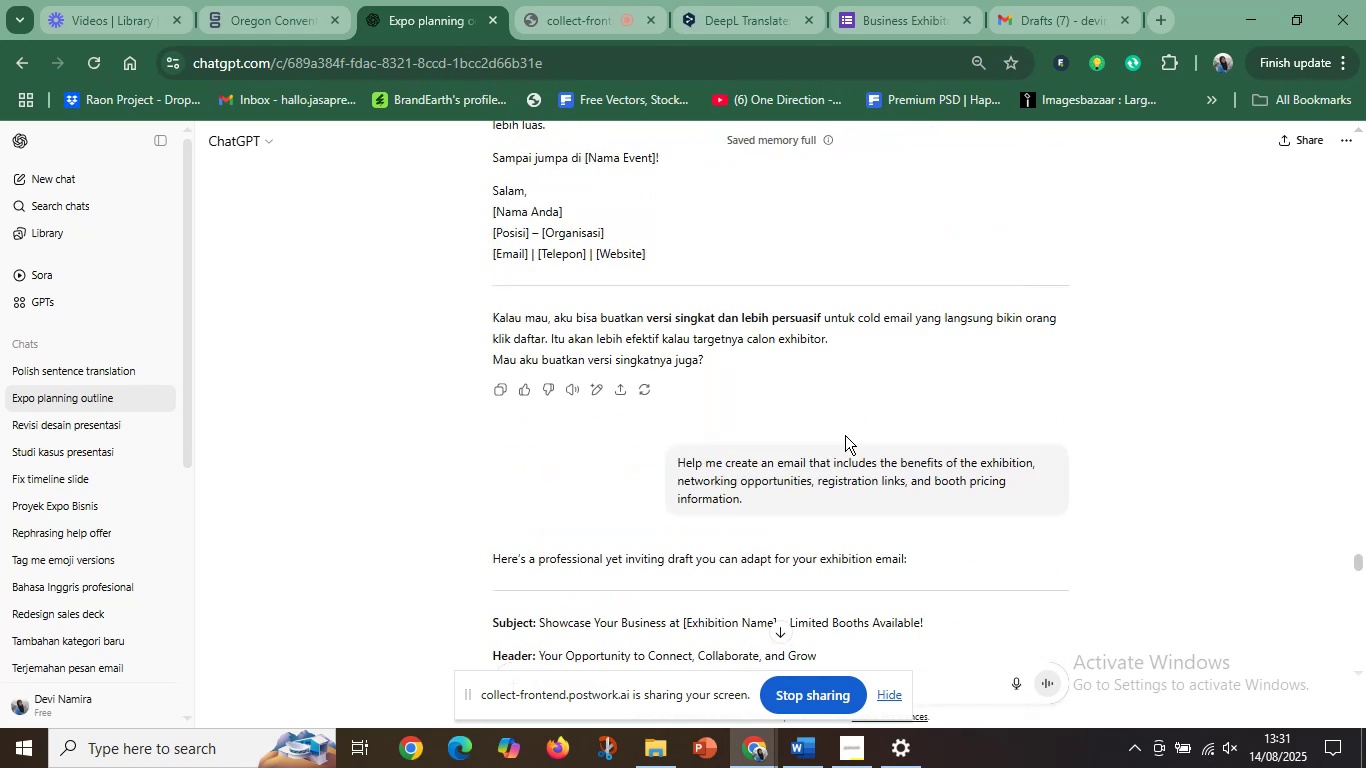 
scroll: coordinate [845, 435], scroll_direction: down, amount: 4.0
 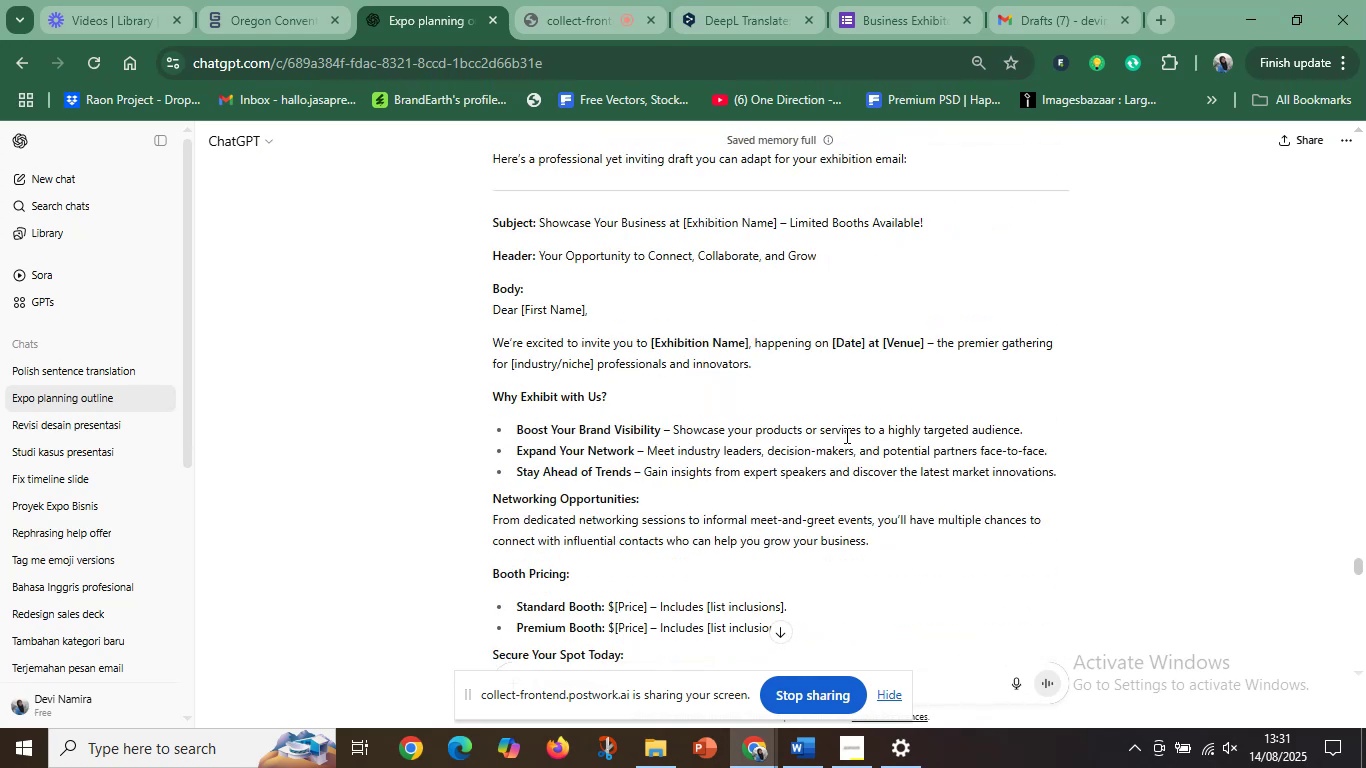 
scroll: coordinate [854, 419], scroll_direction: up, amount: 10.0
 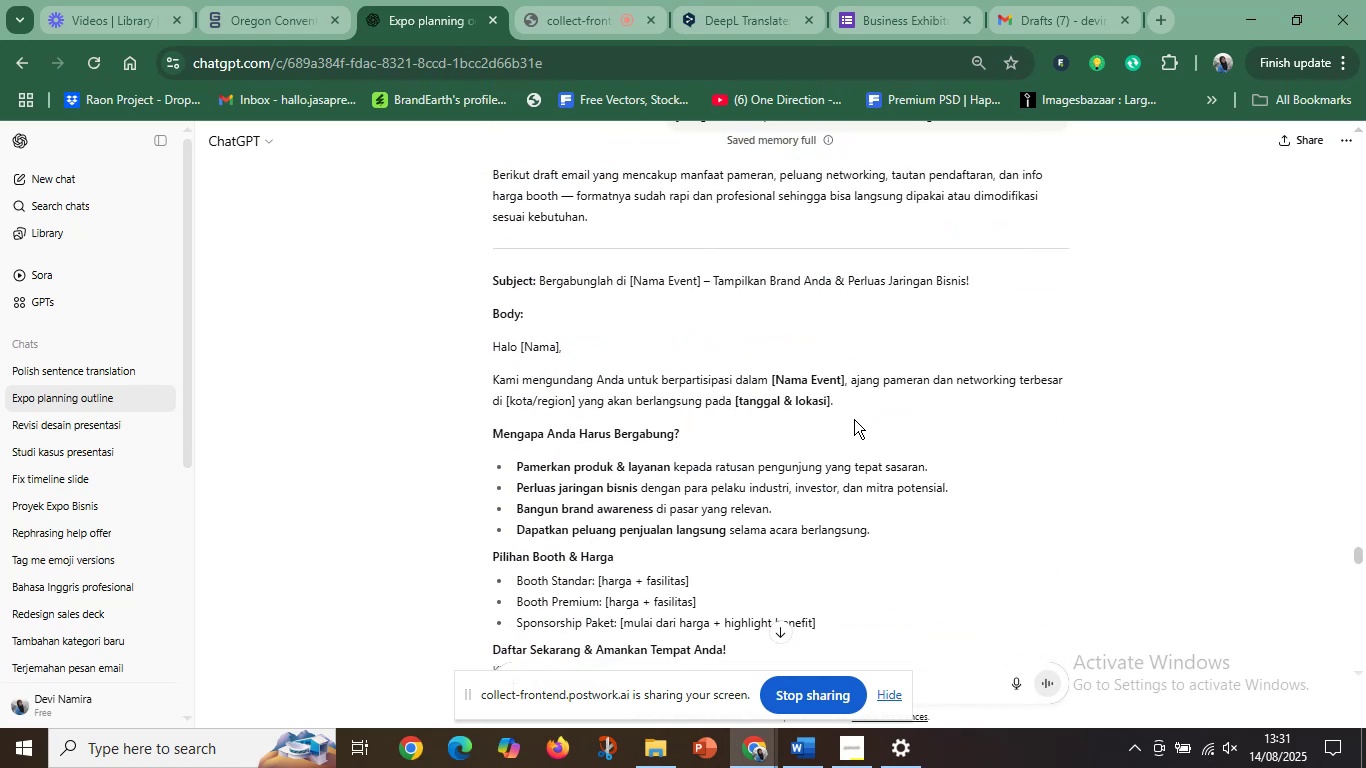 
scroll: coordinate [855, 409], scroll_direction: down, amount: 19.0
 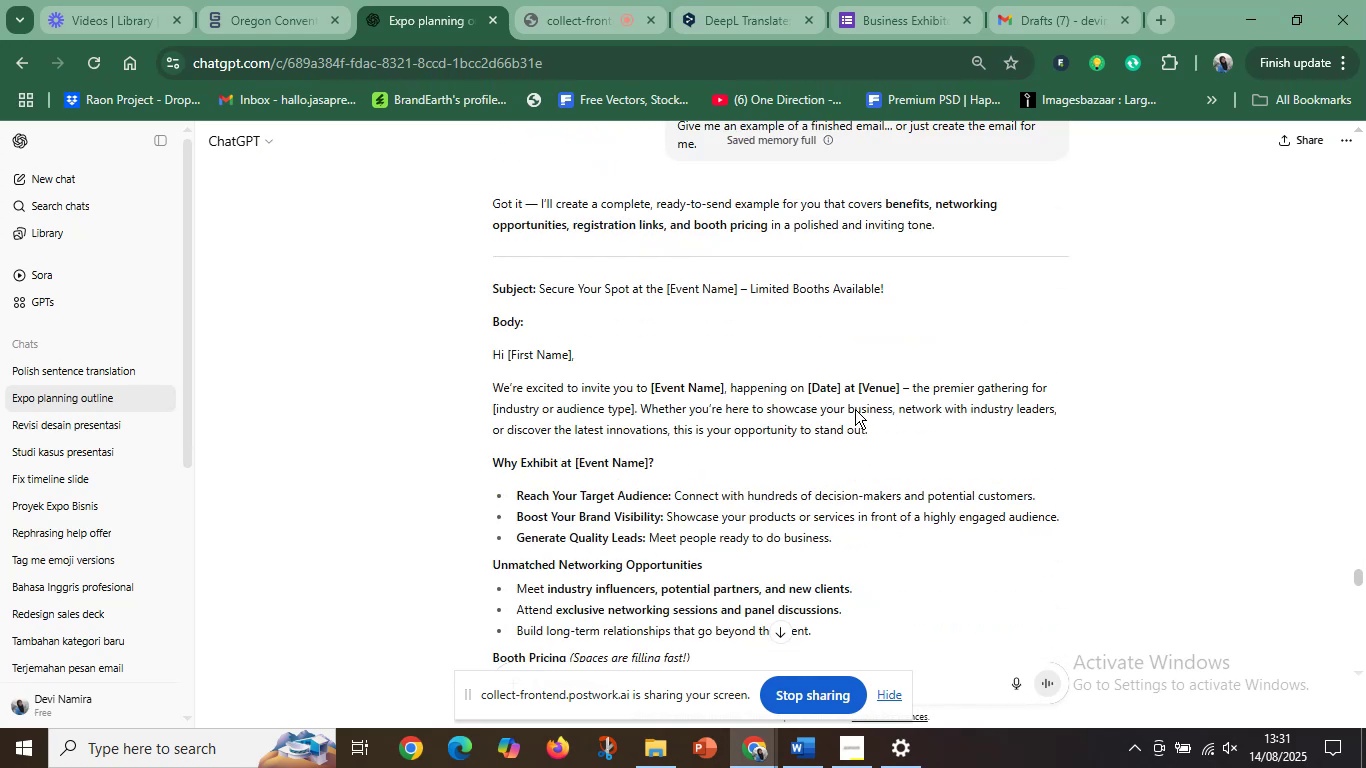 
scroll: coordinate [855, 409], scroll_direction: up, amount: 1.0
 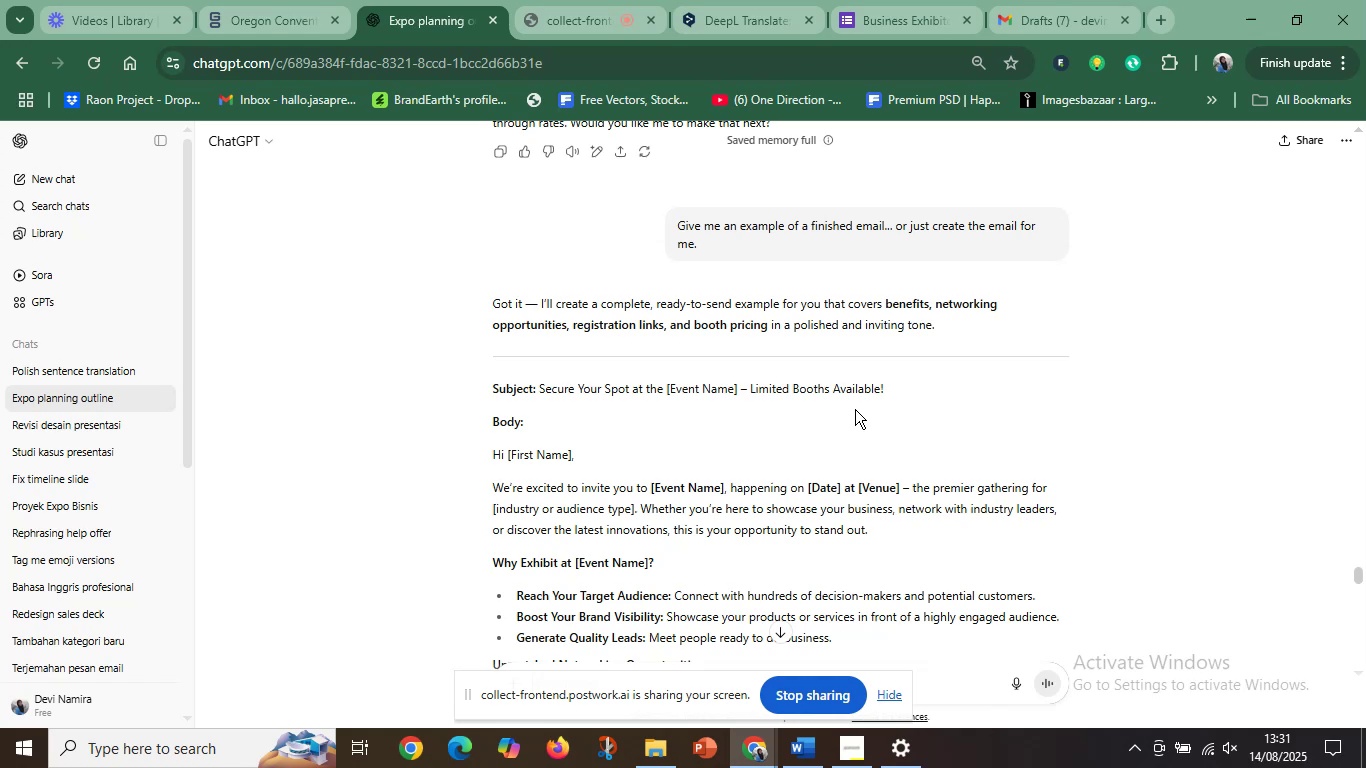 
scroll: coordinate [852, 418], scroll_direction: down, amount: 19.0
 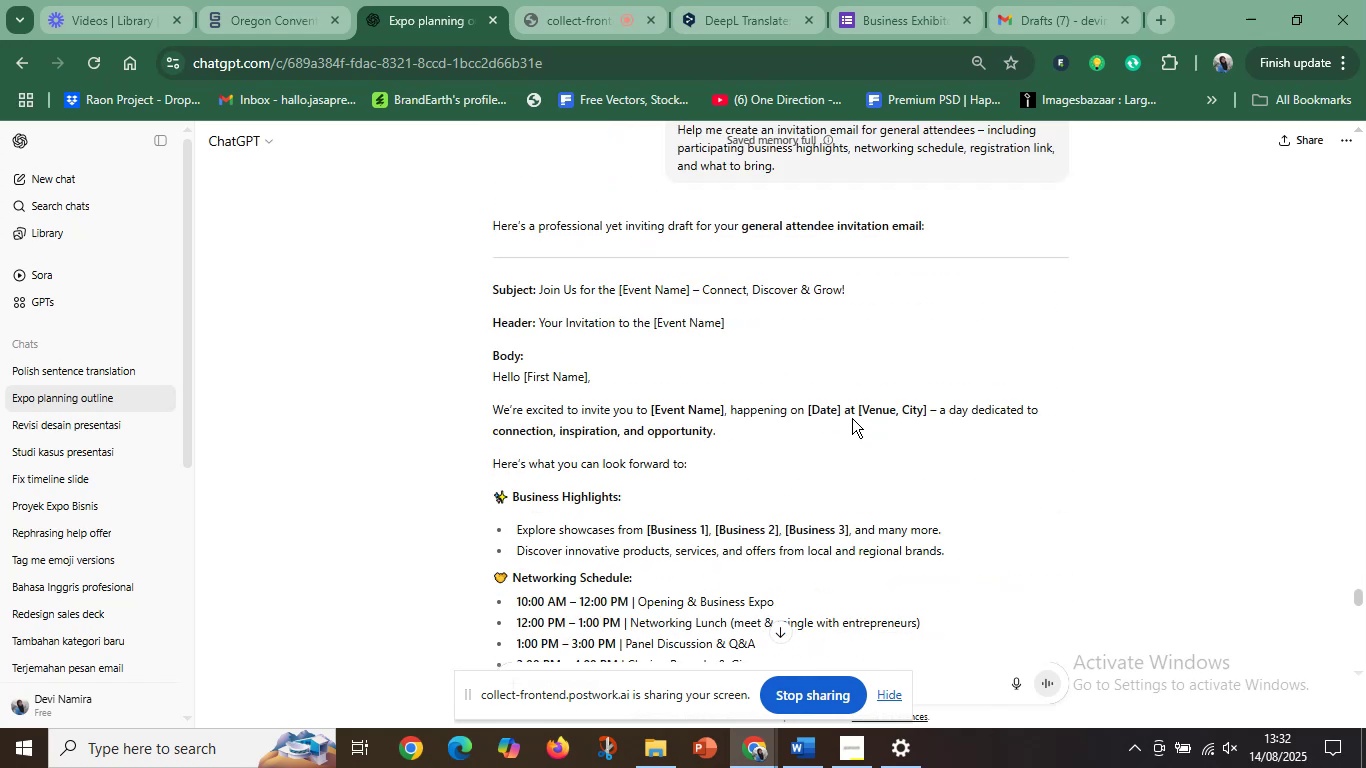 
scroll: coordinate [852, 418], scroll_direction: down, amount: 3.0
 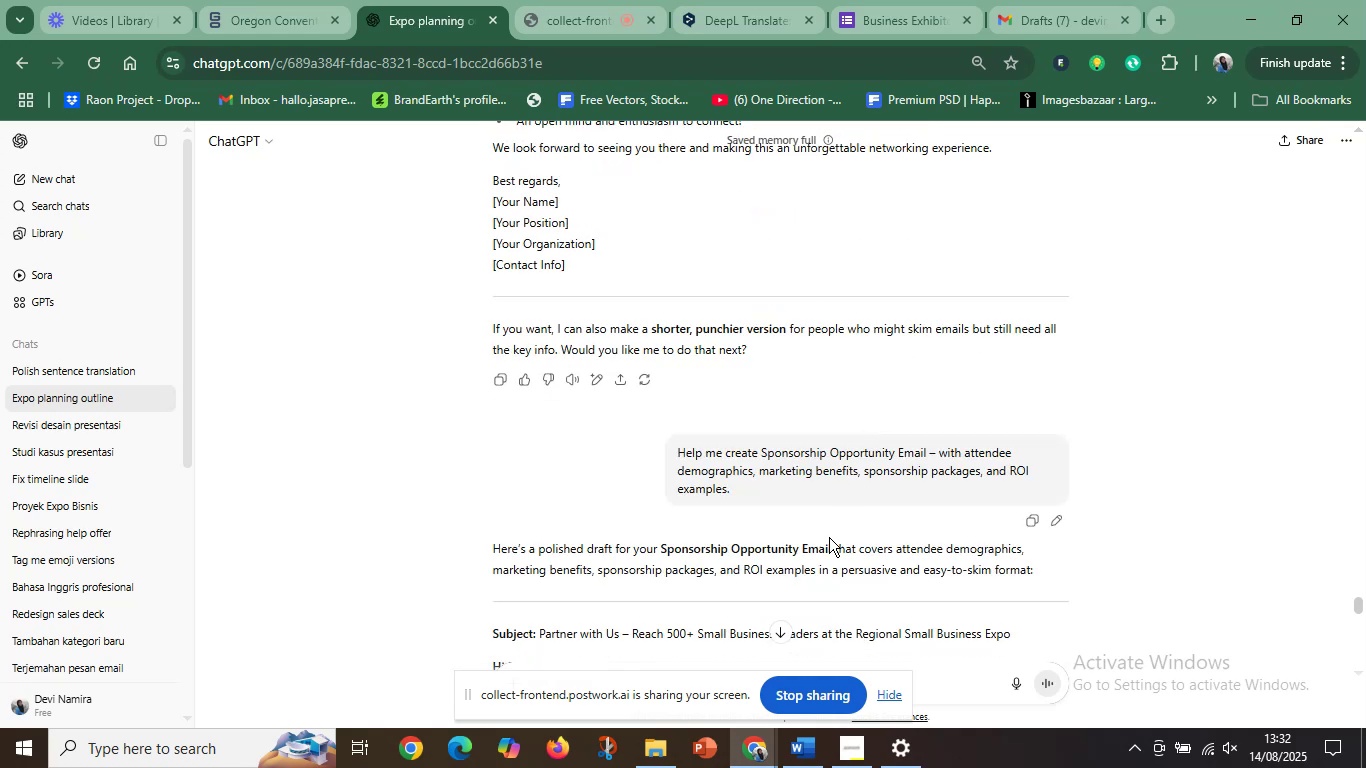 
left_click([804, 748])
 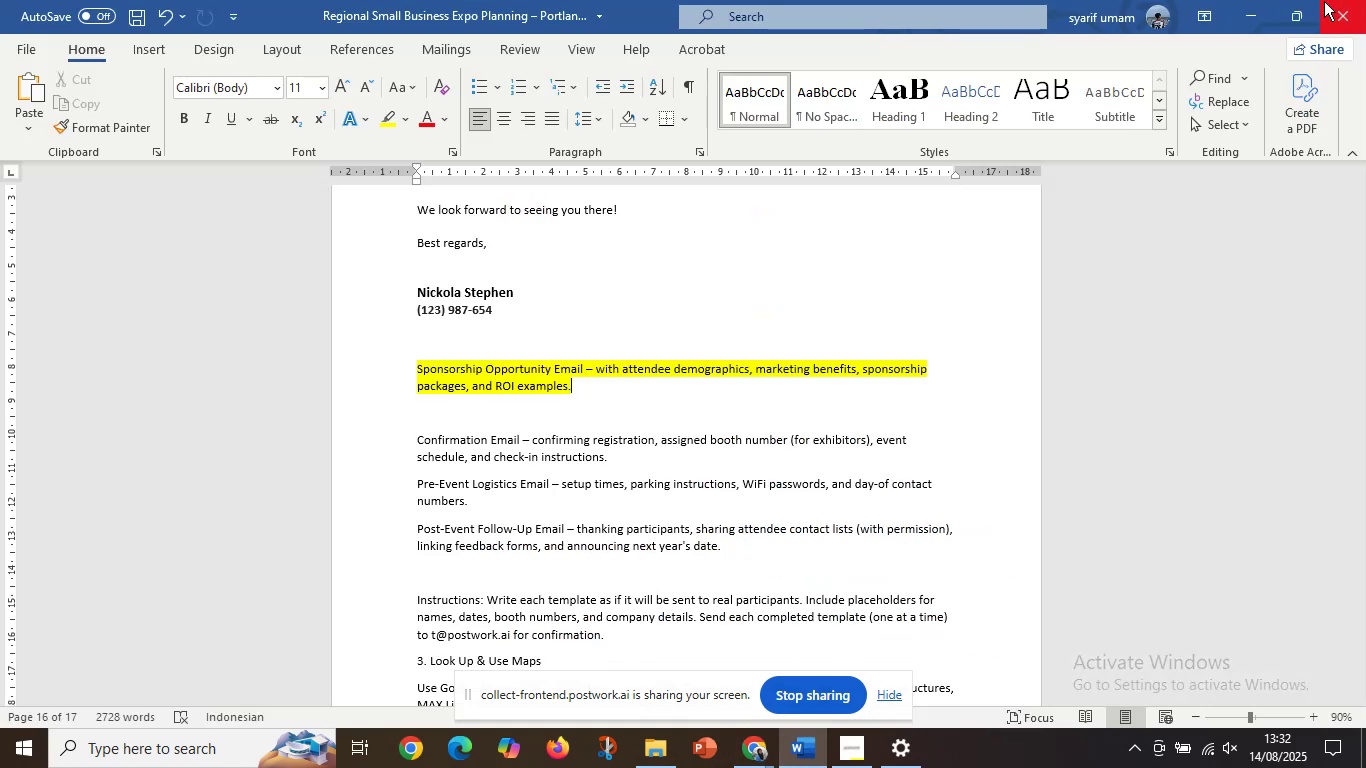 
left_click([1250, 9])
 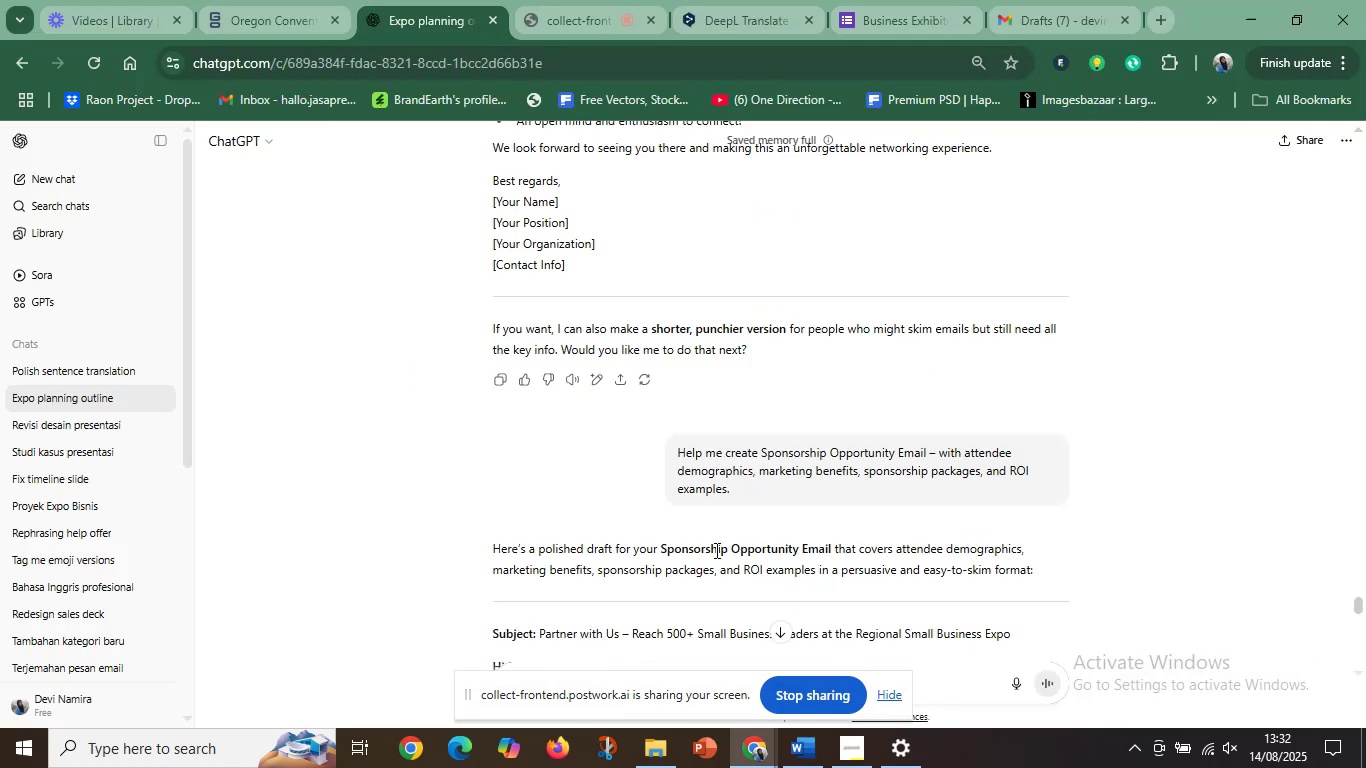 
scroll: coordinate [652, 517], scroll_direction: down, amount: 6.0
 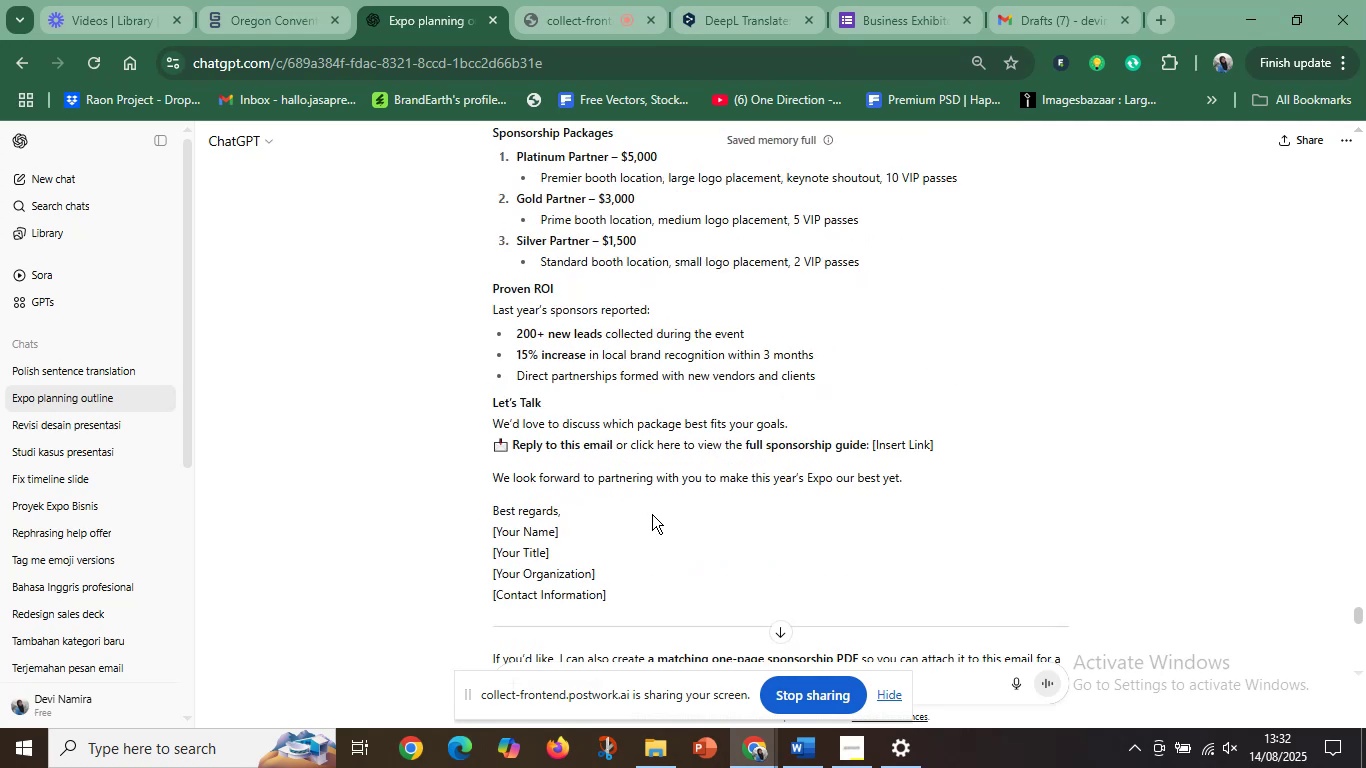 
scroll: coordinate [652, 508], scroll_direction: up, amount: 3.0
 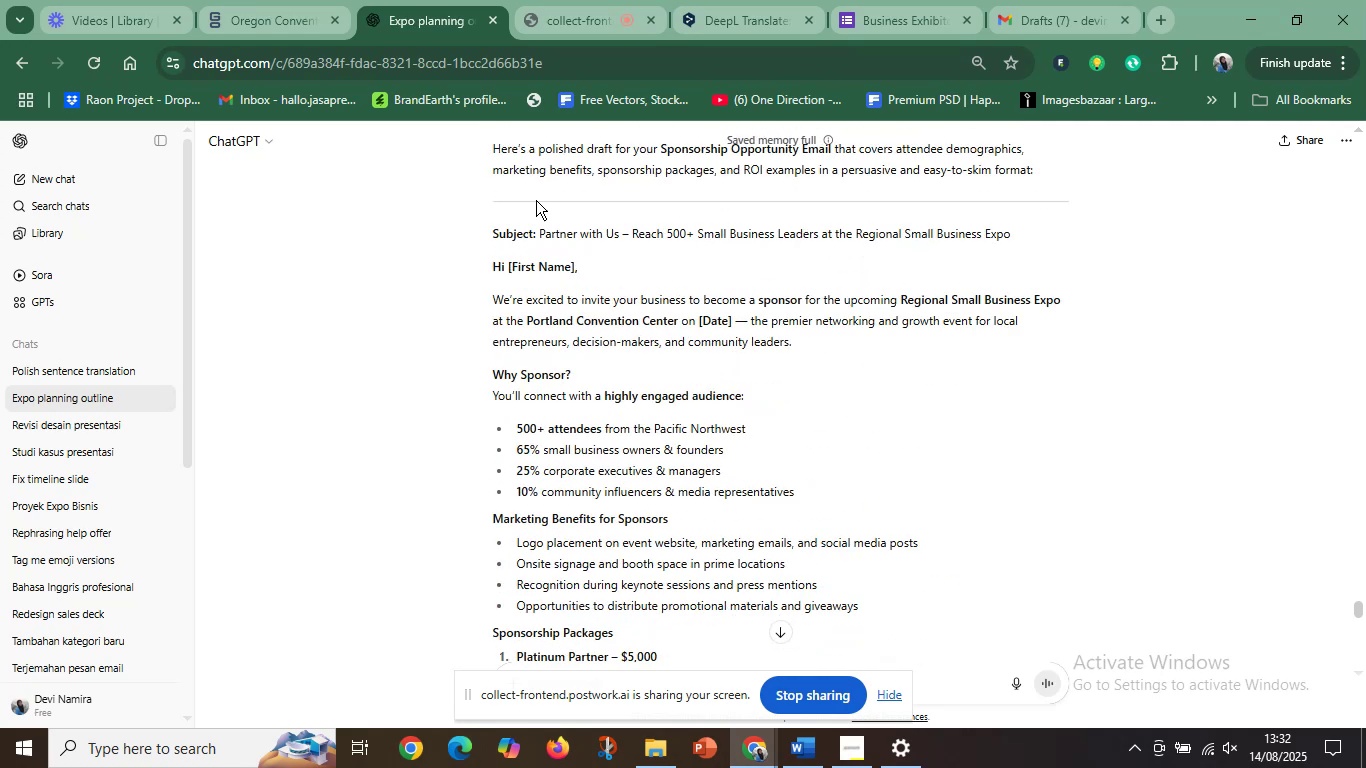 
left_click([1038, 0])
 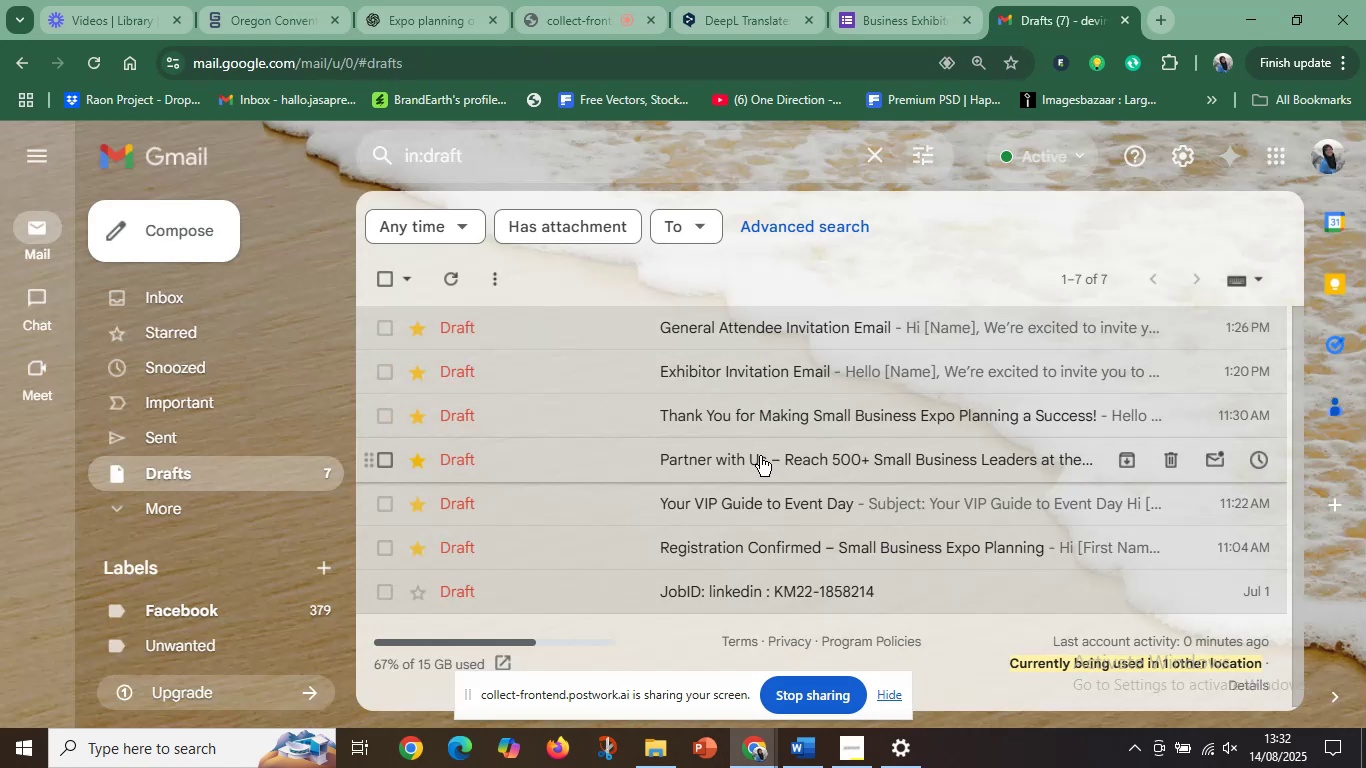 
left_click([760, 456])
 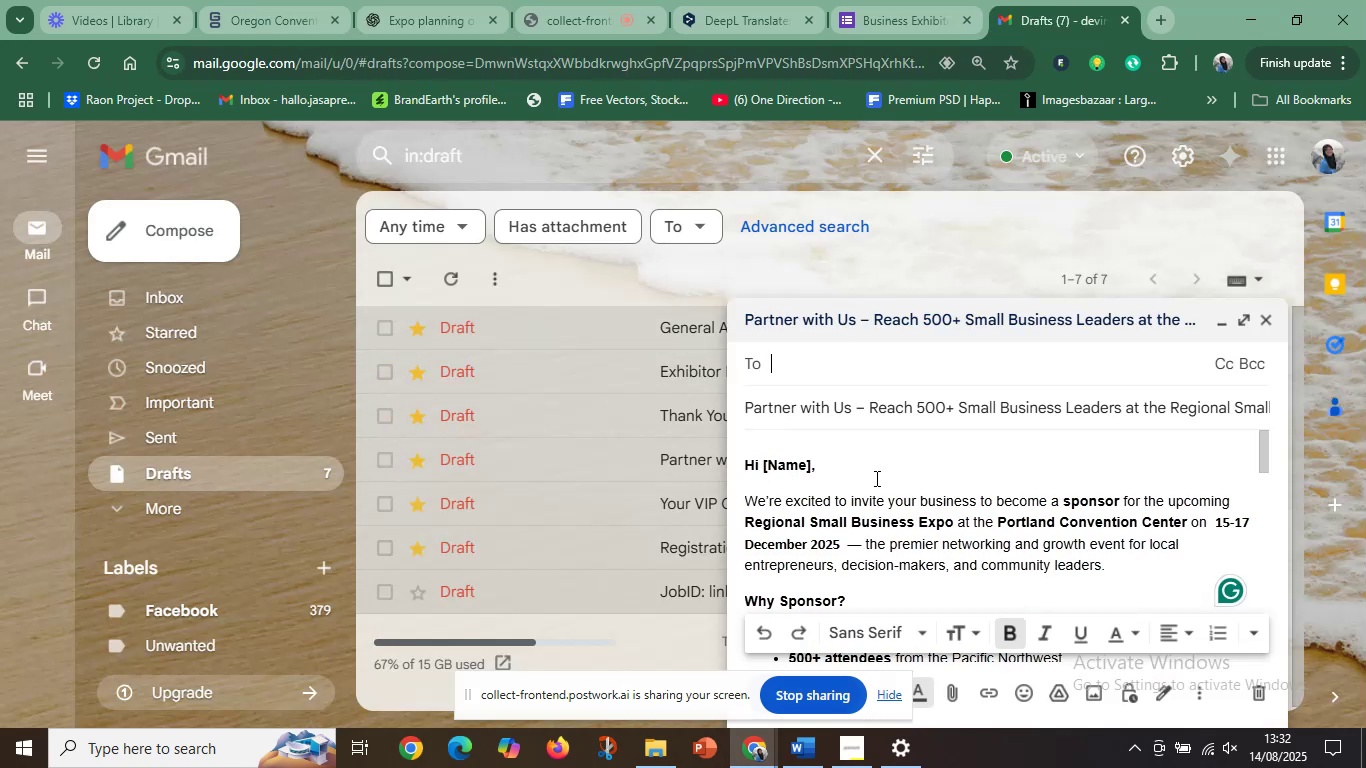 
left_click([944, 457])
 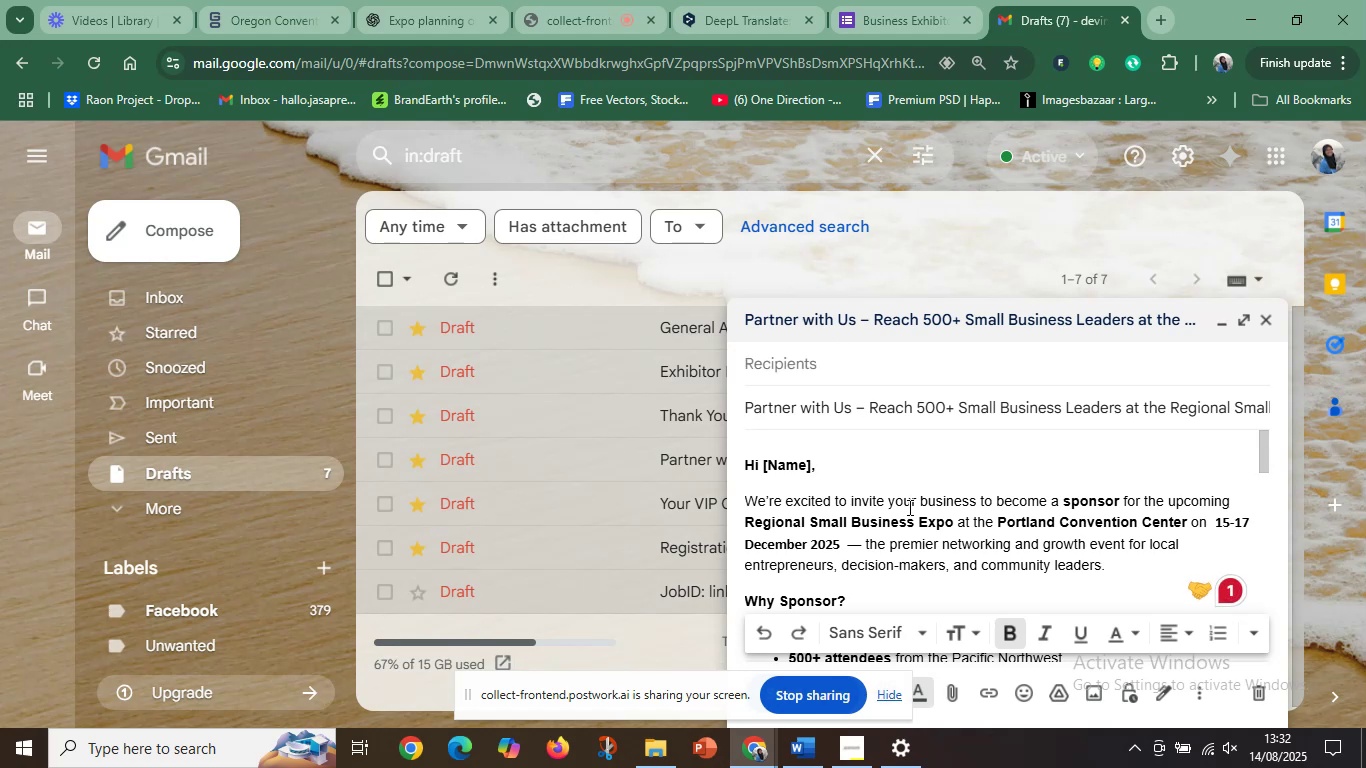 
wait(5.32)
 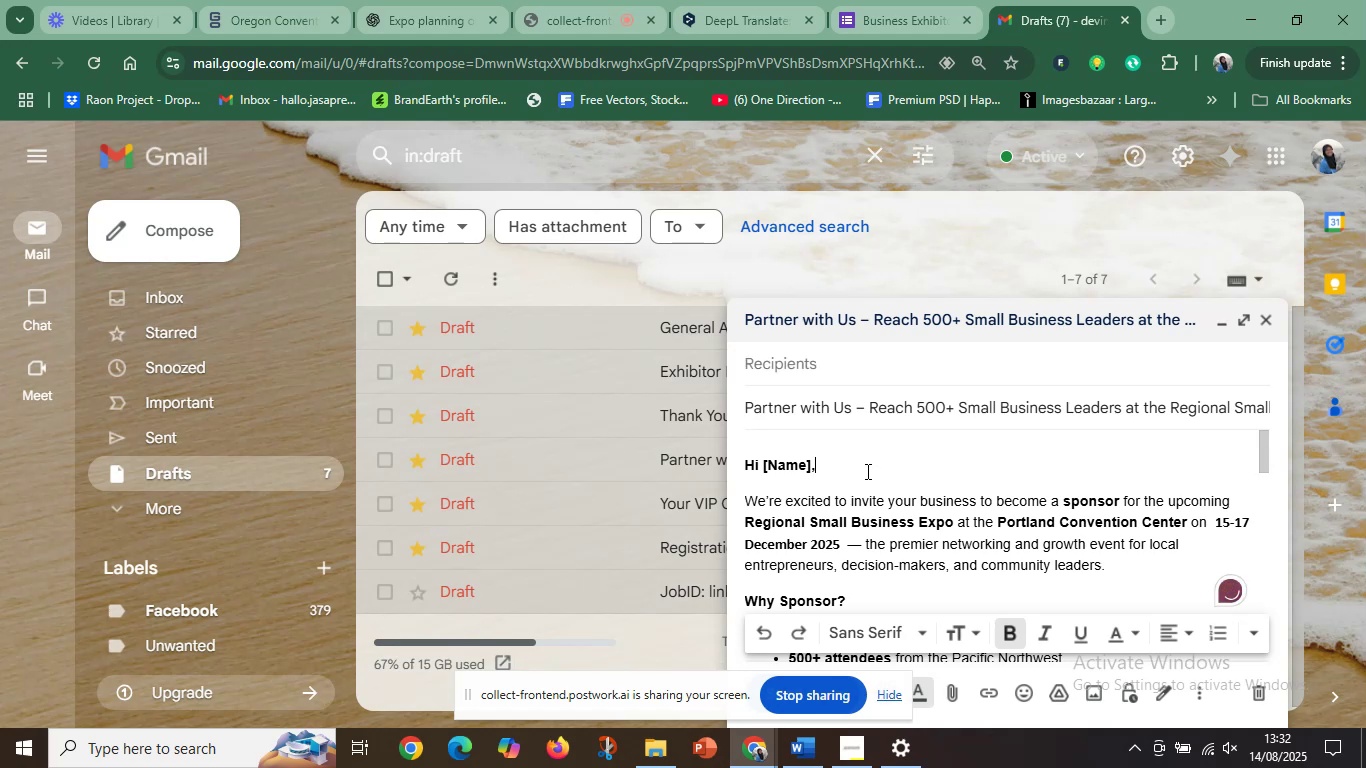 
left_click([1240, 318])
 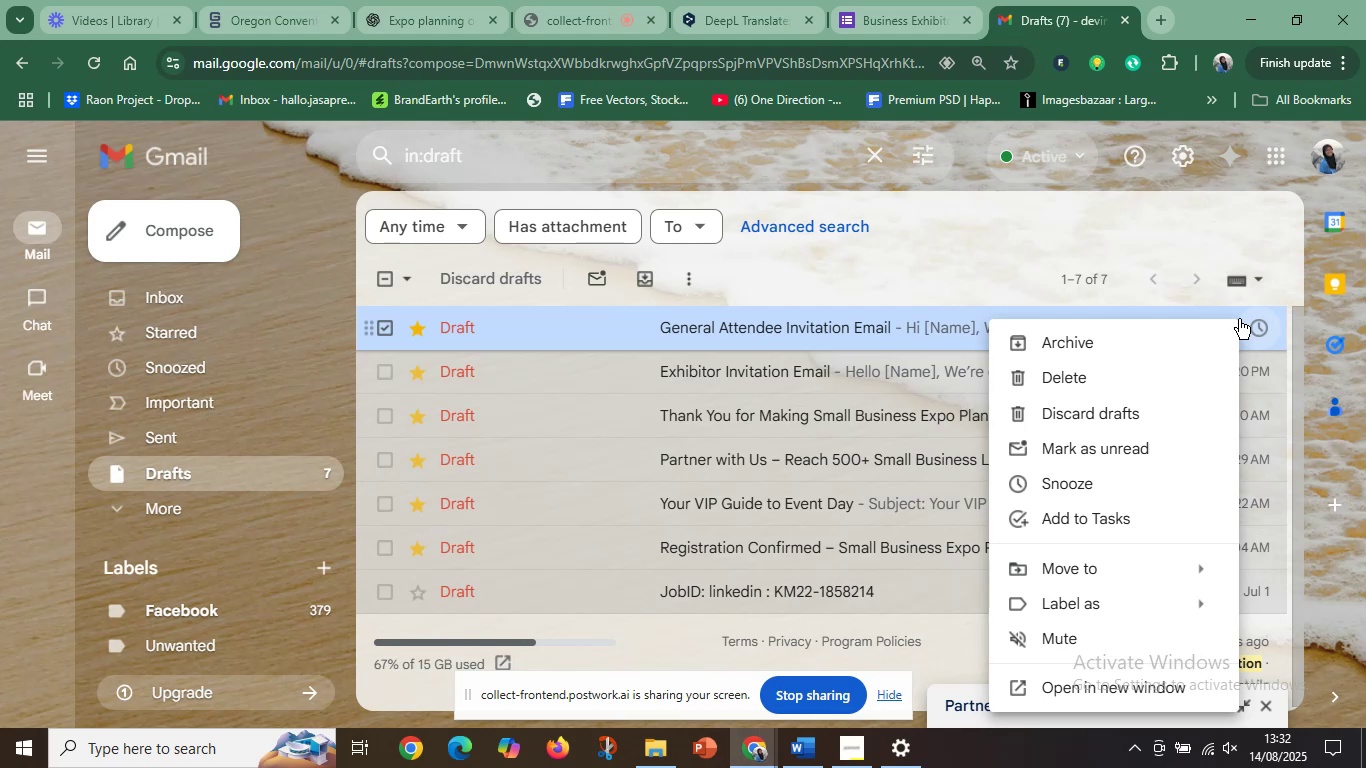 
wait(14.82)
 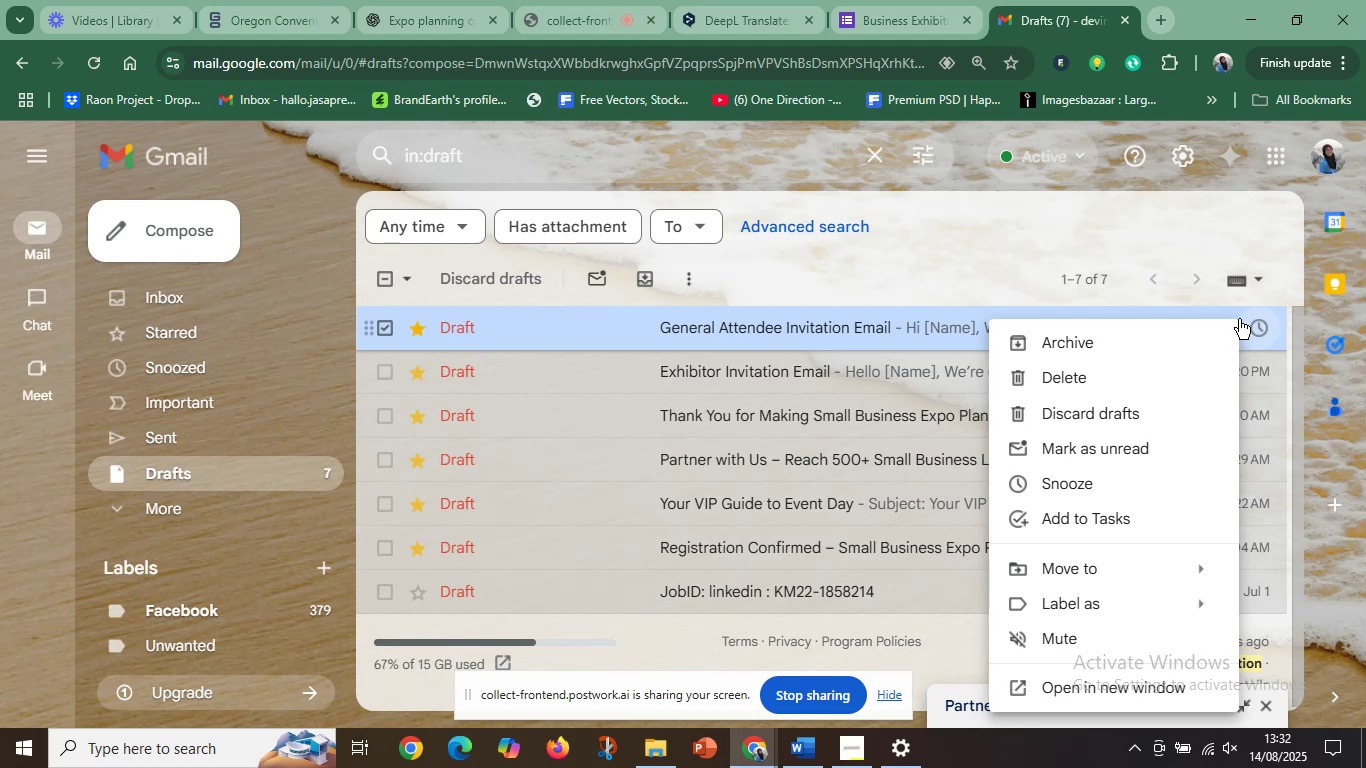 
left_click([715, 424])
 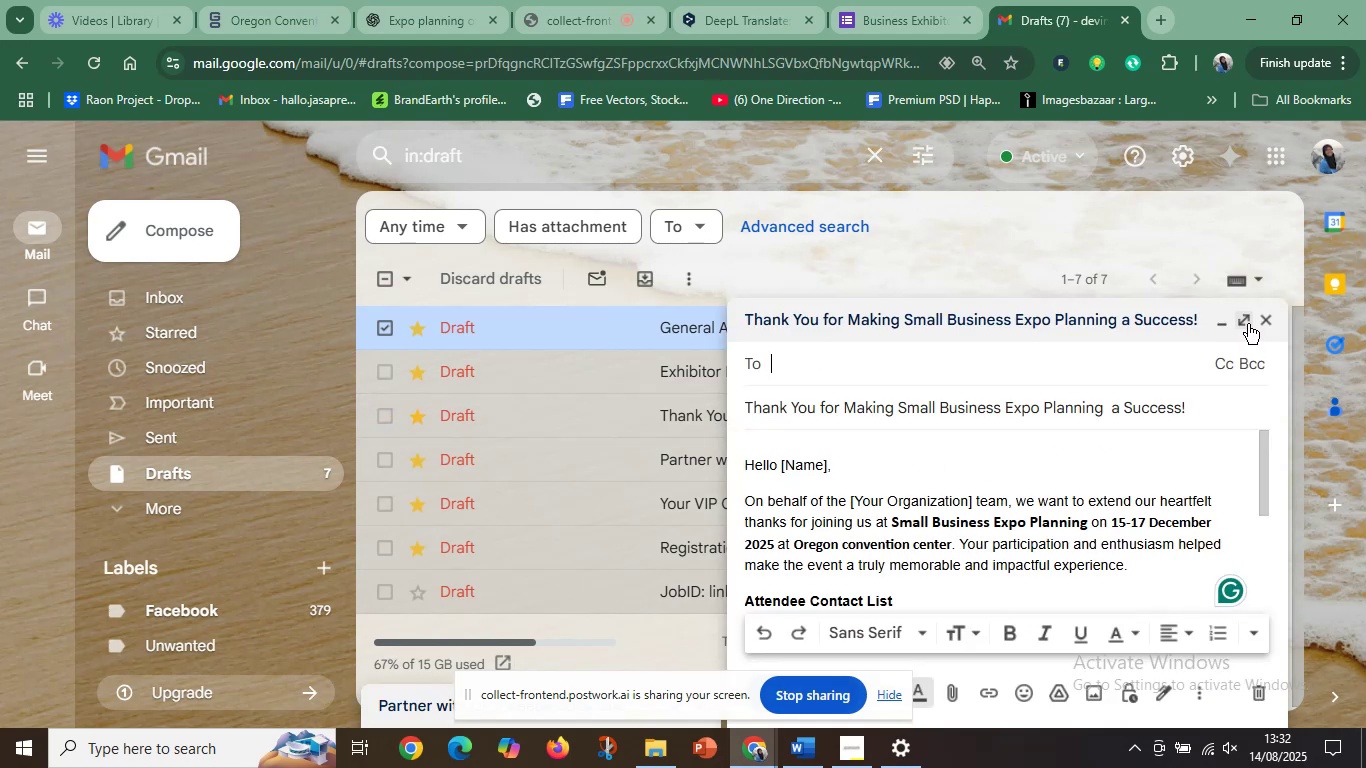 
left_click_drag(start_coordinate=[916, 455], to_coordinate=[781, 414])
 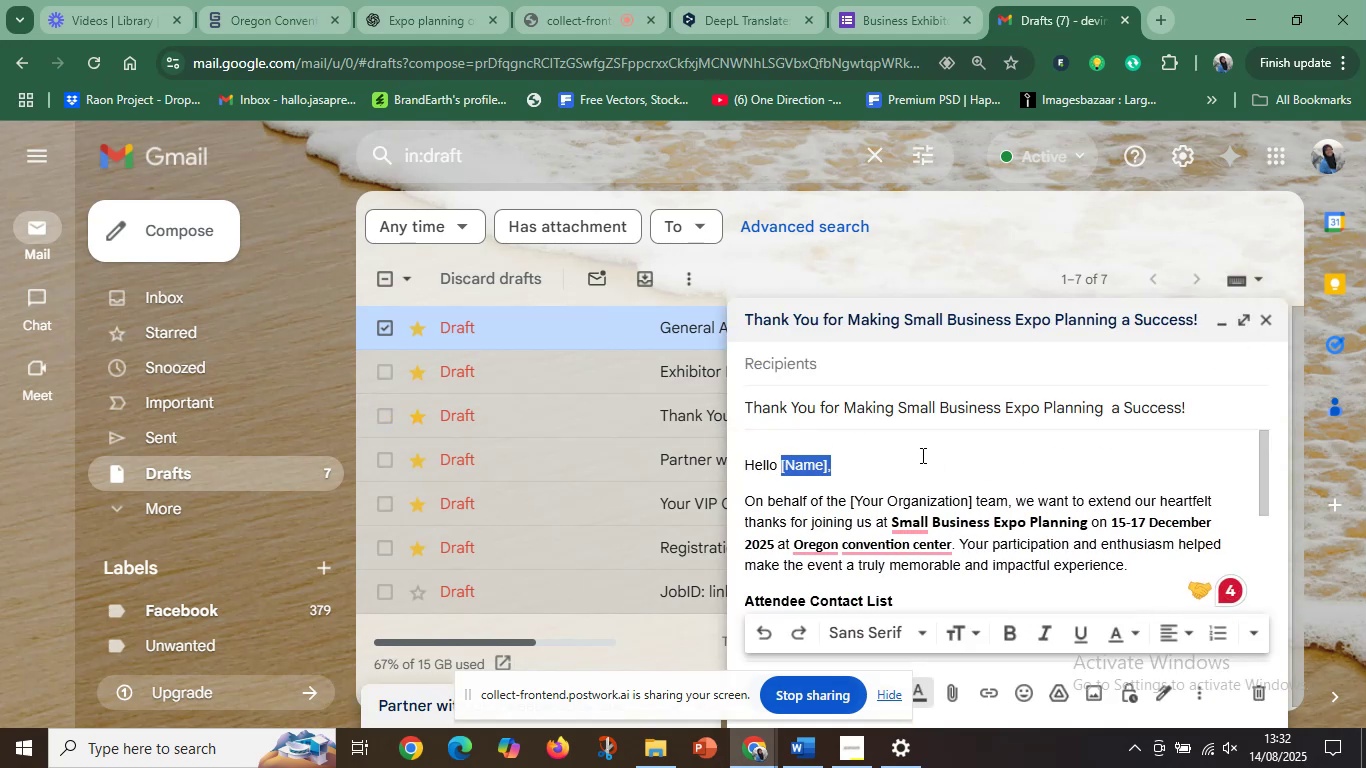 
left_click([922, 455])
 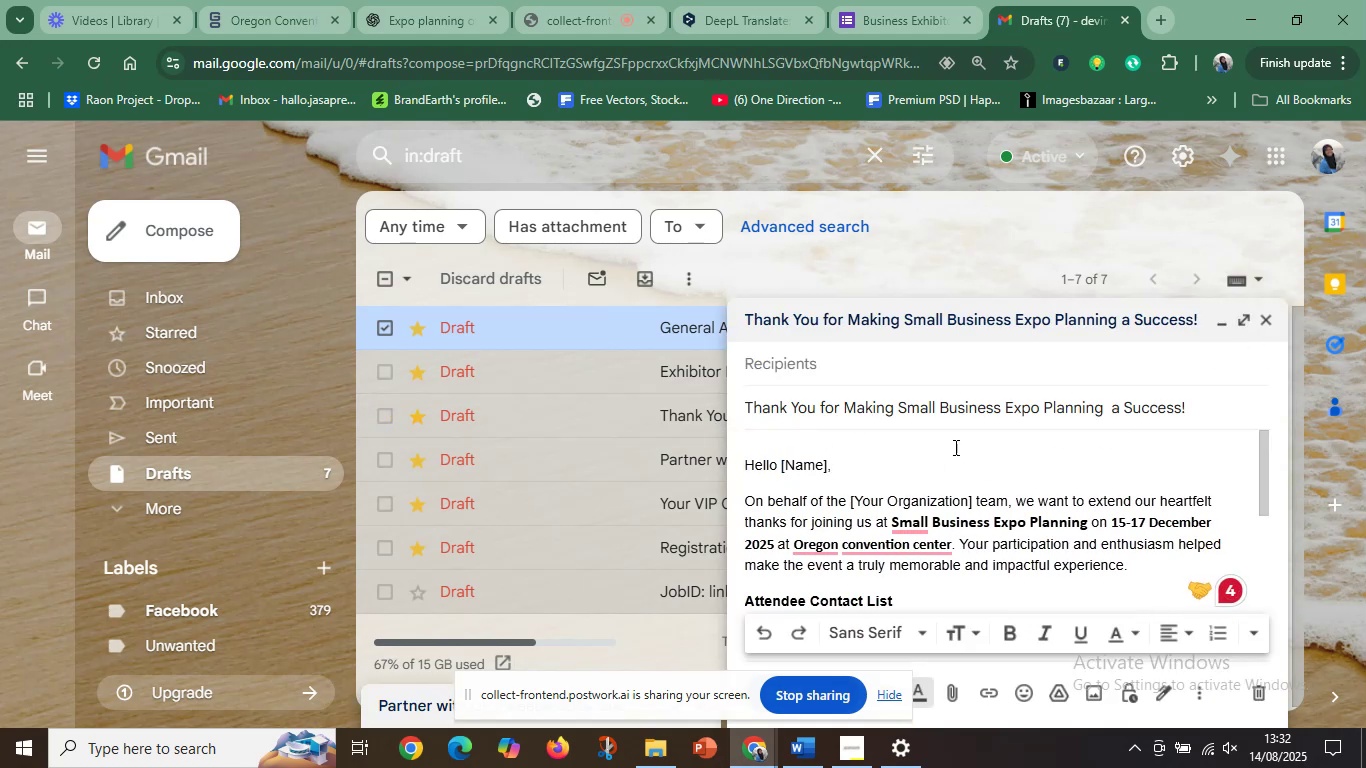 
wait(5.16)
 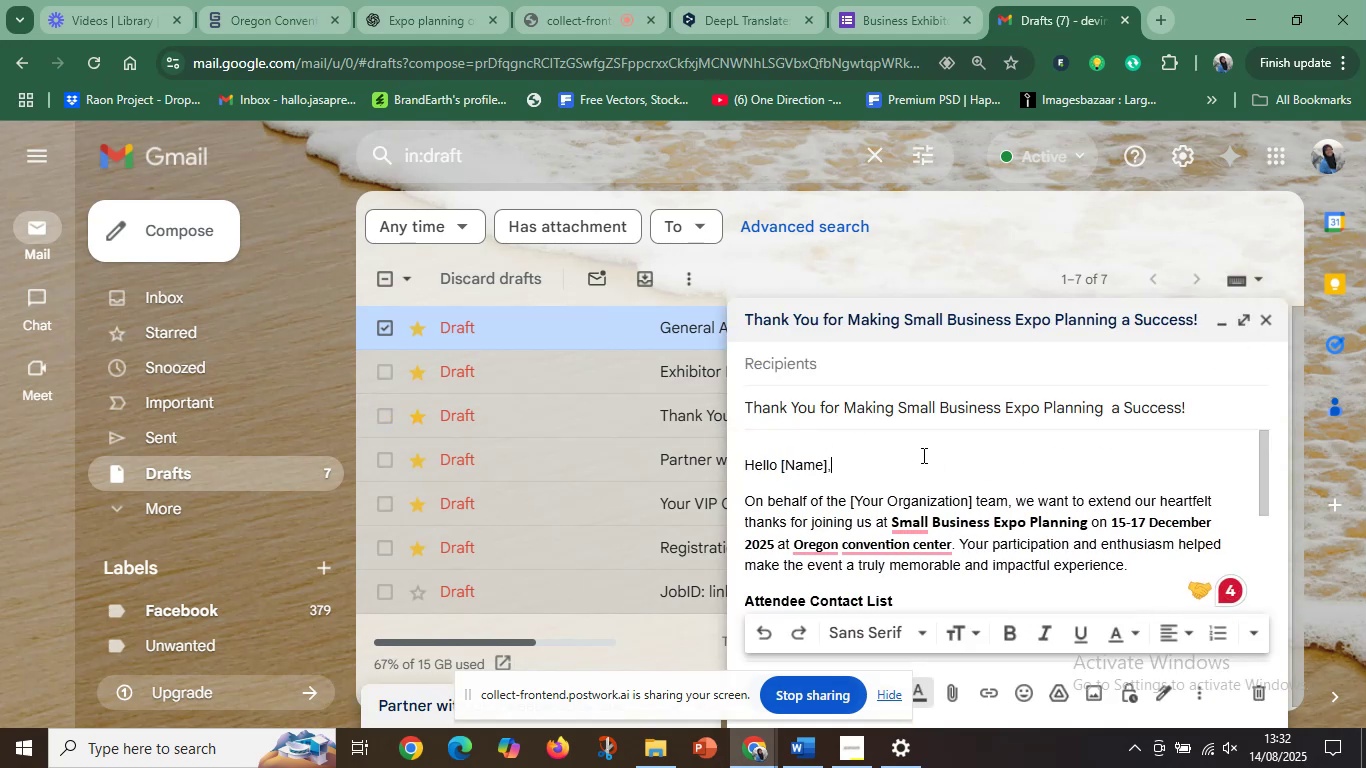 
left_click([669, 462])
 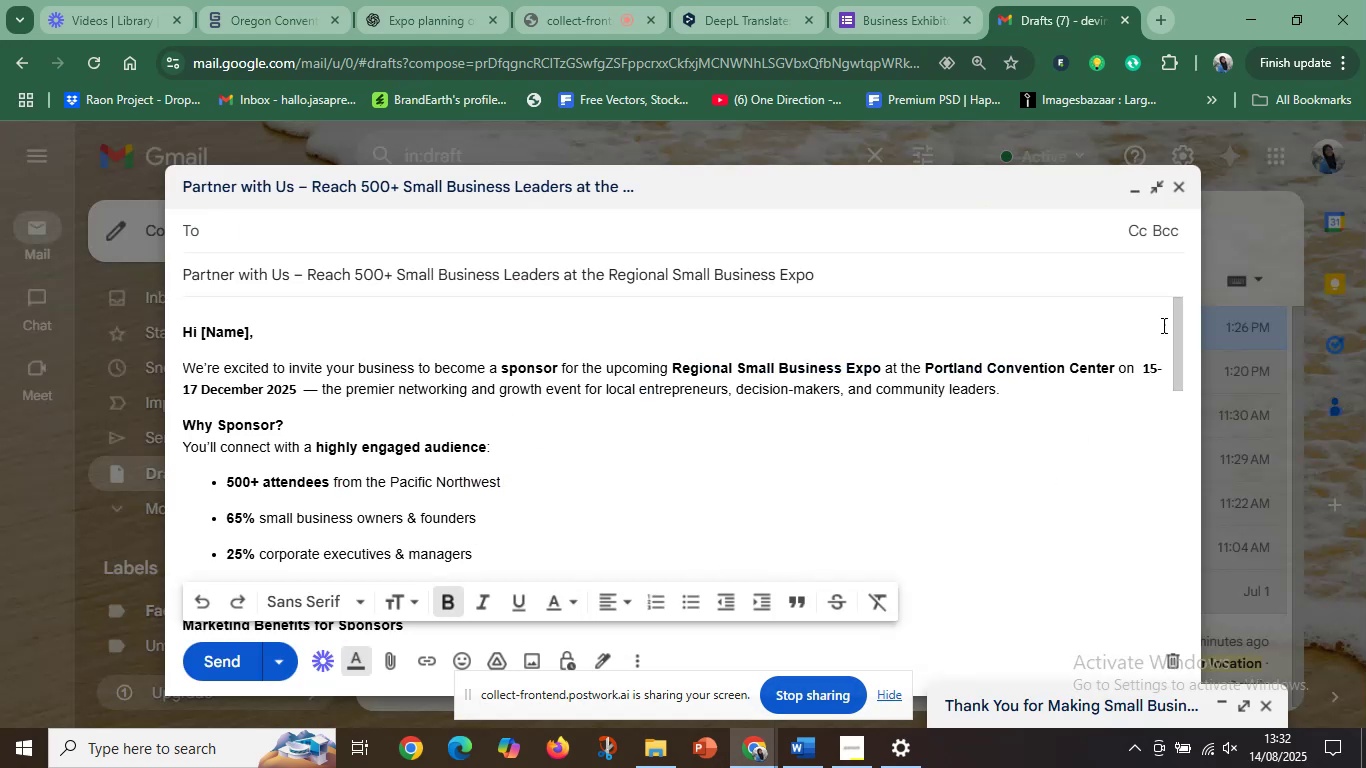 
left_click([1156, 194])
 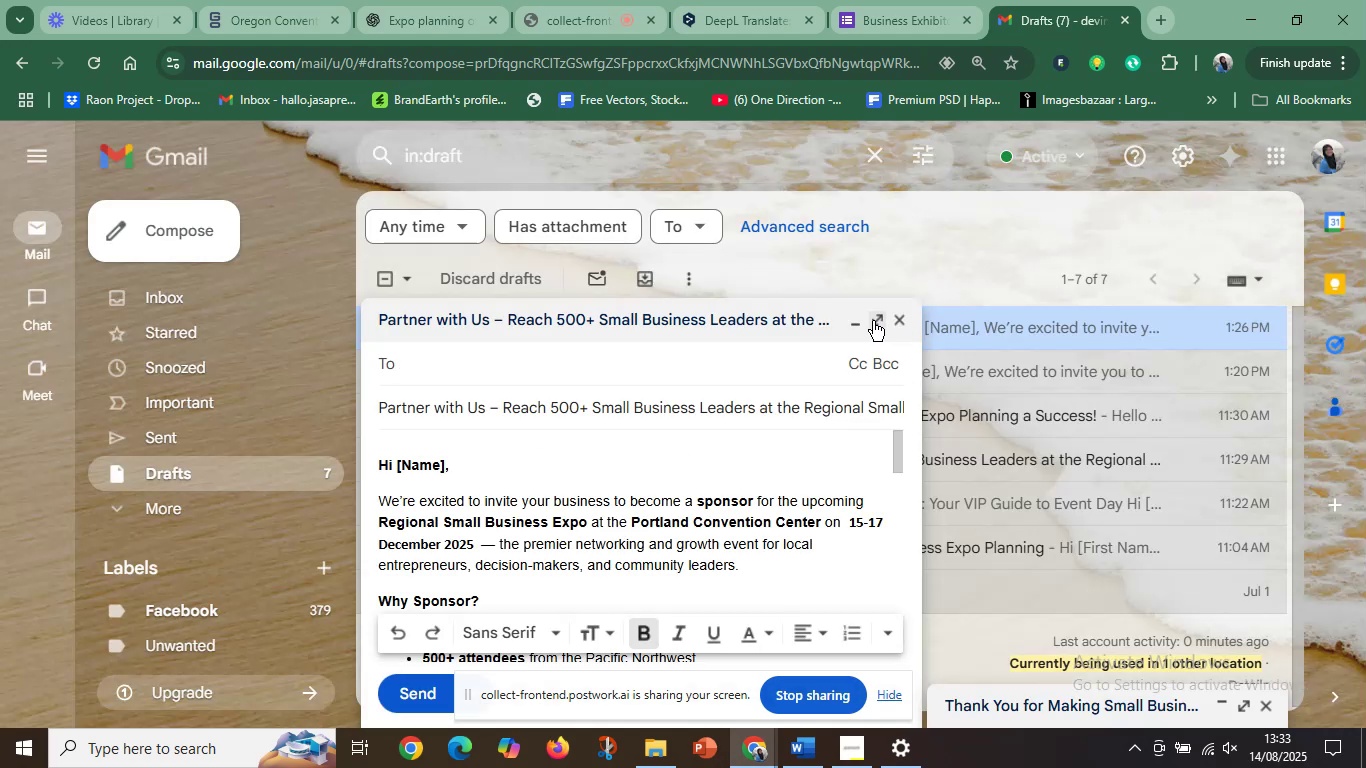 
left_click([873, 321])
 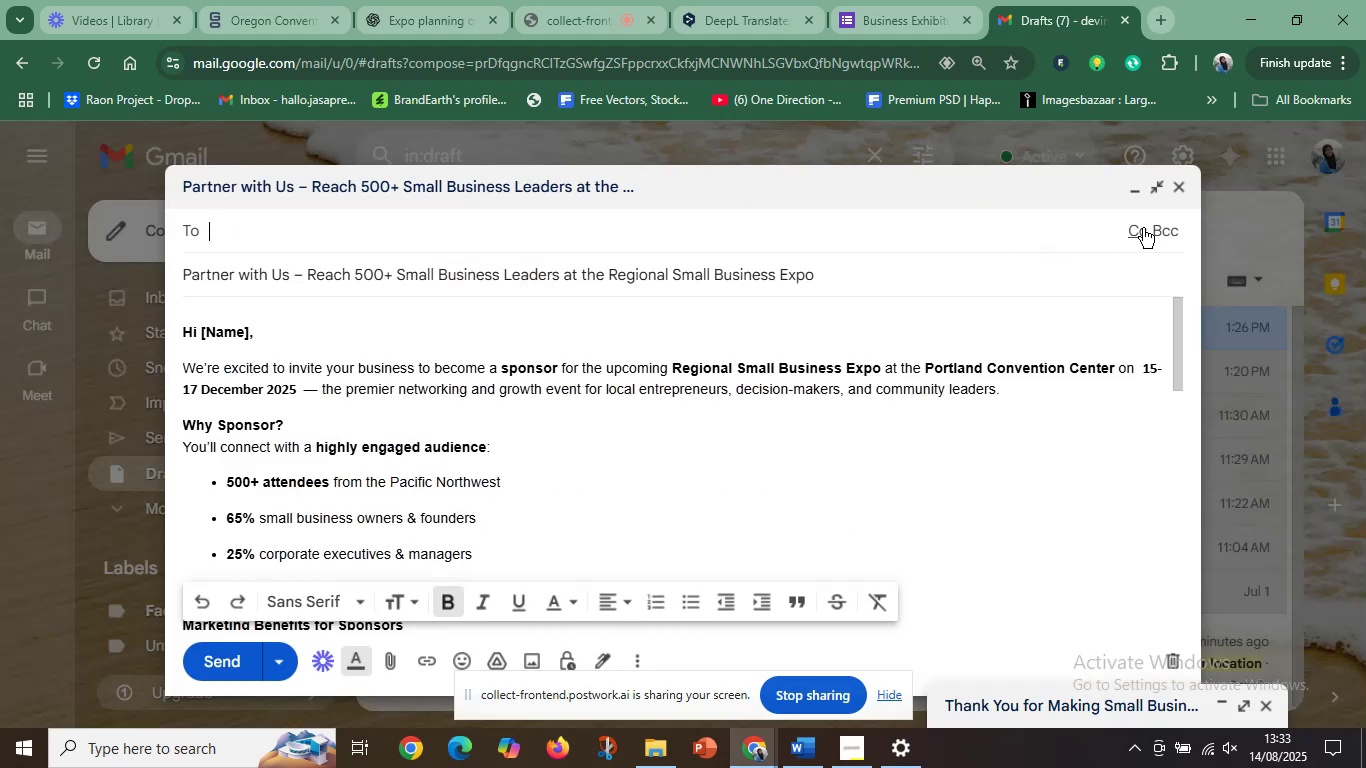 
scroll: coordinate [585, 516], scroll_direction: down, amount: 5.0
 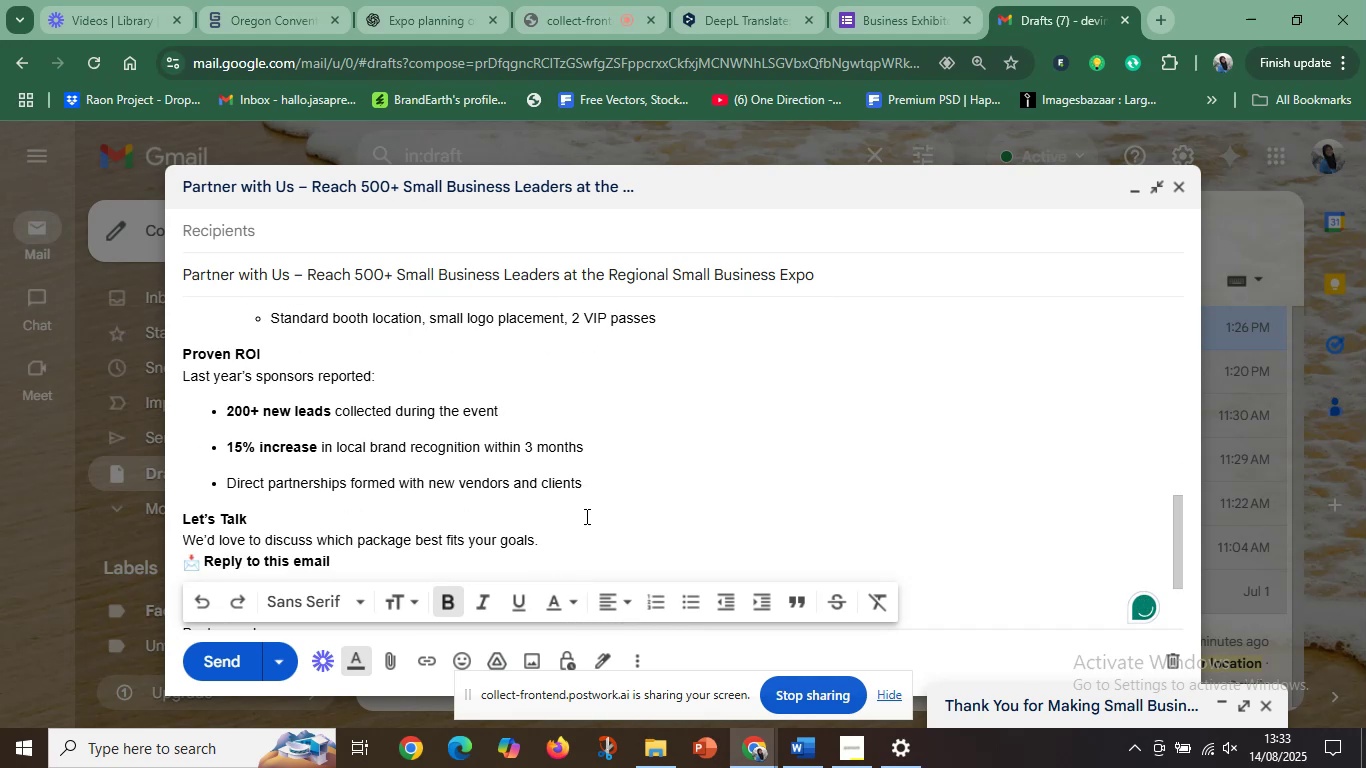 
scroll: coordinate [324, 417], scroll_direction: up, amount: 3.0
 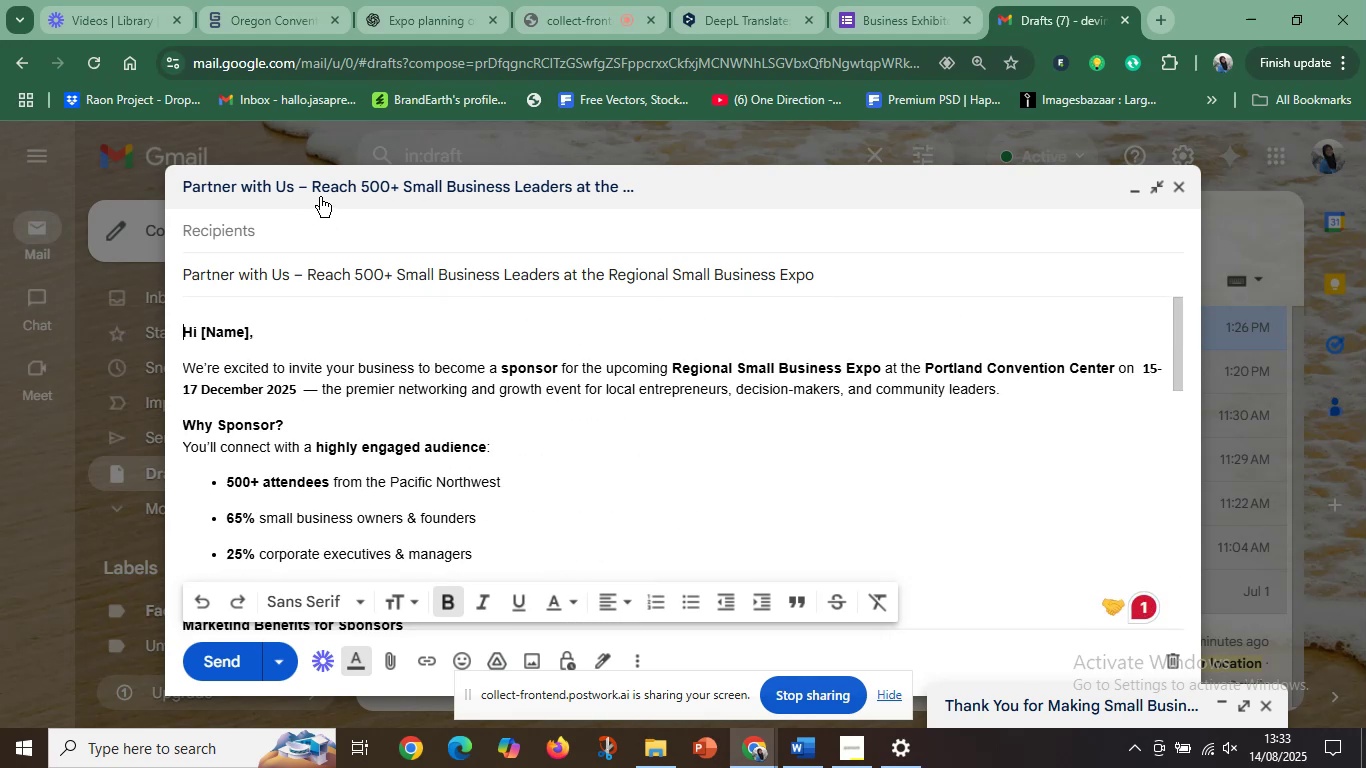 
left_click([320, 197])
 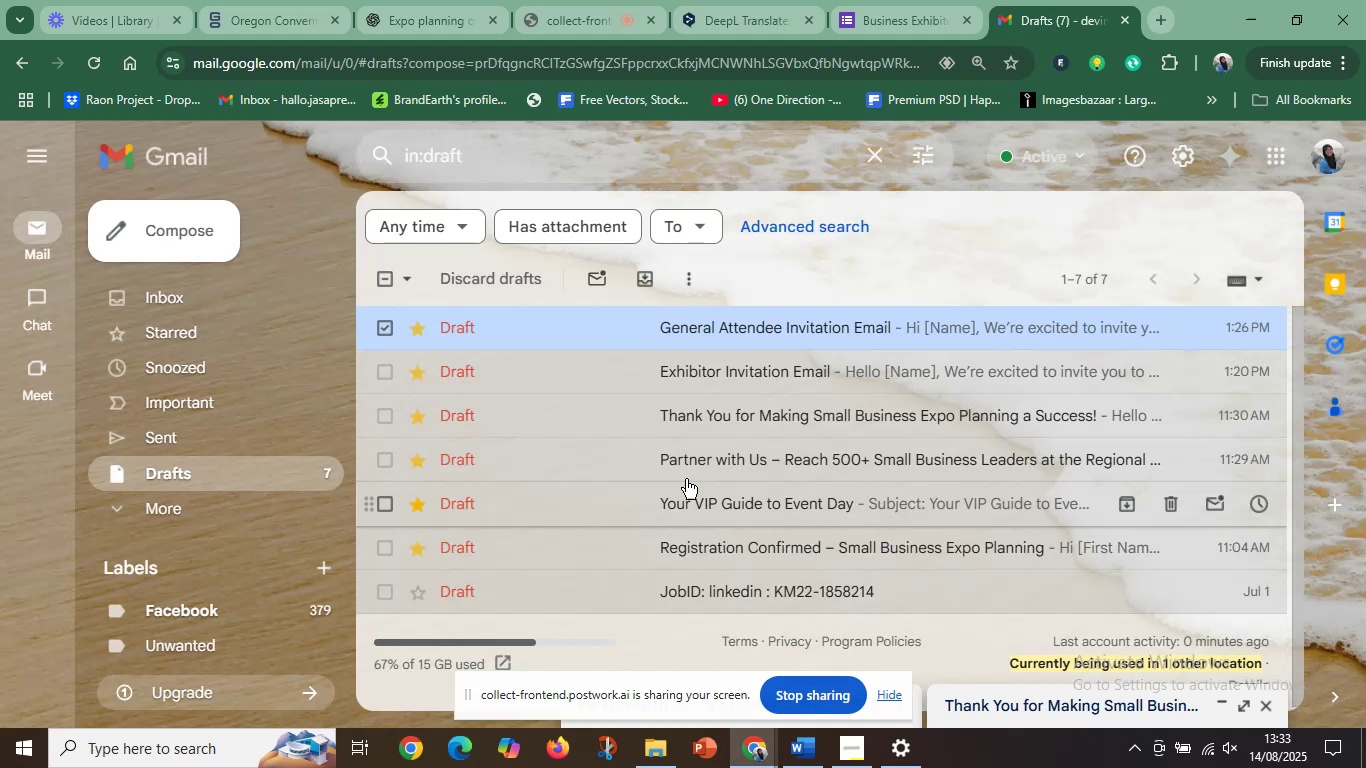 
left_click([671, 446])
 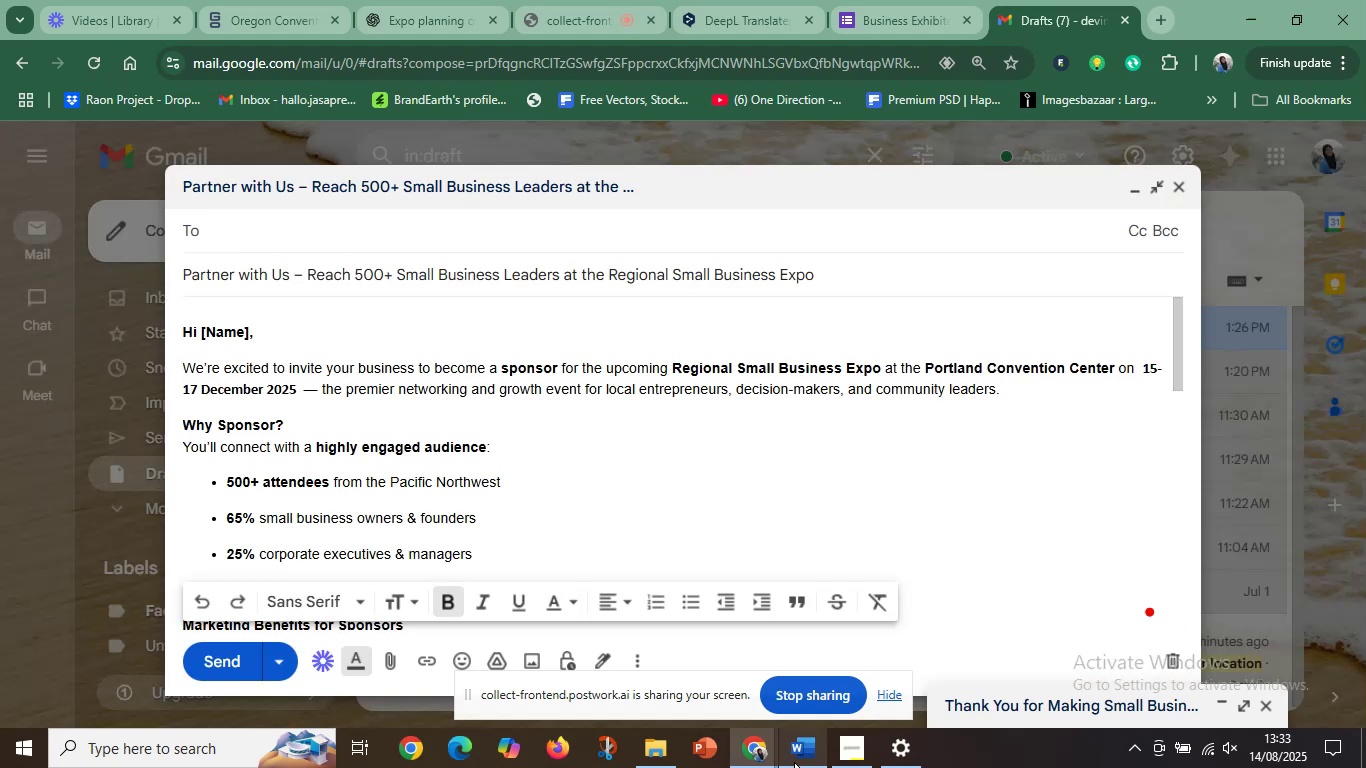 
left_click([796, 762])
 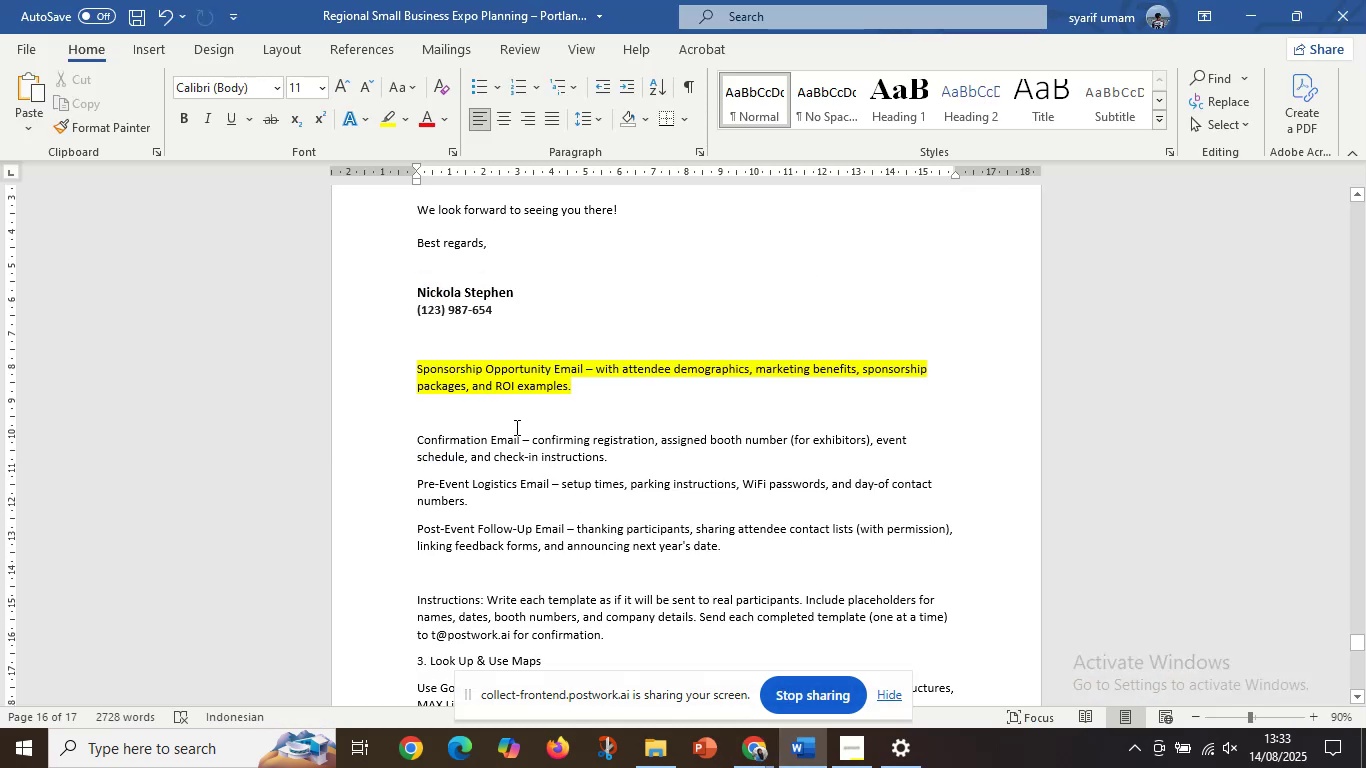 
left_click([515, 411])
 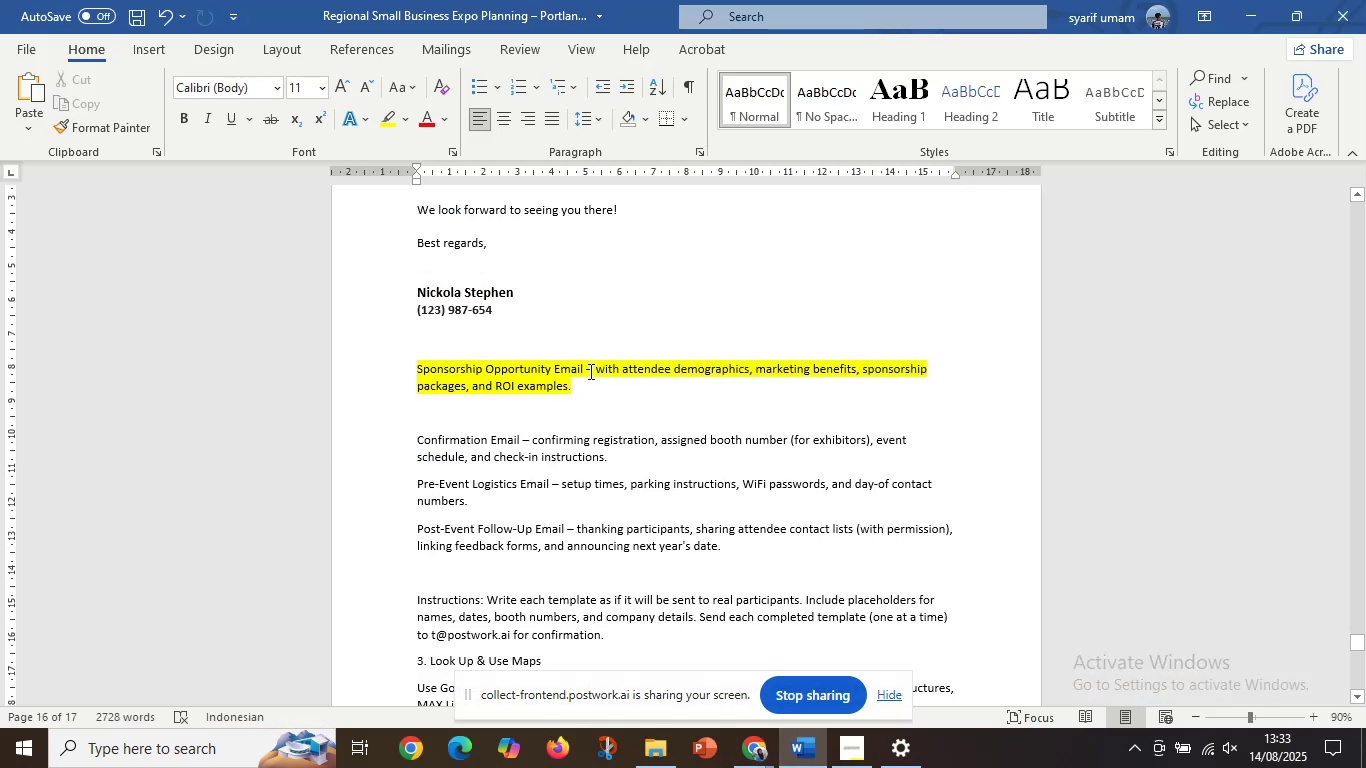 
left_click_drag(start_coordinate=[583, 365], to_coordinate=[390, 361])
 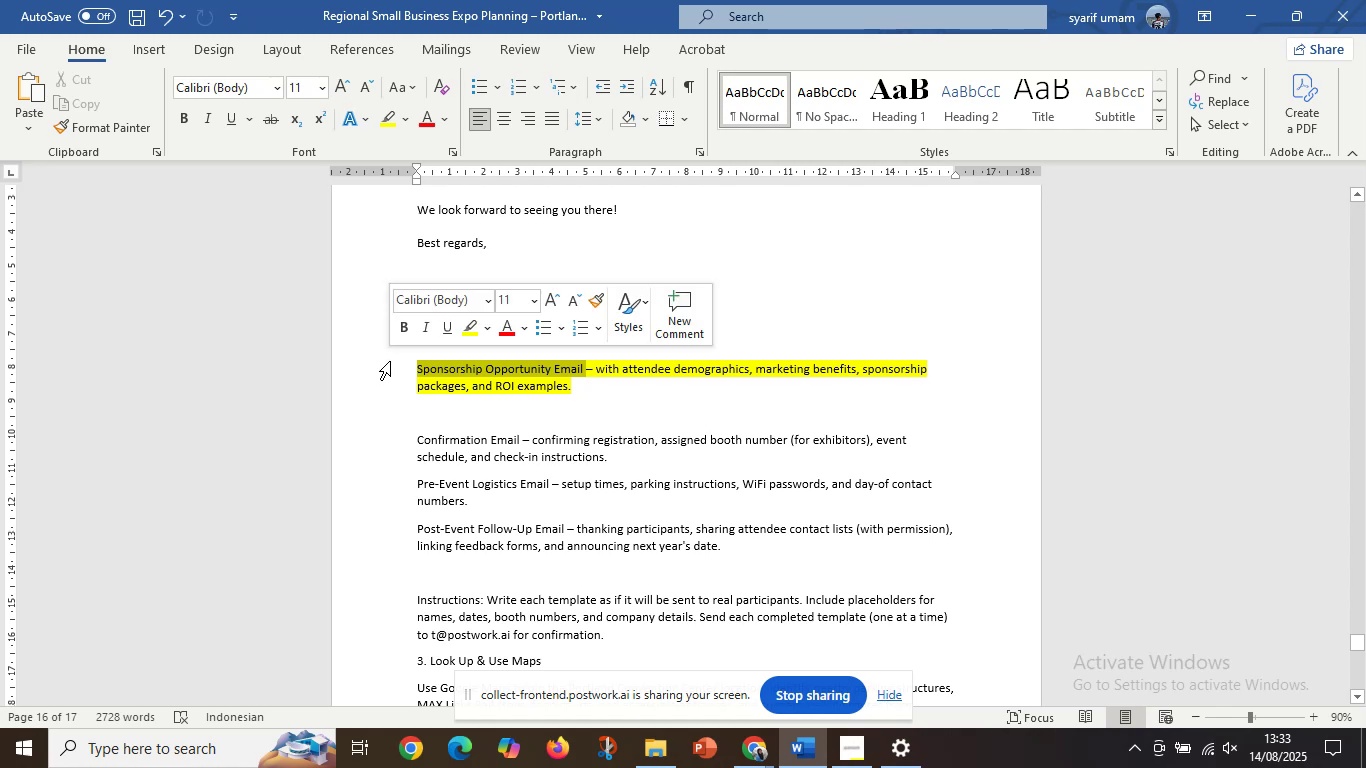 
key(Control+C)
 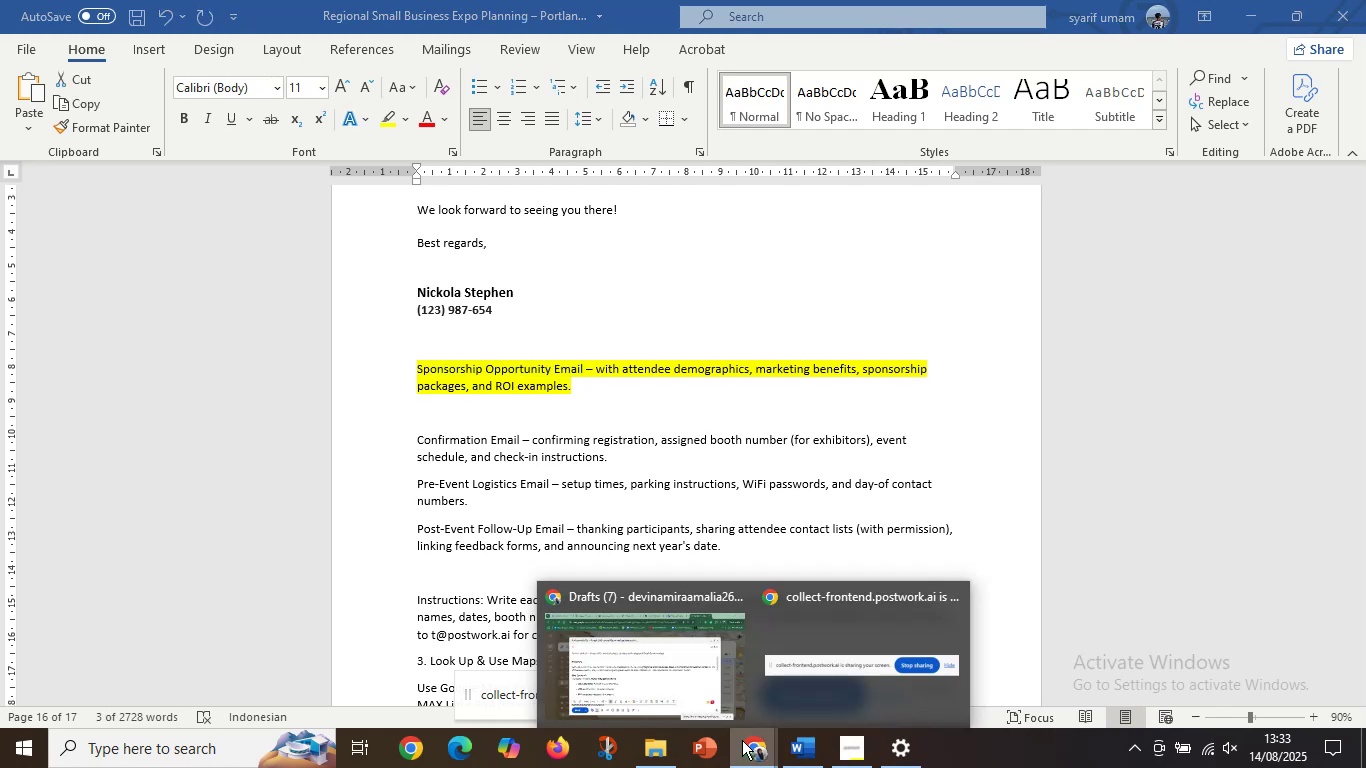 
left_click([663, 686])
 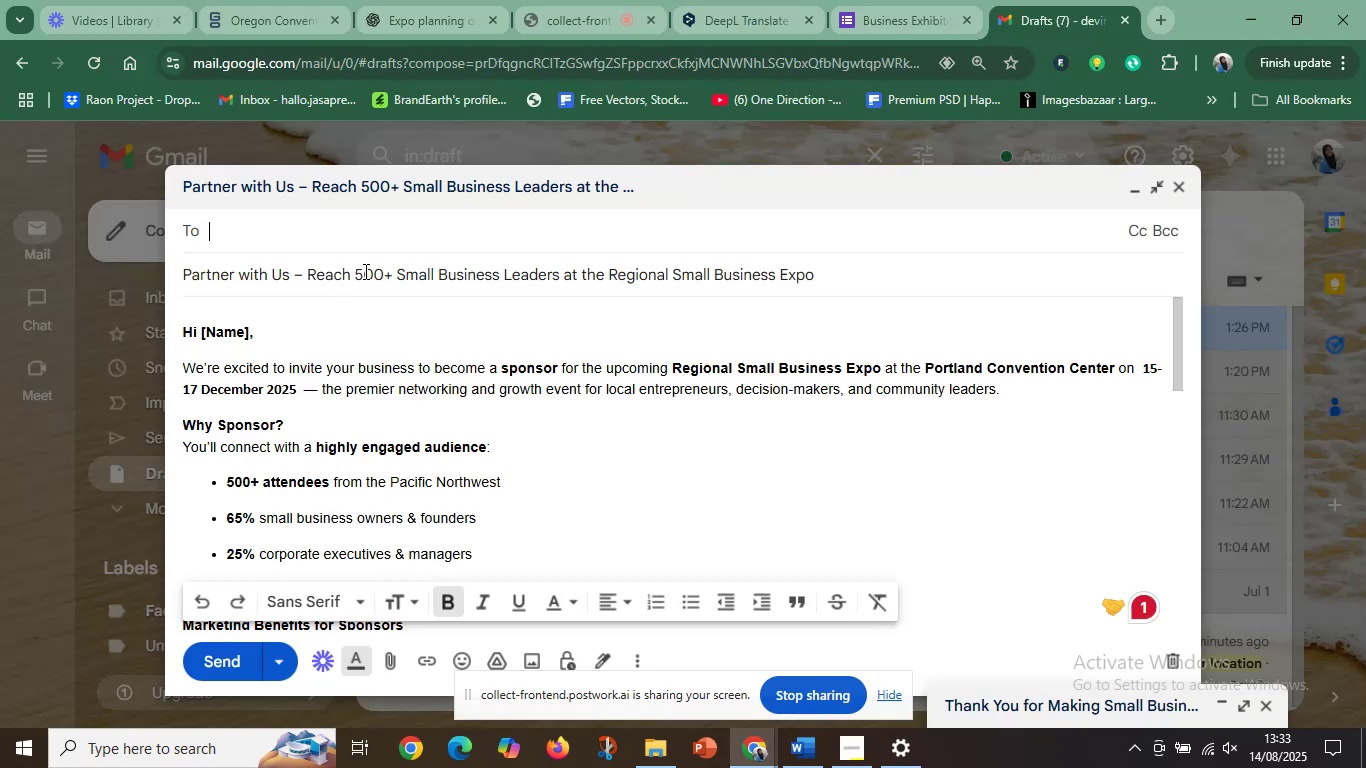 
left_click([371, 268])
 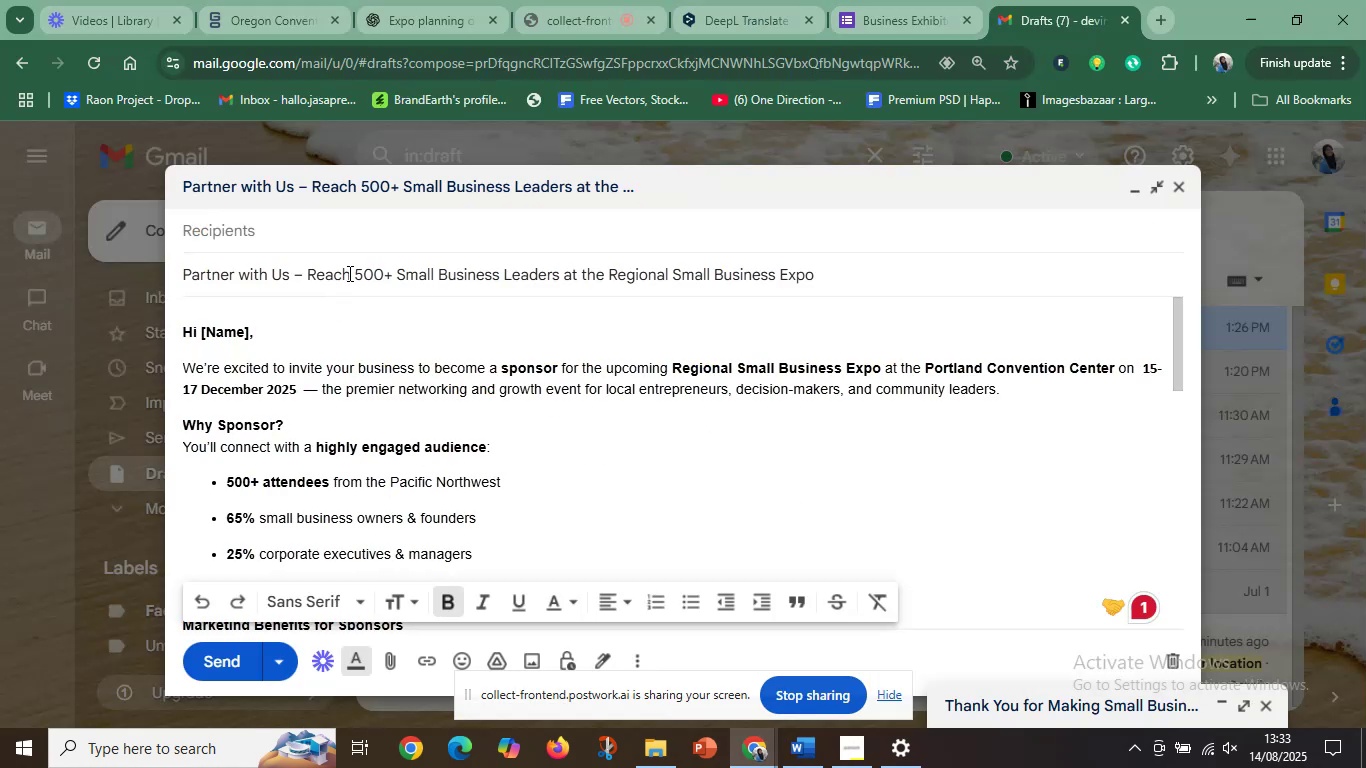 
left_click([344, 273])
 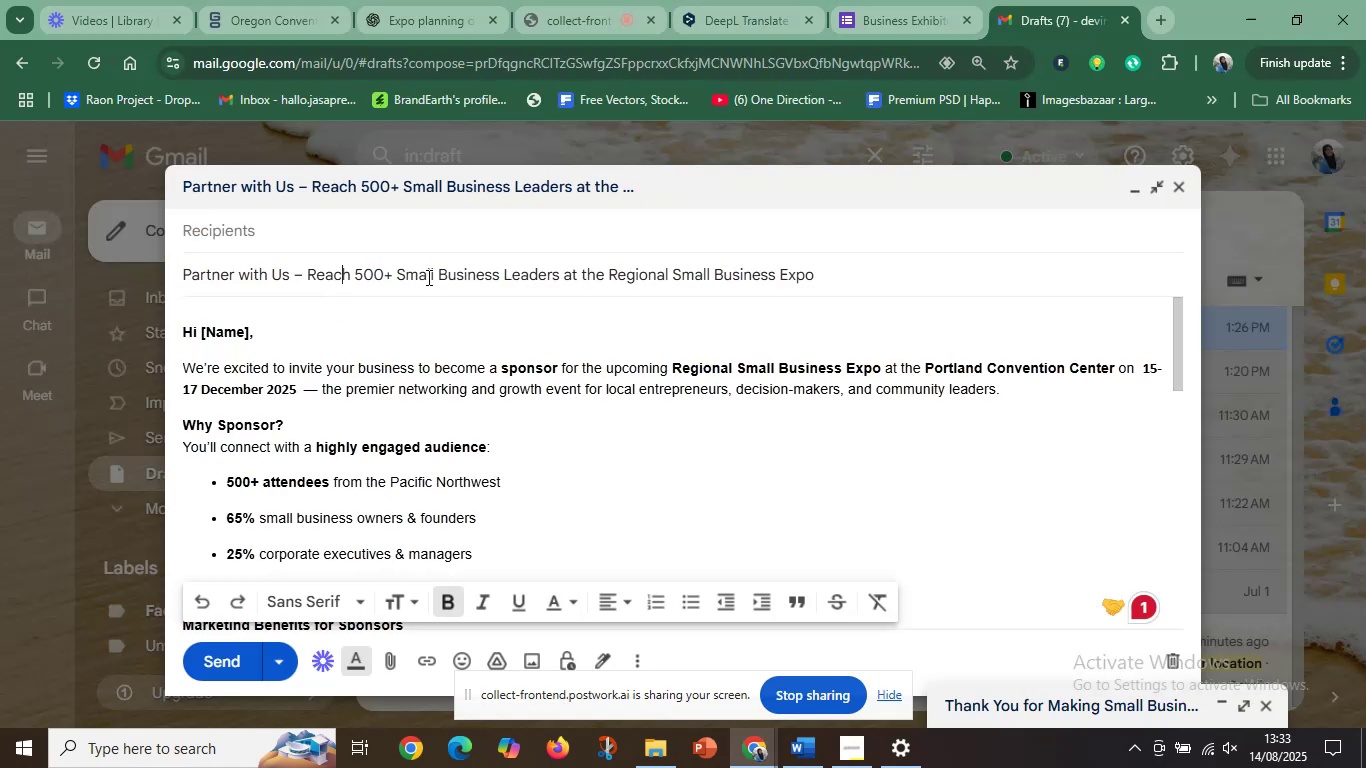 
key(Control+A)
 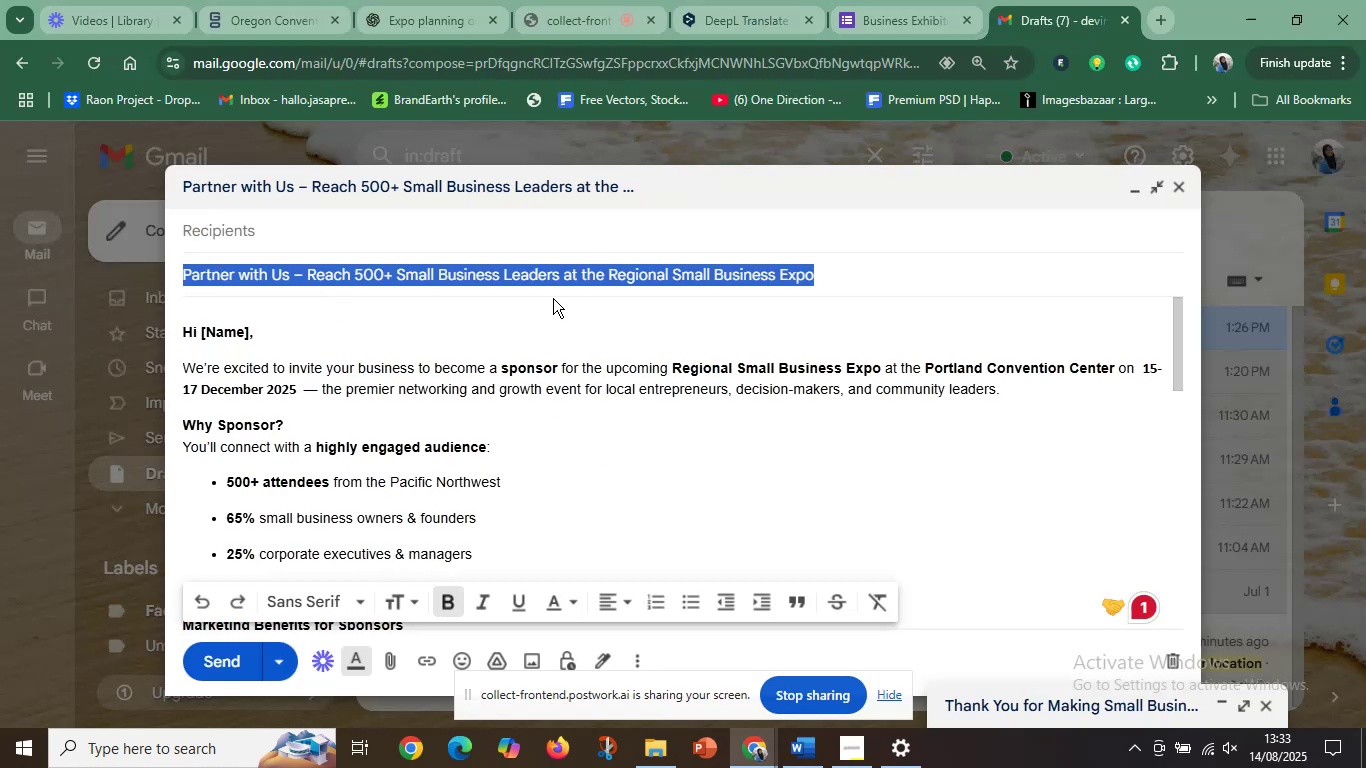 
key(Control+V)
 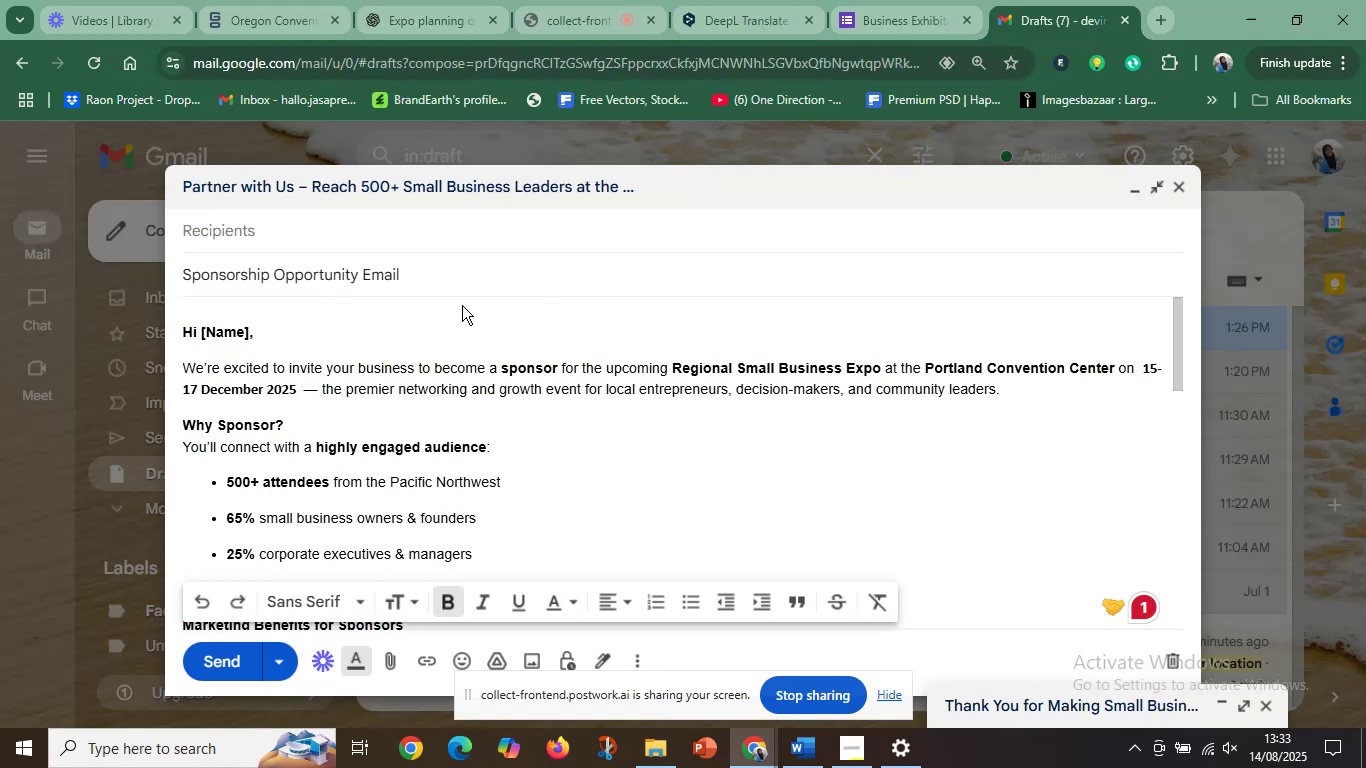 
left_click([475, 283])
 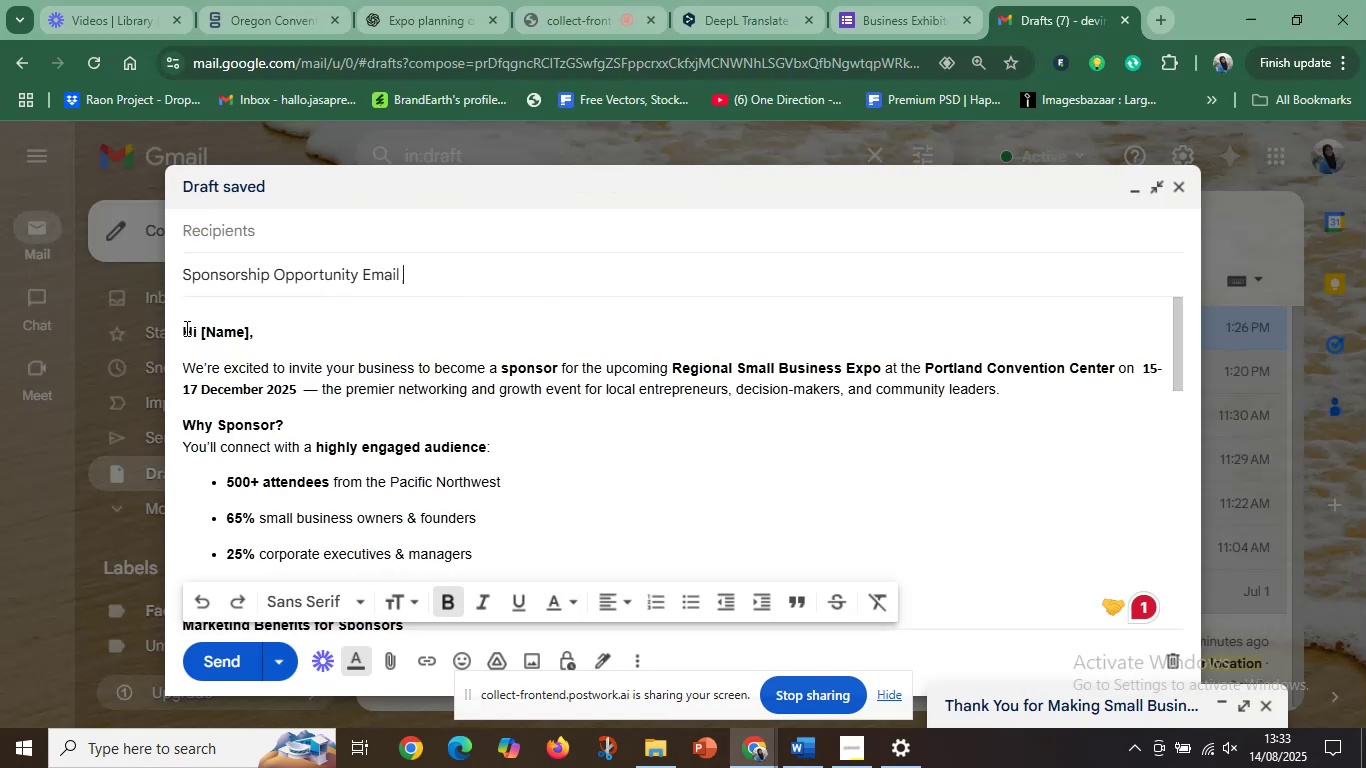 
left_click_drag(start_coordinate=[184, 329], to_coordinate=[411, 551])
 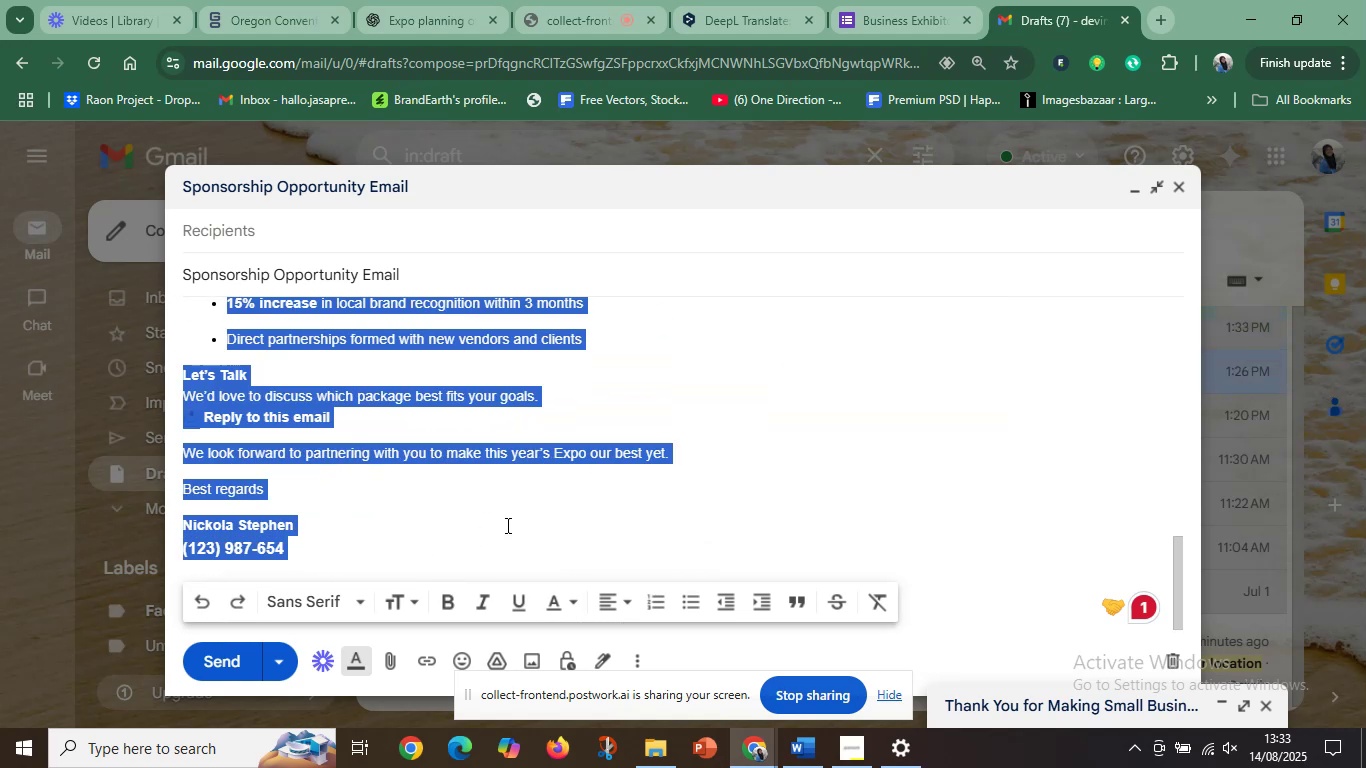 
scroll: coordinate [708, 514], scroll_direction: down, amount: 12.0
 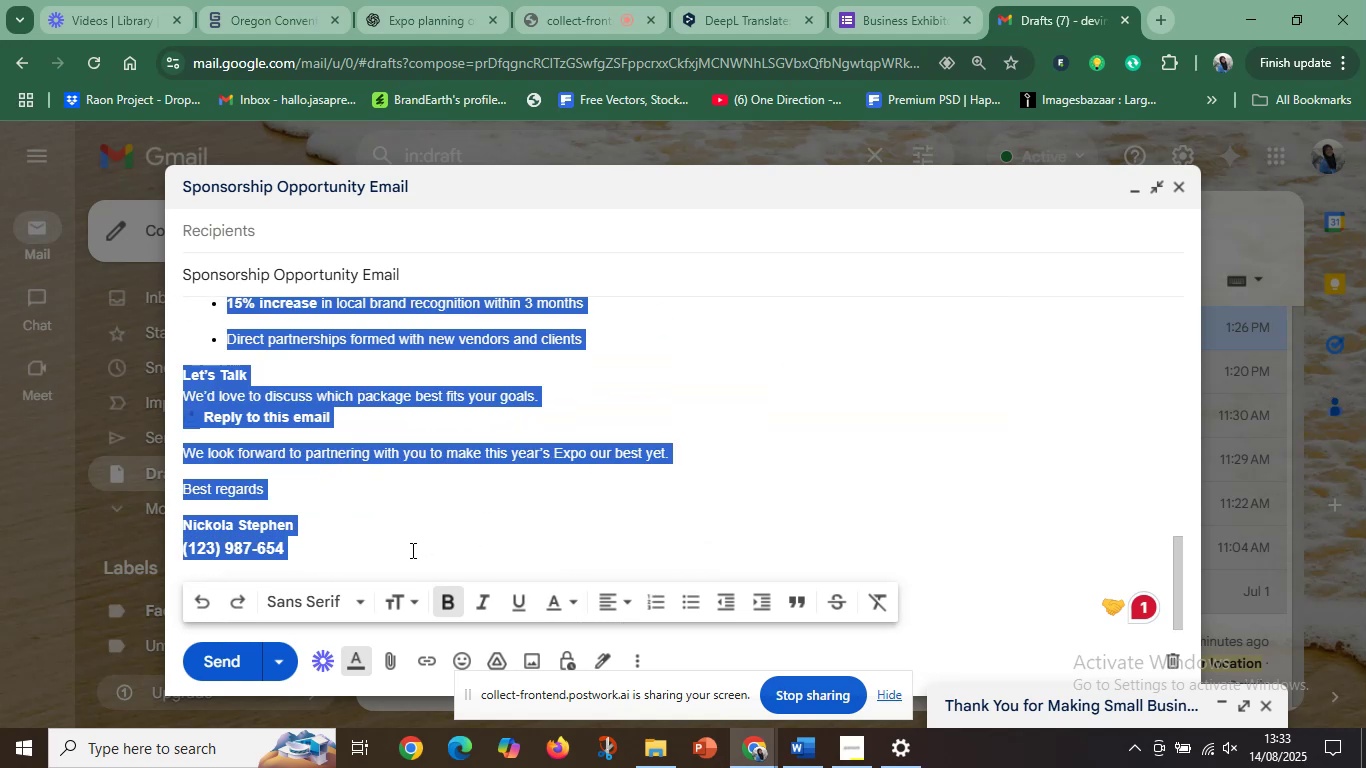 
key(Control+C)
 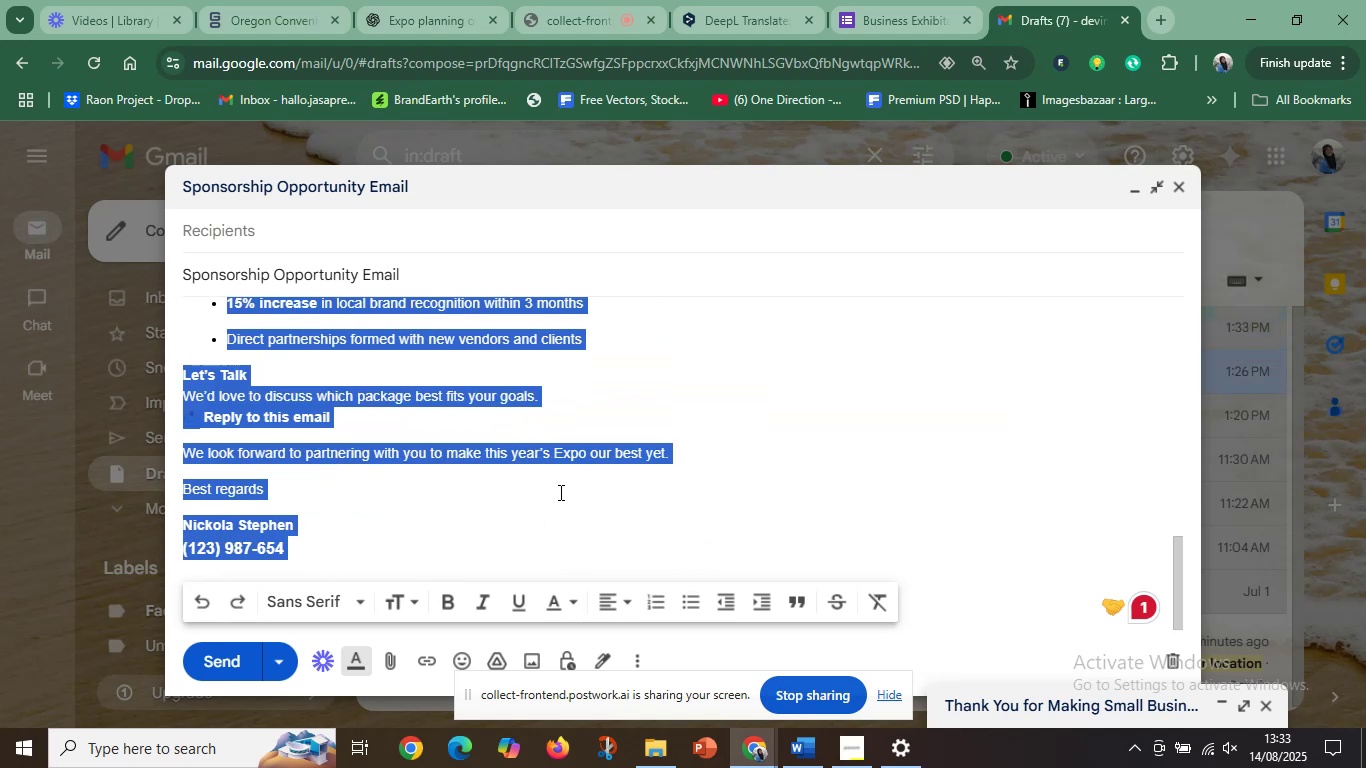 
left_click([764, 470])
 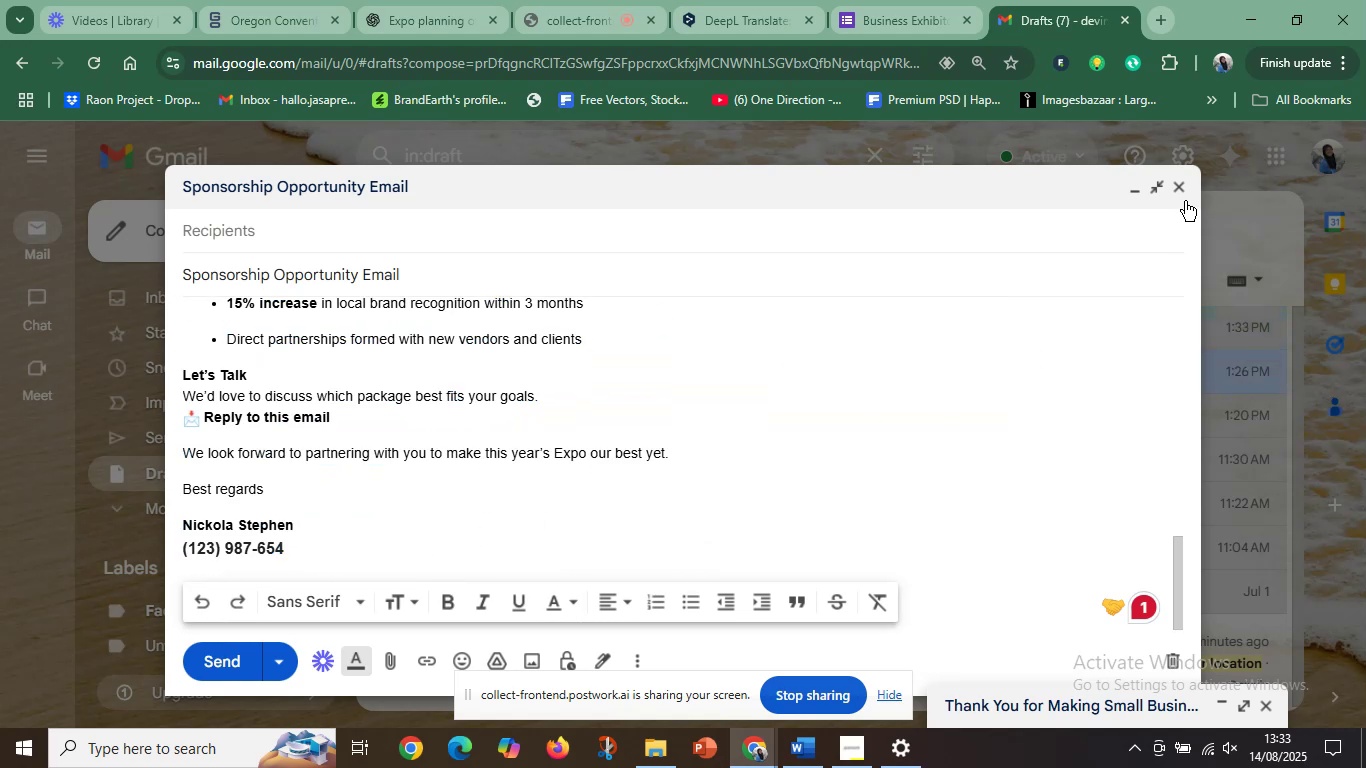 
left_click([1184, 193])
 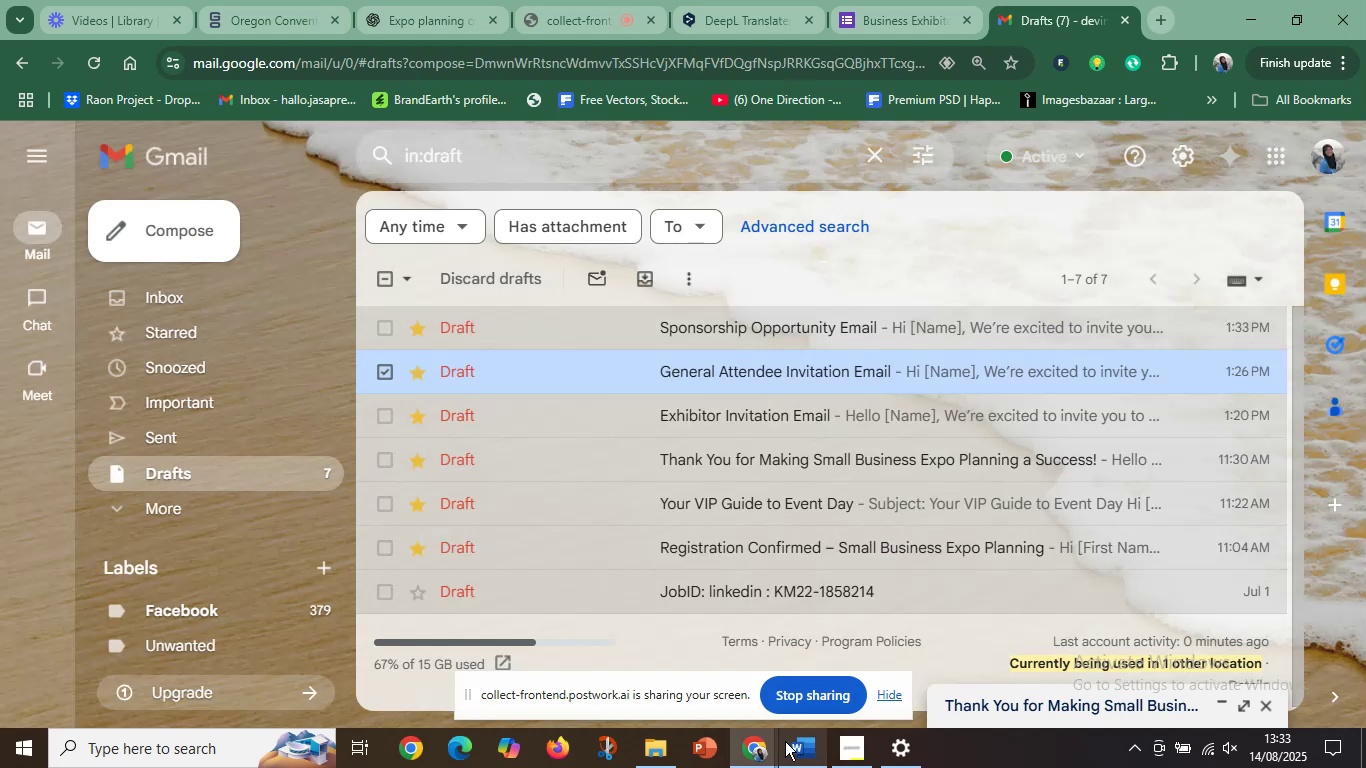 
left_click([796, 752])
 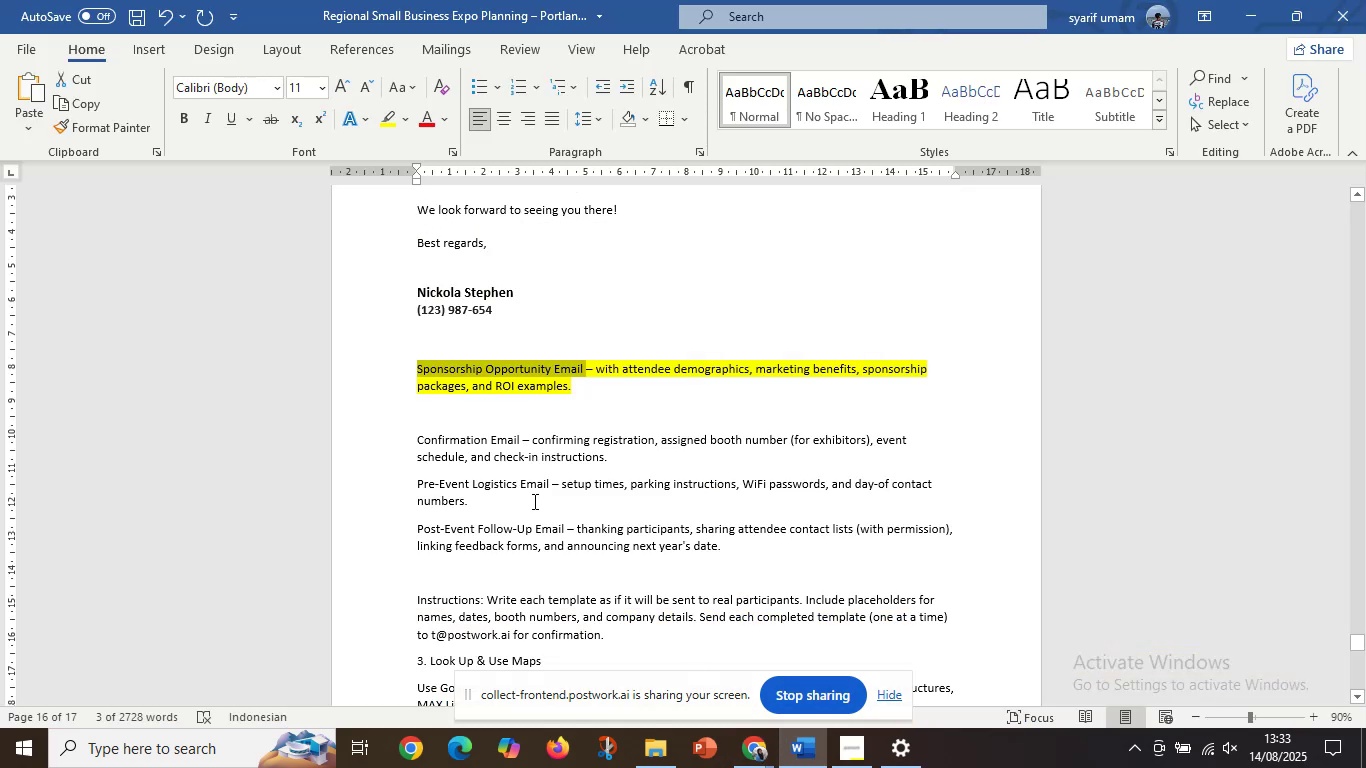 
left_click([531, 497])
 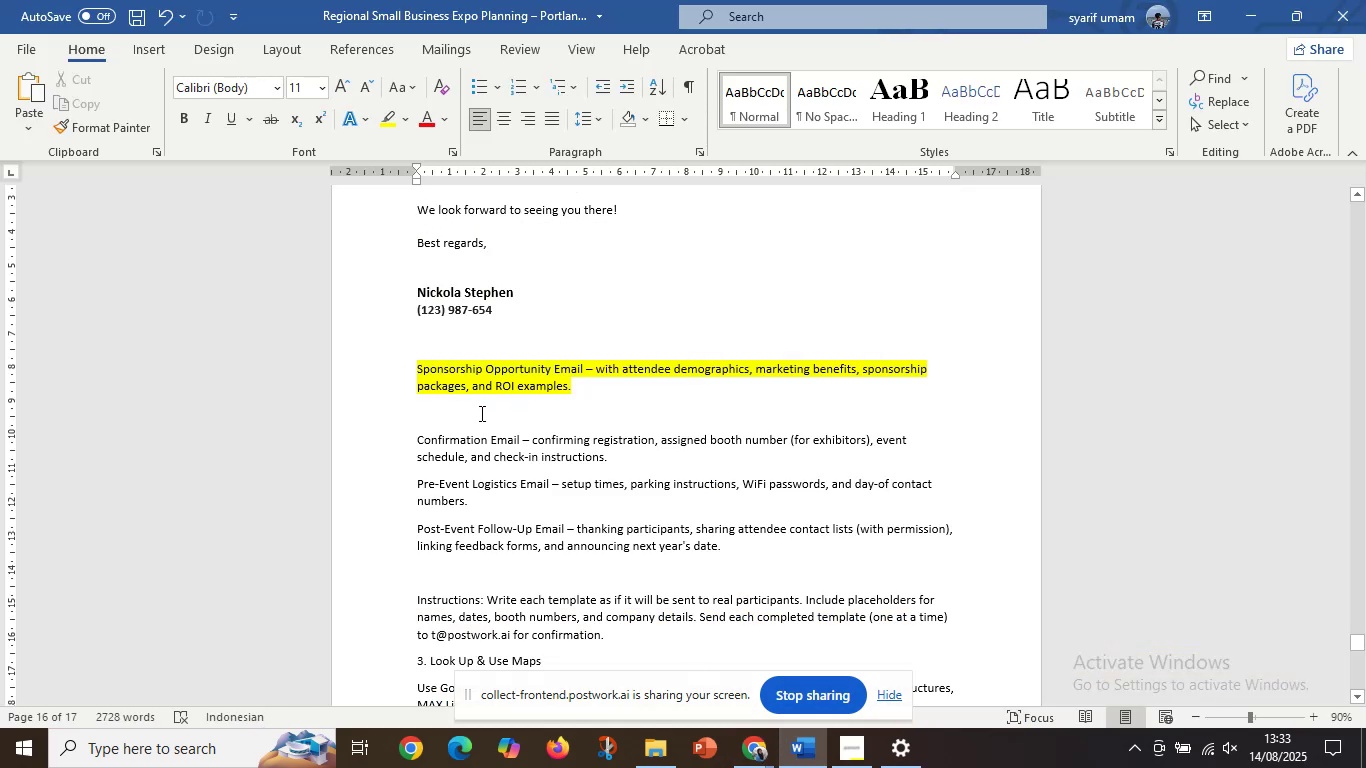 
left_click([434, 411])
 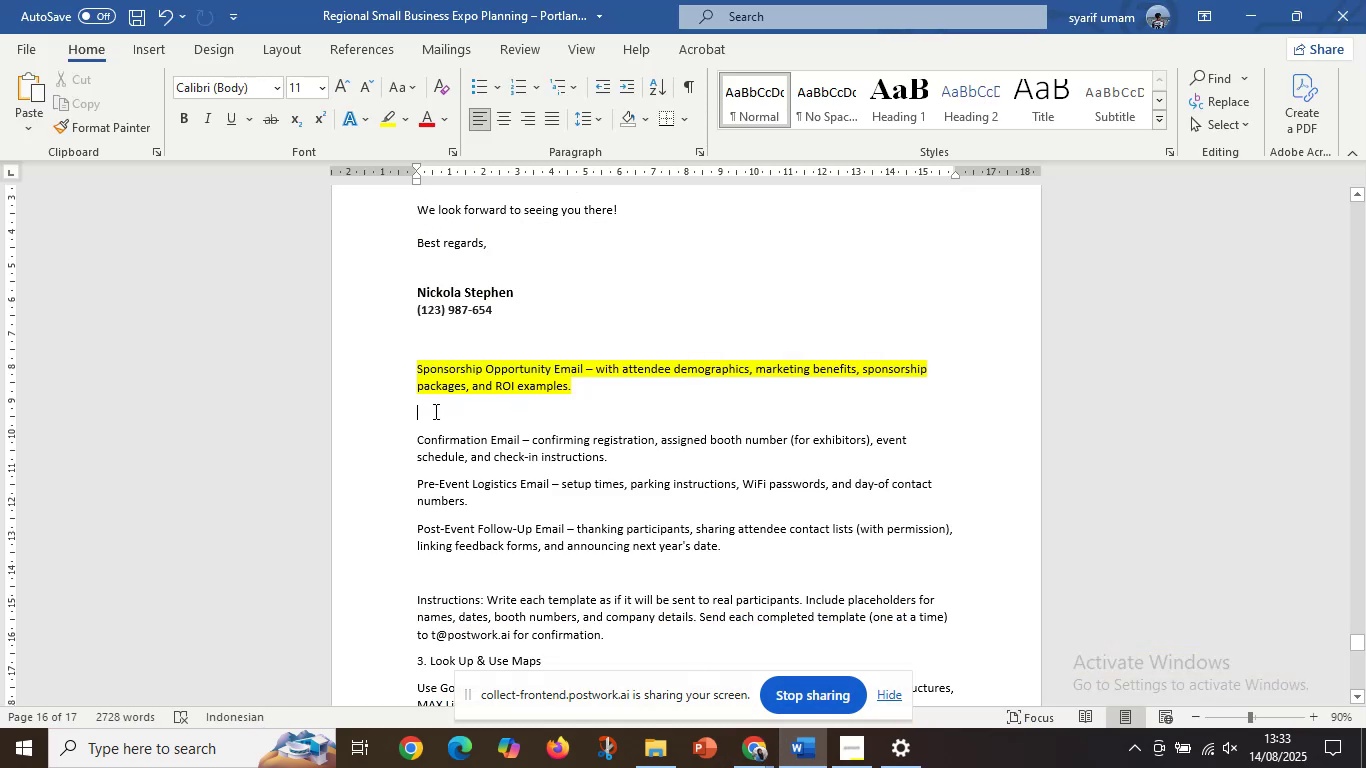 
key(Control+V)
 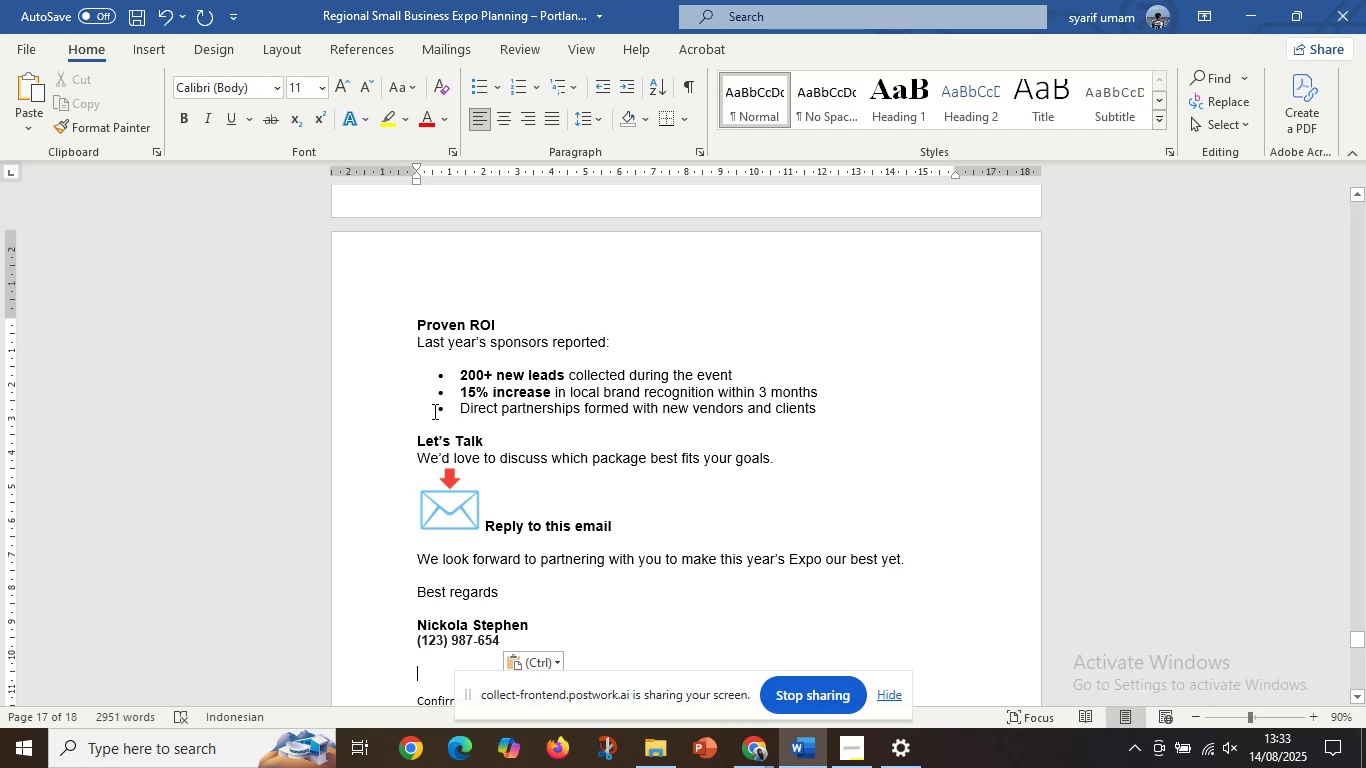 
wait(6.63)
 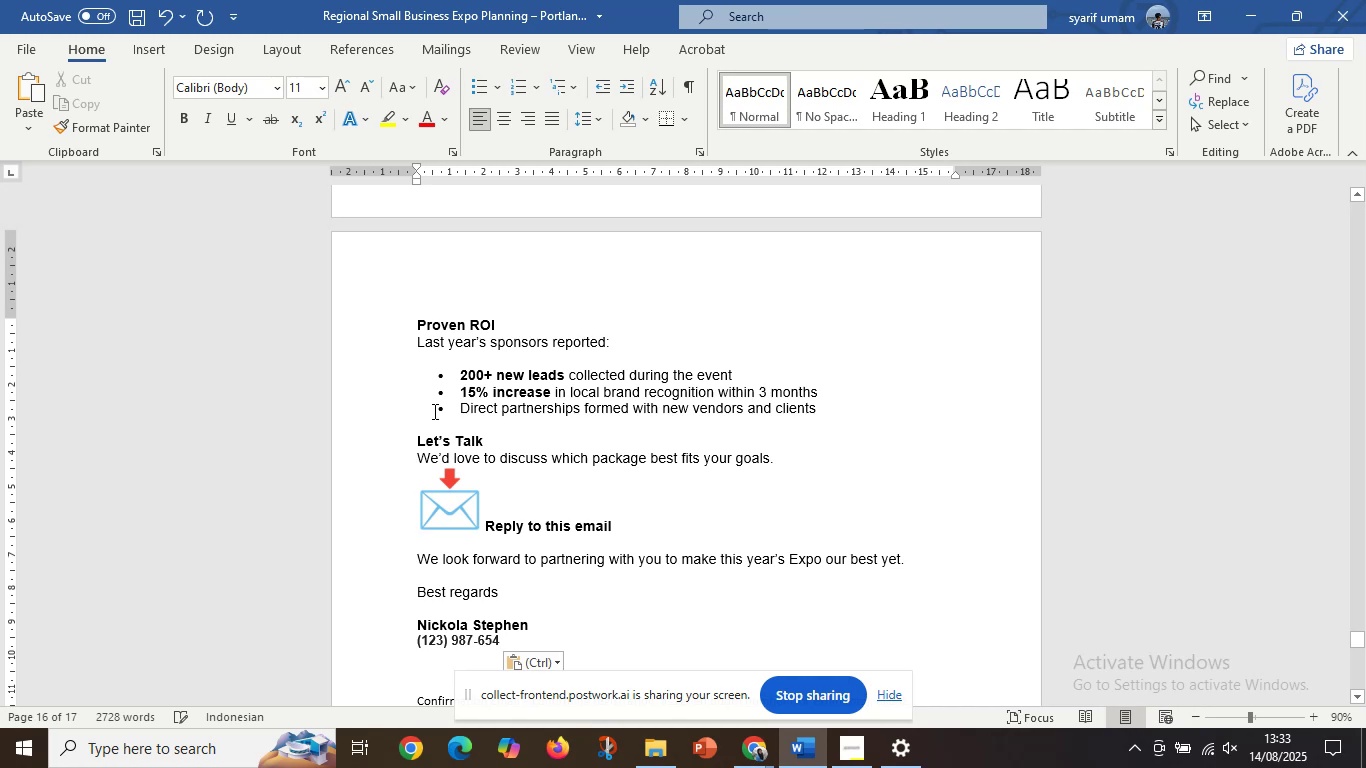 
scroll: coordinate [474, 501], scroll_direction: up, amount: 22.0
 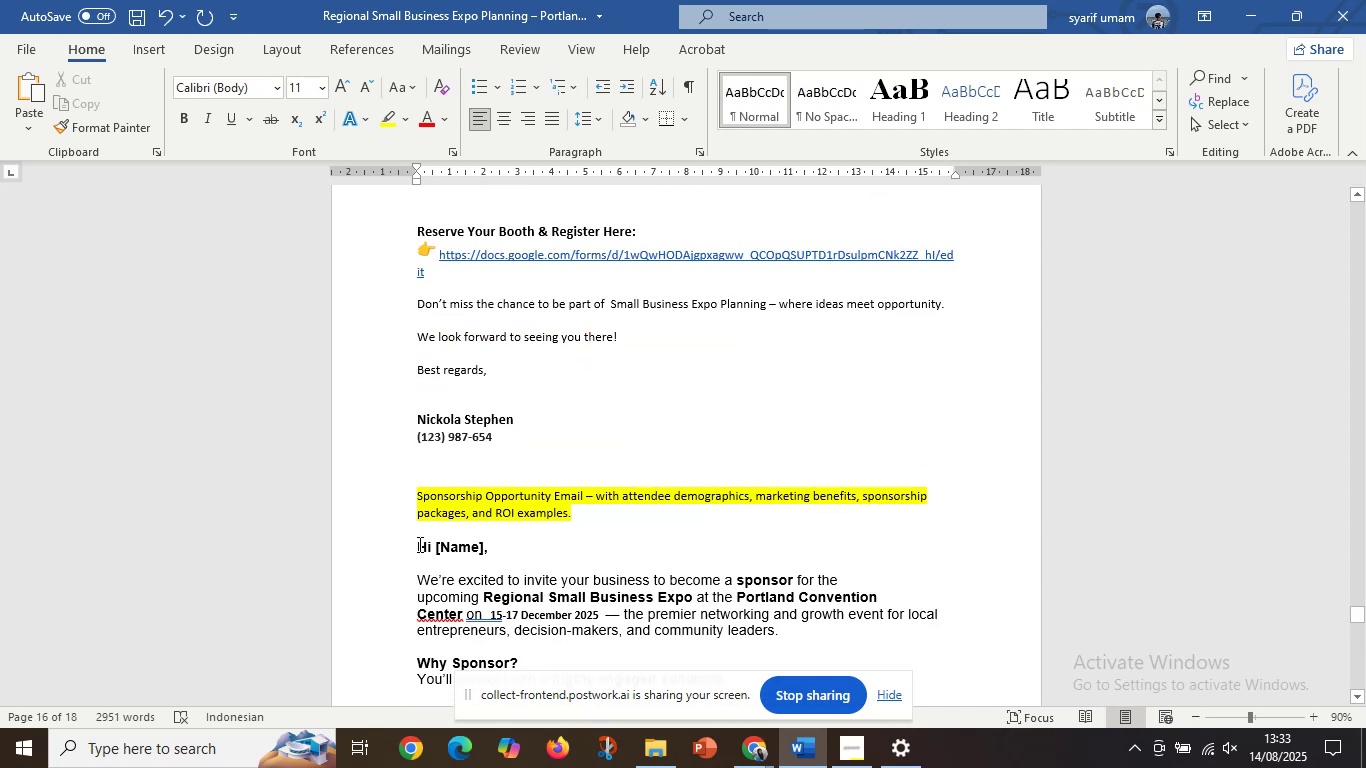 
left_click([418, 544])
 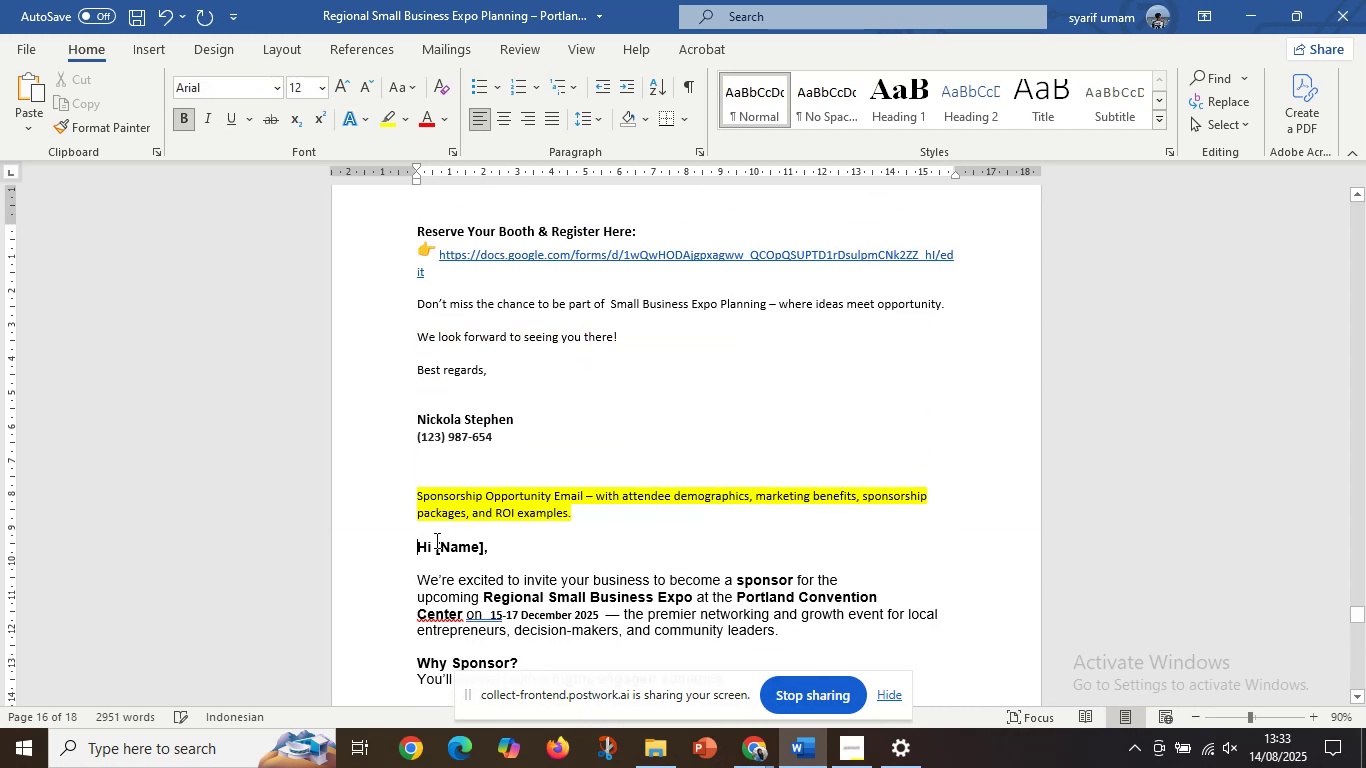 
scroll: coordinate [446, 539], scroll_direction: down, amount: 4.0
 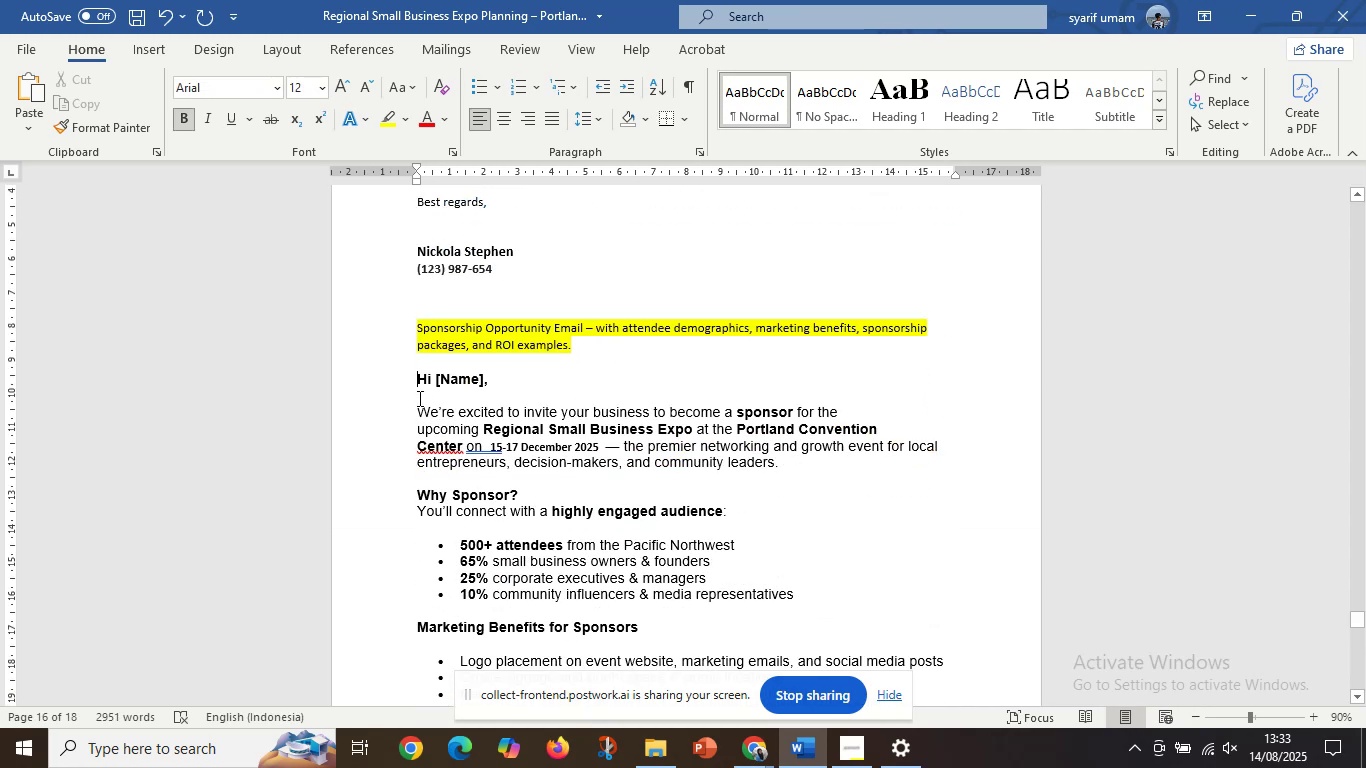 
left_click_drag(start_coordinate=[416, 381], to_coordinate=[549, 561])
 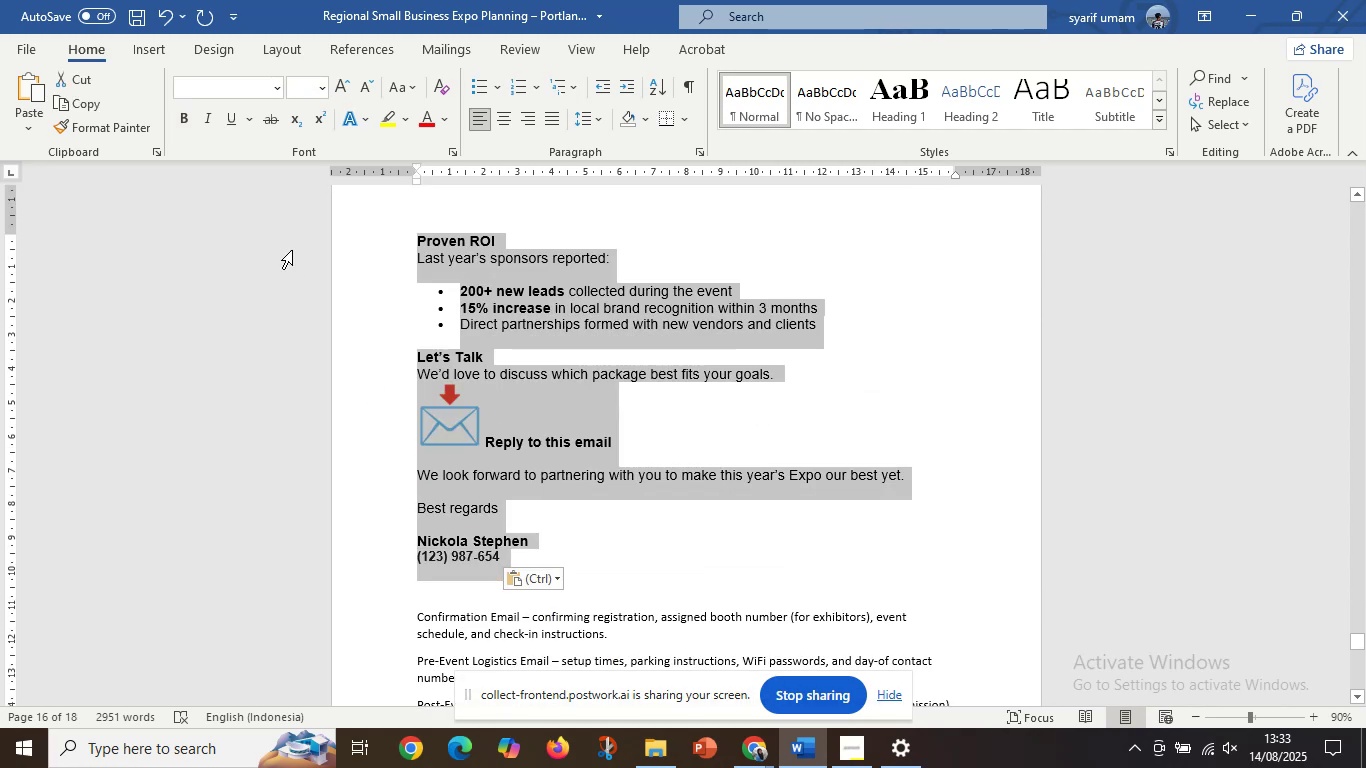 
scroll: coordinate [719, 536], scroll_direction: down, amount: 20.0
 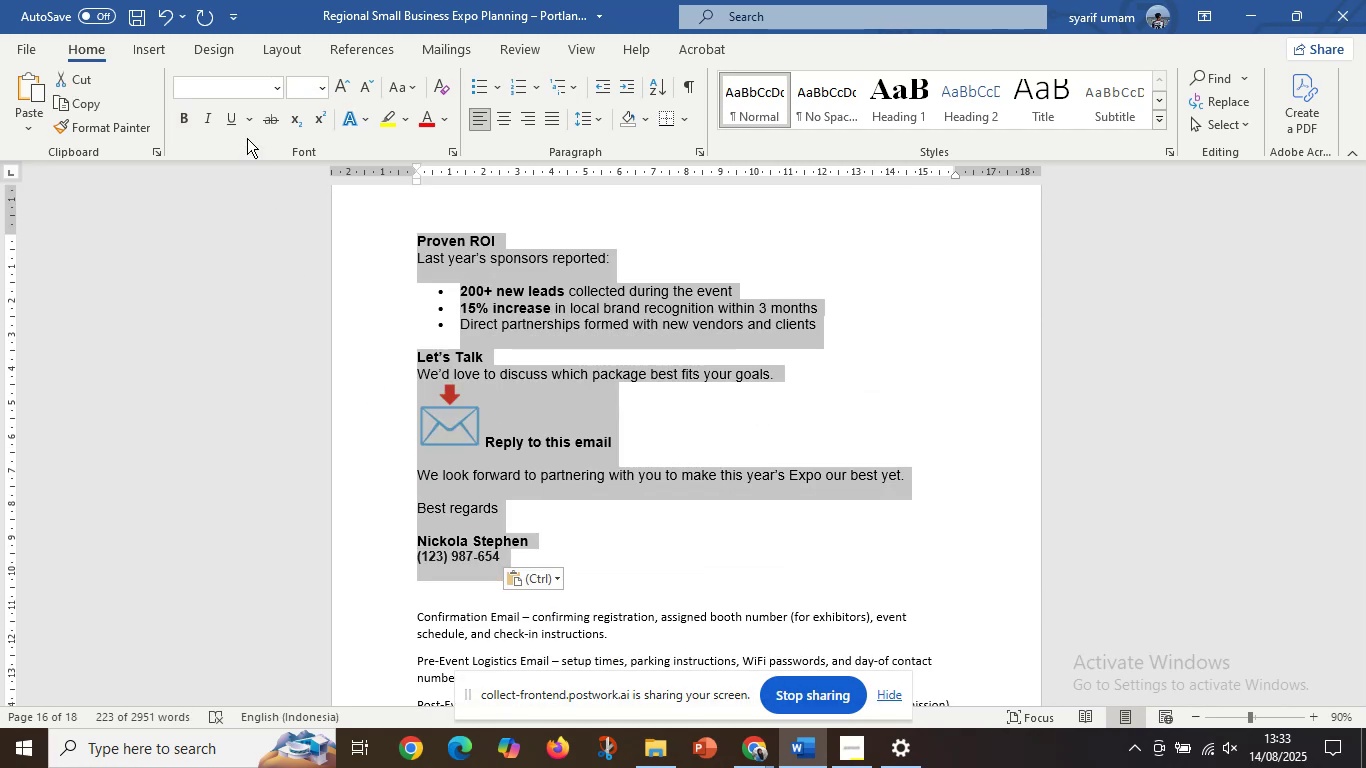 
left_click([232, 88])
 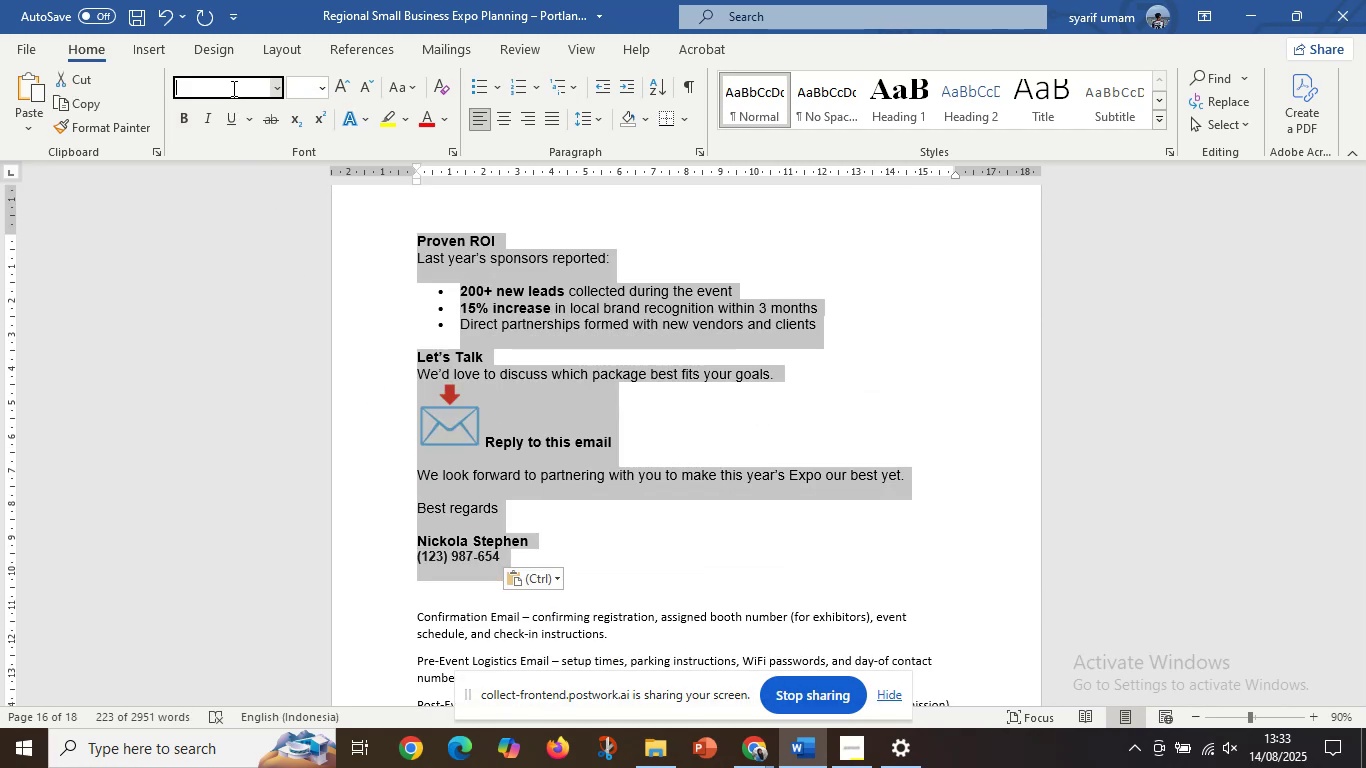 
type(calibri[Delete])
 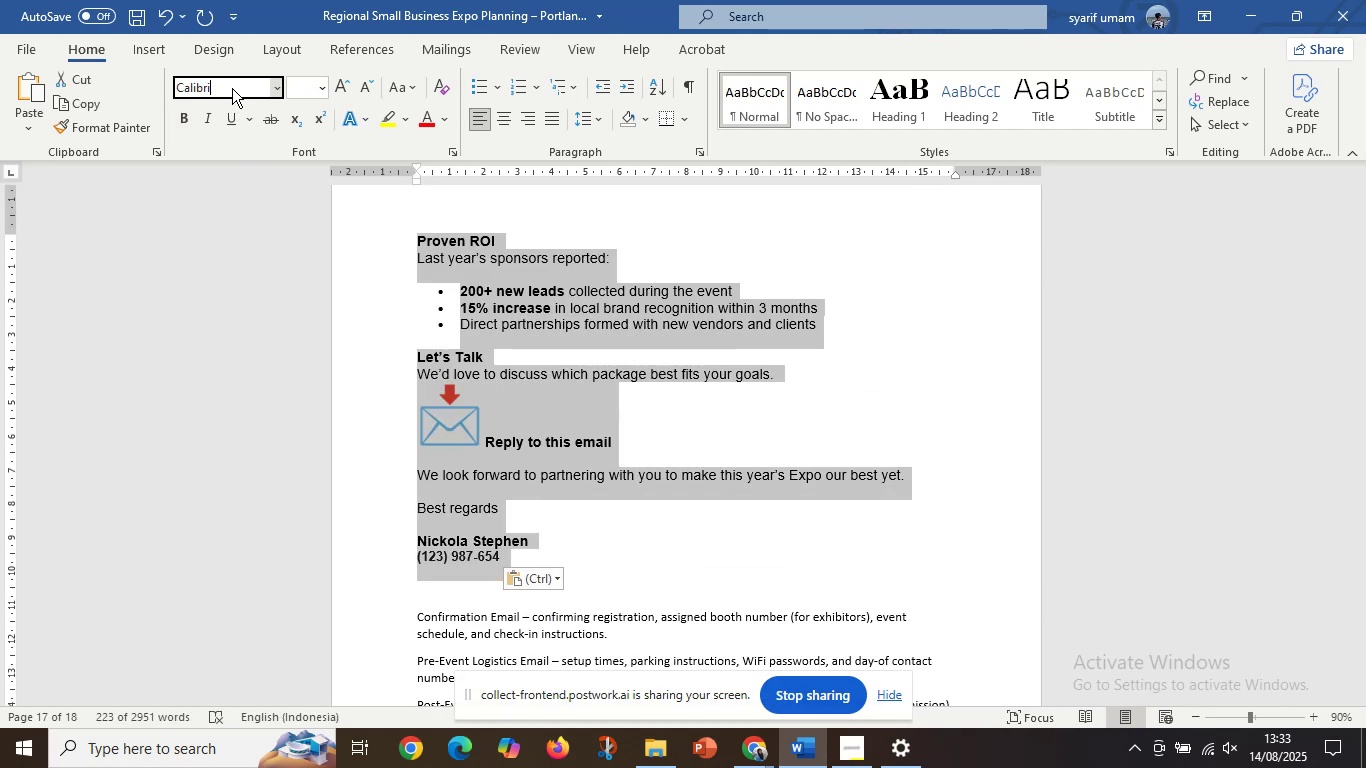 
key(Enter)
 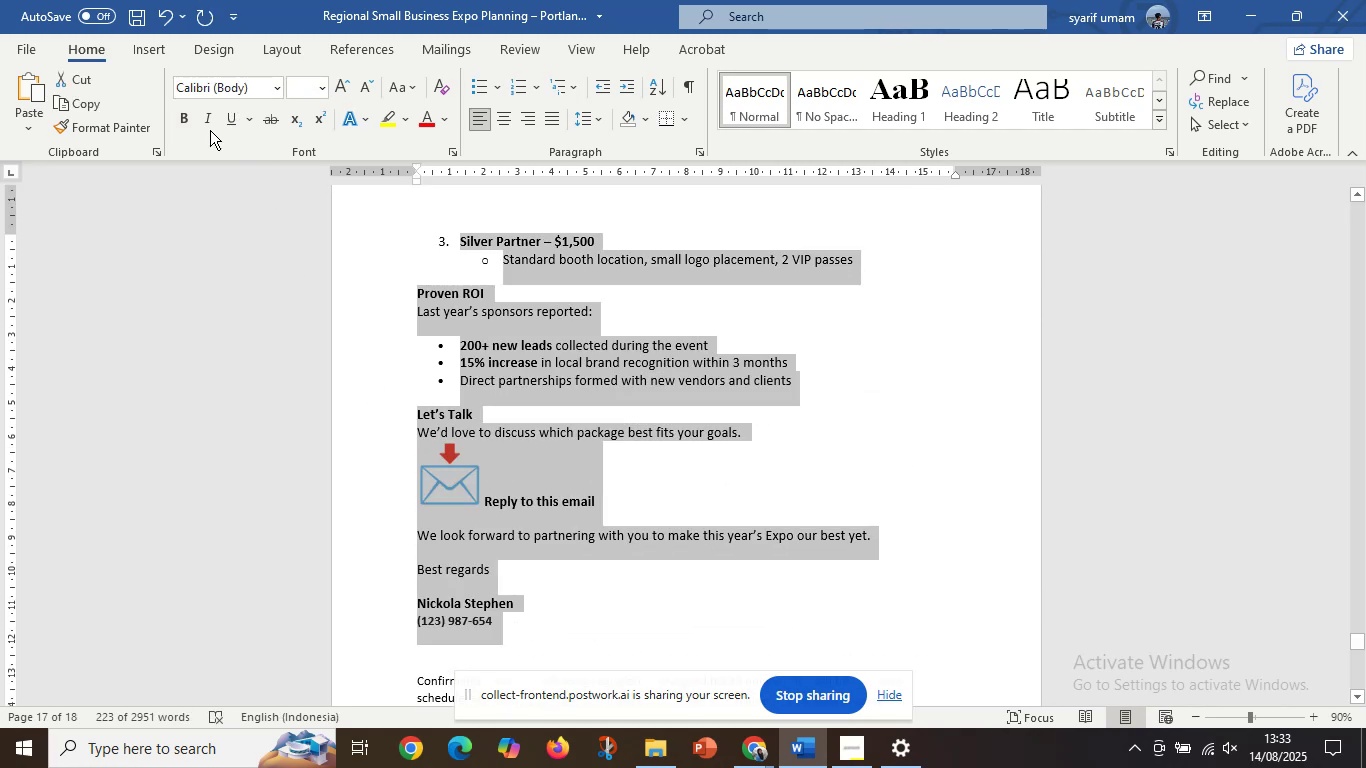 
scroll: coordinate [501, 434], scroll_direction: up, amount: 22.0
 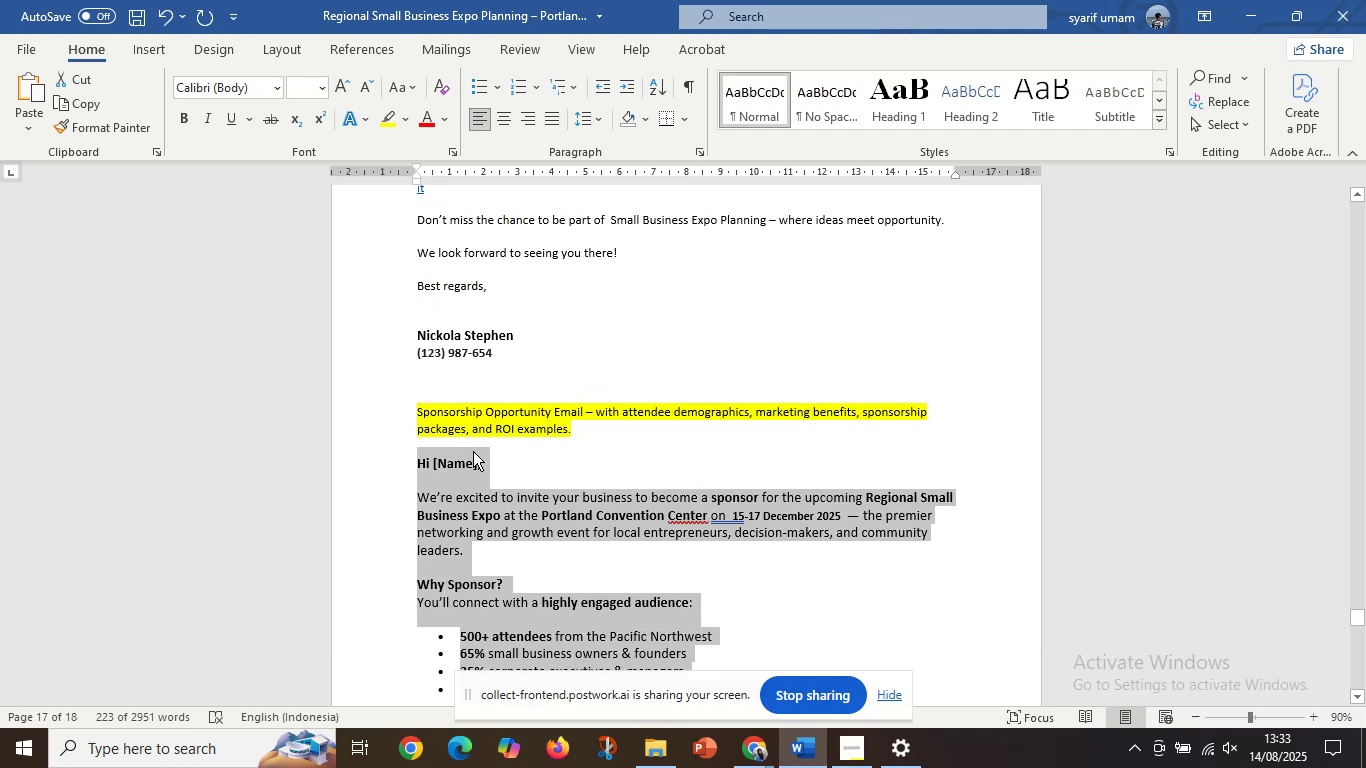 
left_click([473, 458])
 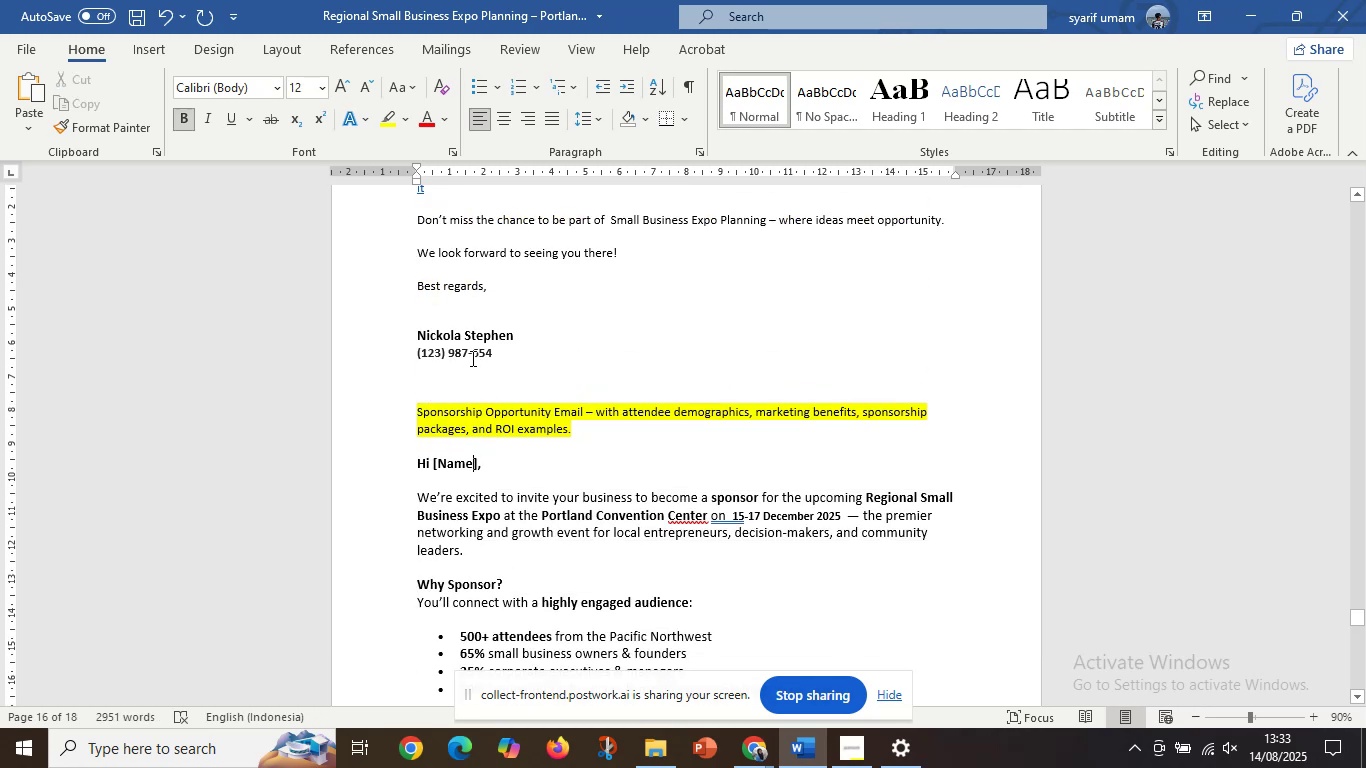 
left_click([480, 349])
 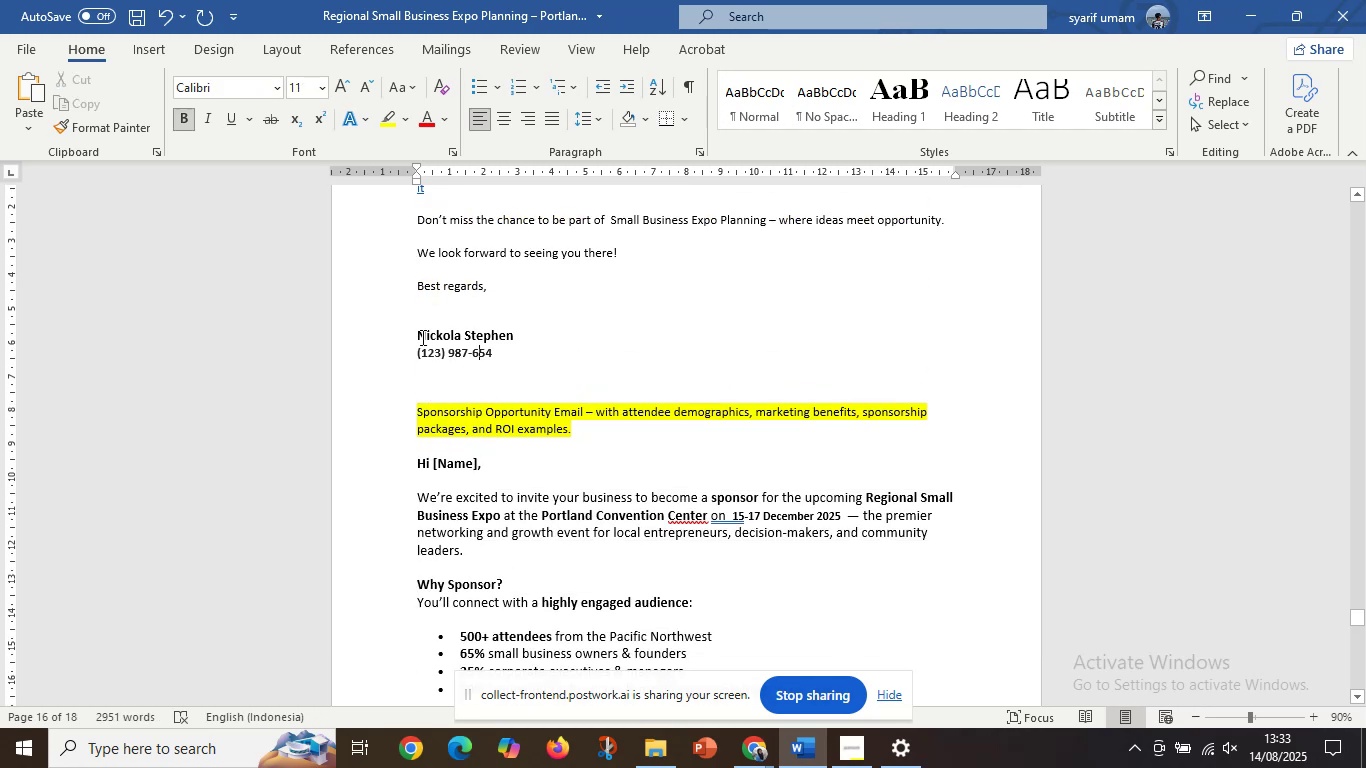 
left_click_drag(start_coordinate=[417, 334], to_coordinate=[537, 326])
 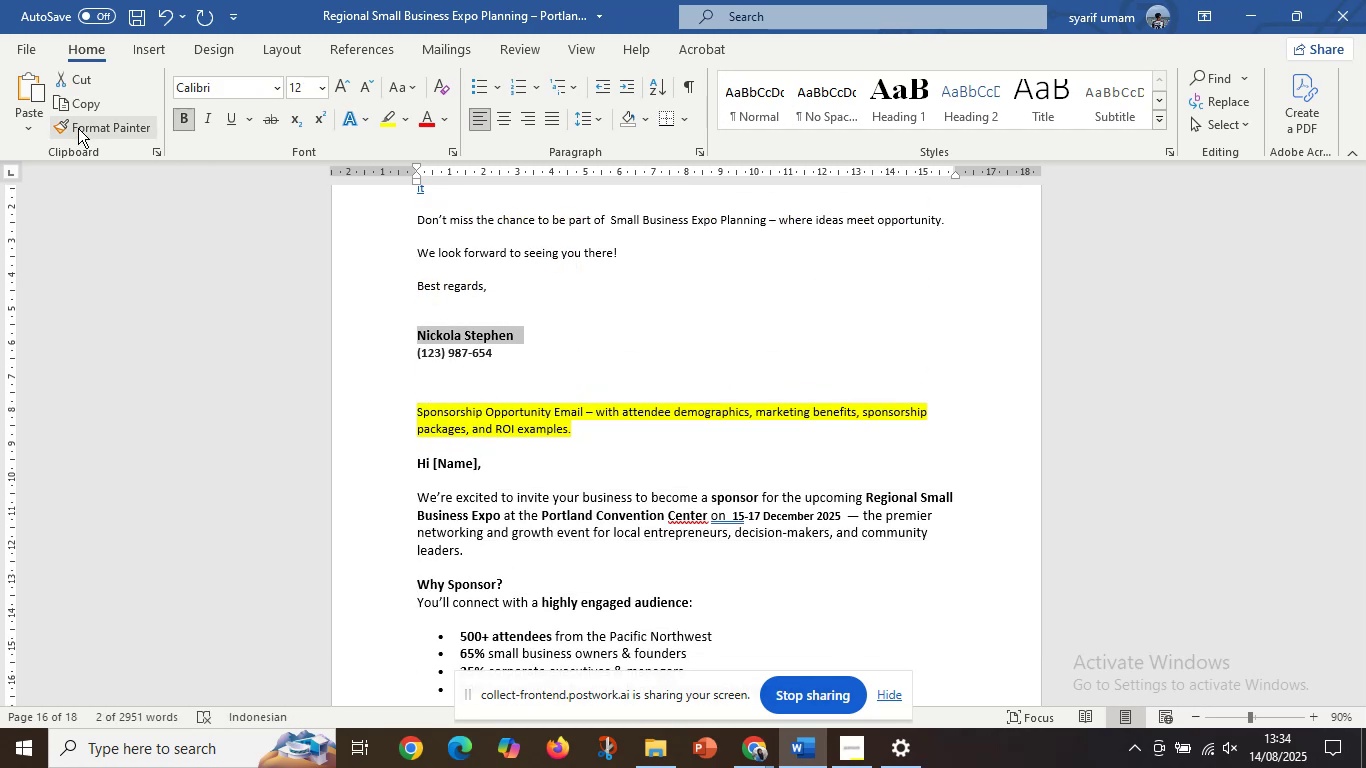 
double_click([78, 128])
 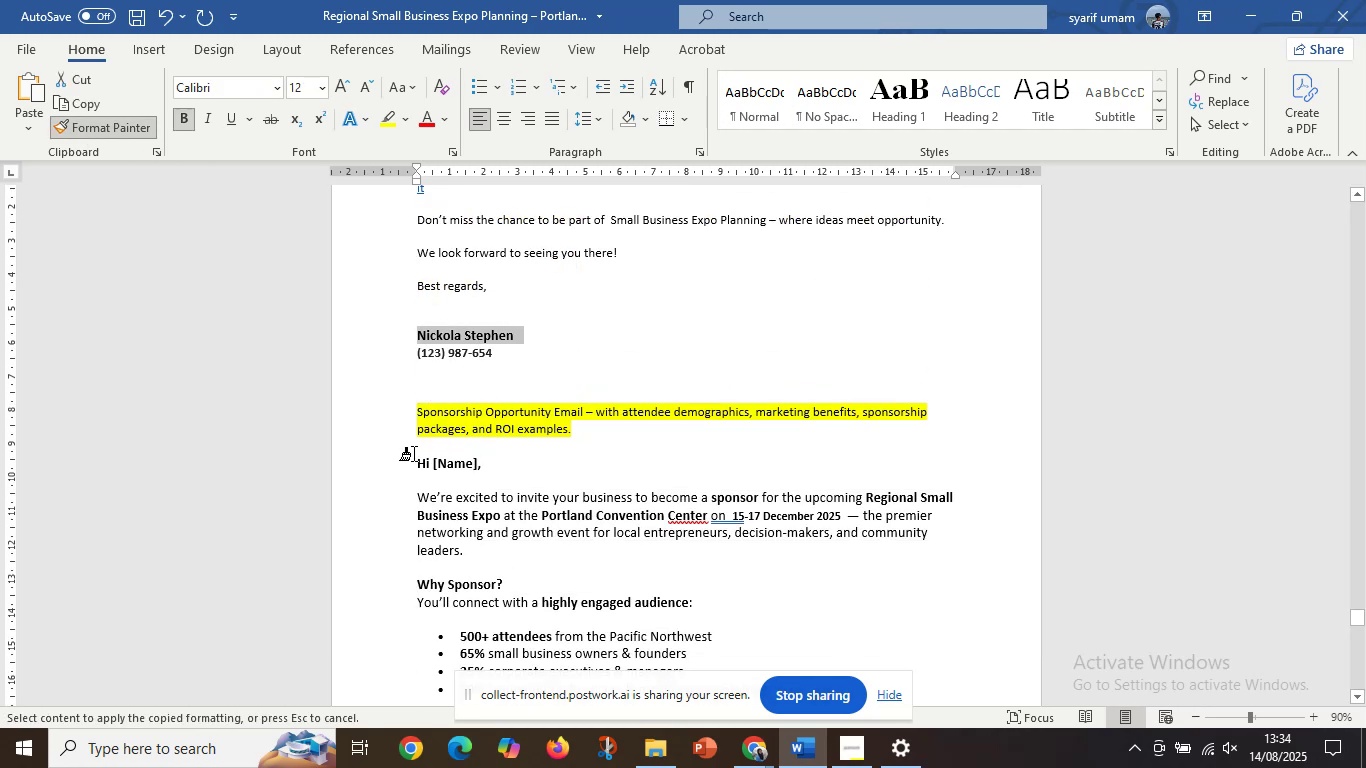 
left_click_drag(start_coordinate=[420, 459], to_coordinate=[545, 461])
 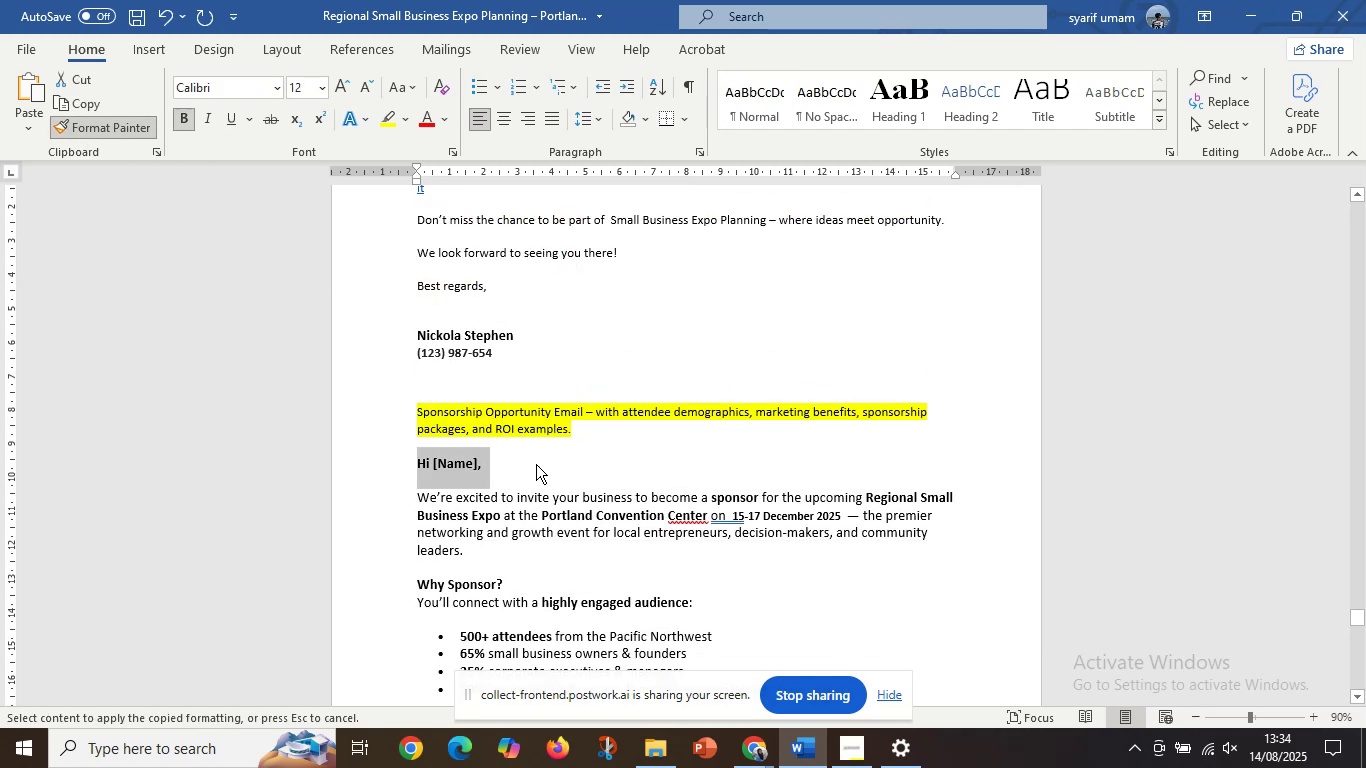 
scroll: coordinate [534, 466], scroll_direction: down, amount: 2.0
 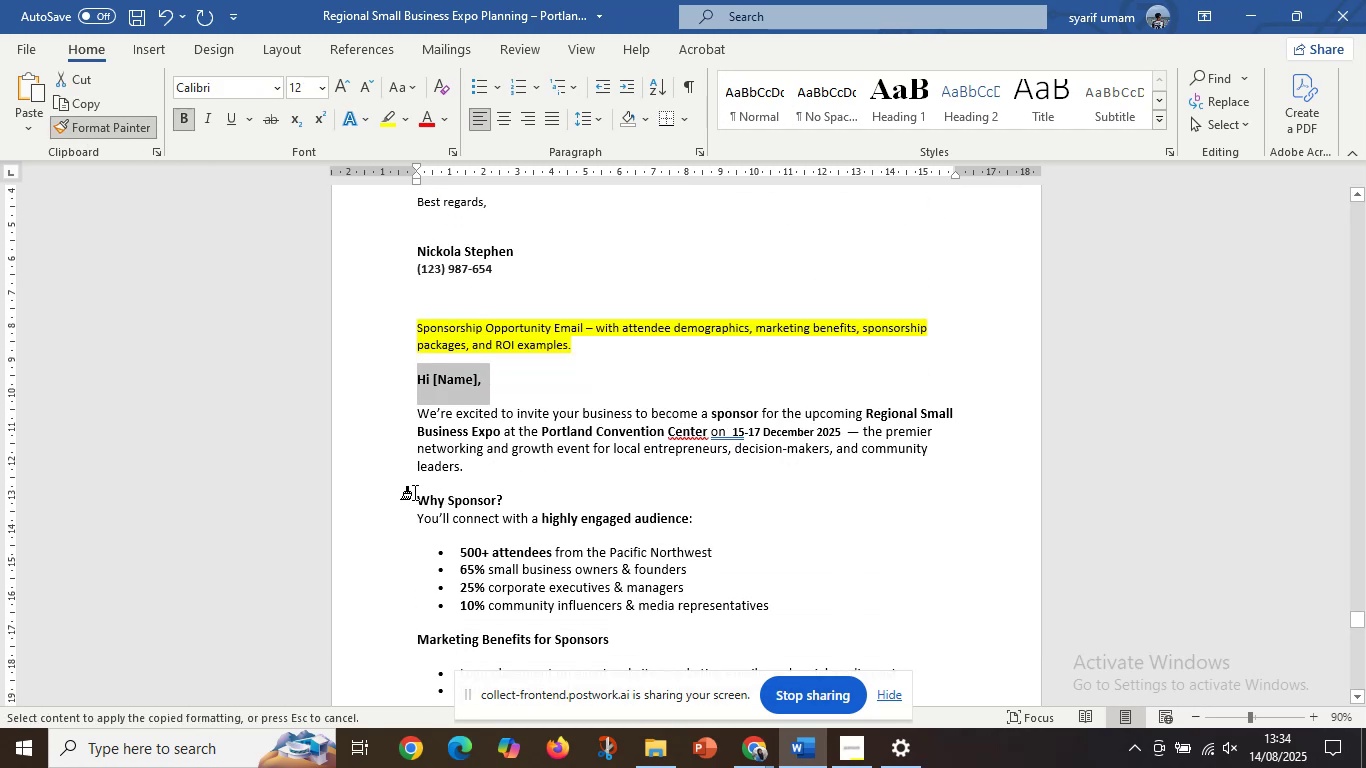 
left_click_drag(start_coordinate=[417, 493], to_coordinate=[577, 493])
 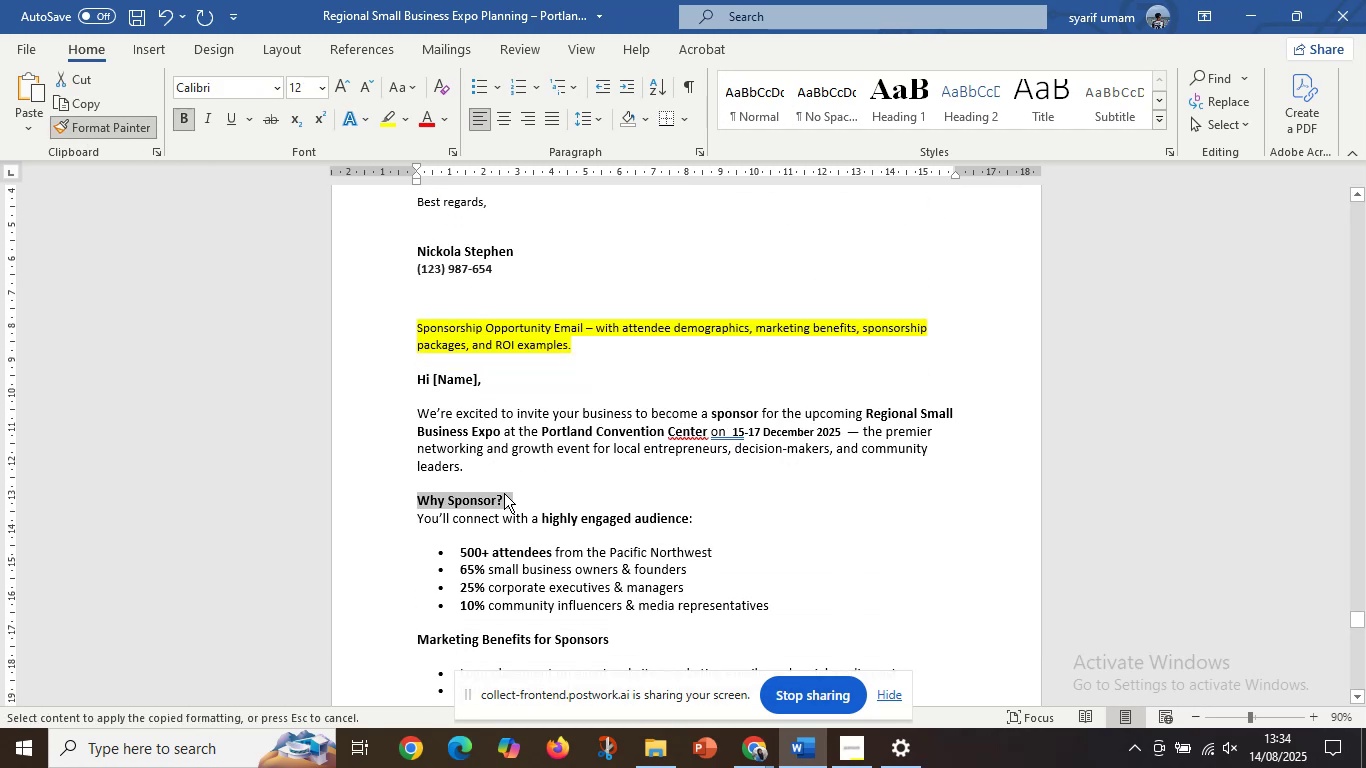 
scroll: coordinate [491, 494], scroll_direction: down, amount: 3.0
 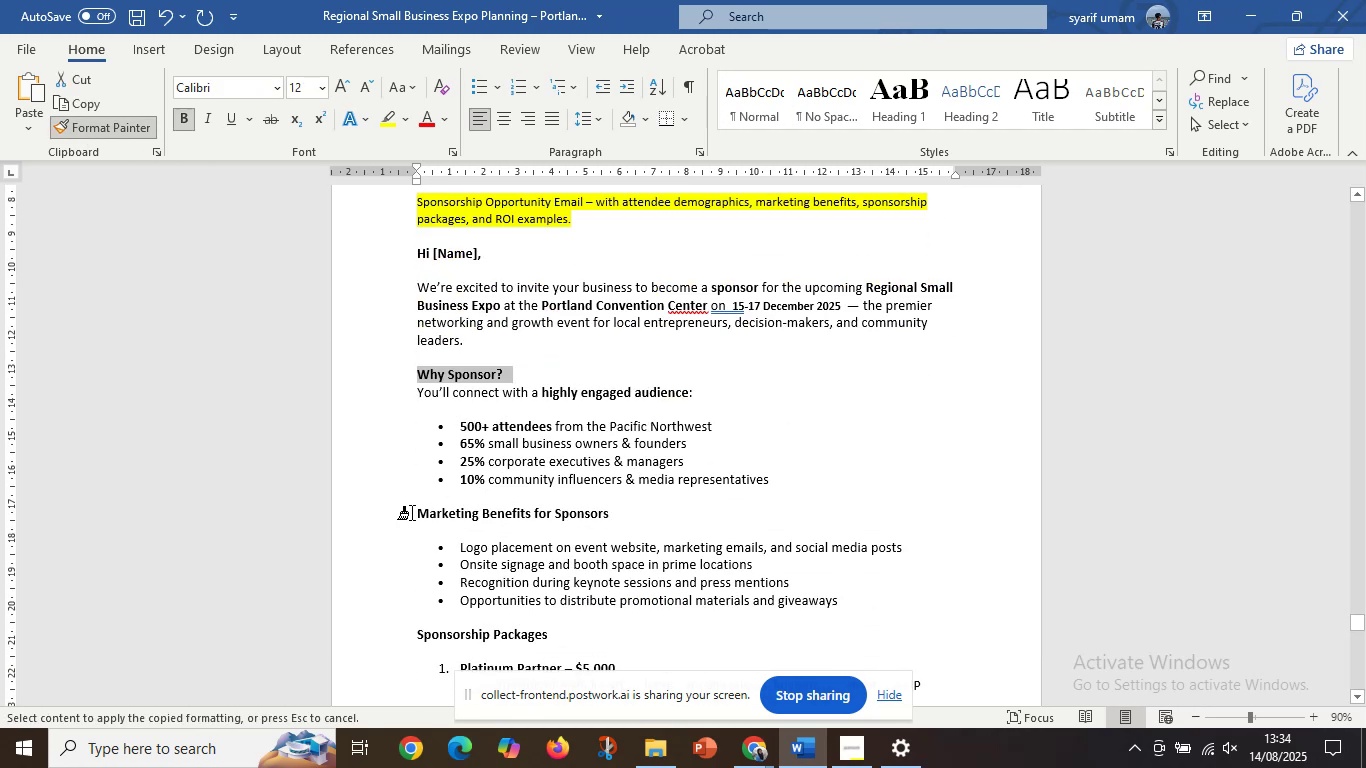 
left_click_drag(start_coordinate=[412, 513], to_coordinate=[713, 519])
 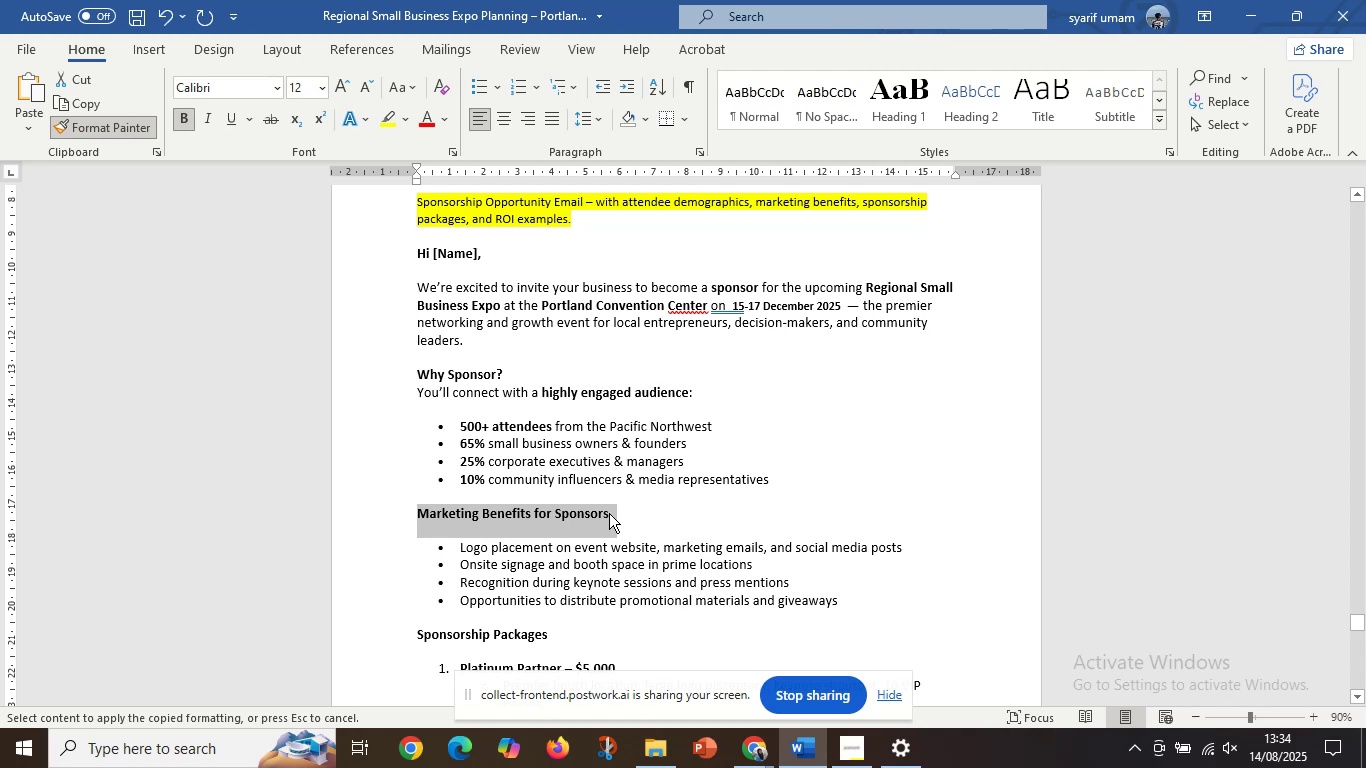 
scroll: coordinate [575, 513], scroll_direction: down, amount: 3.0
 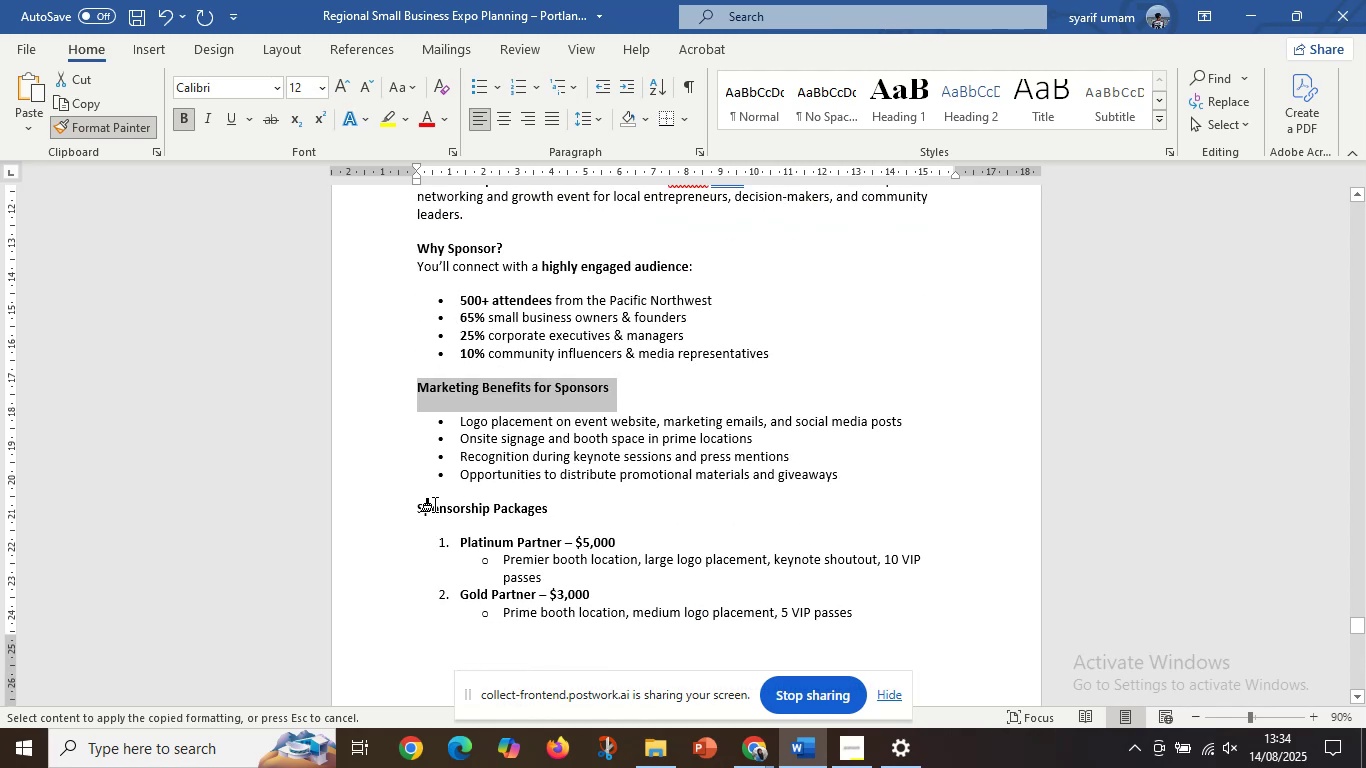 
left_click_drag(start_coordinate=[422, 509], to_coordinate=[668, 517])
 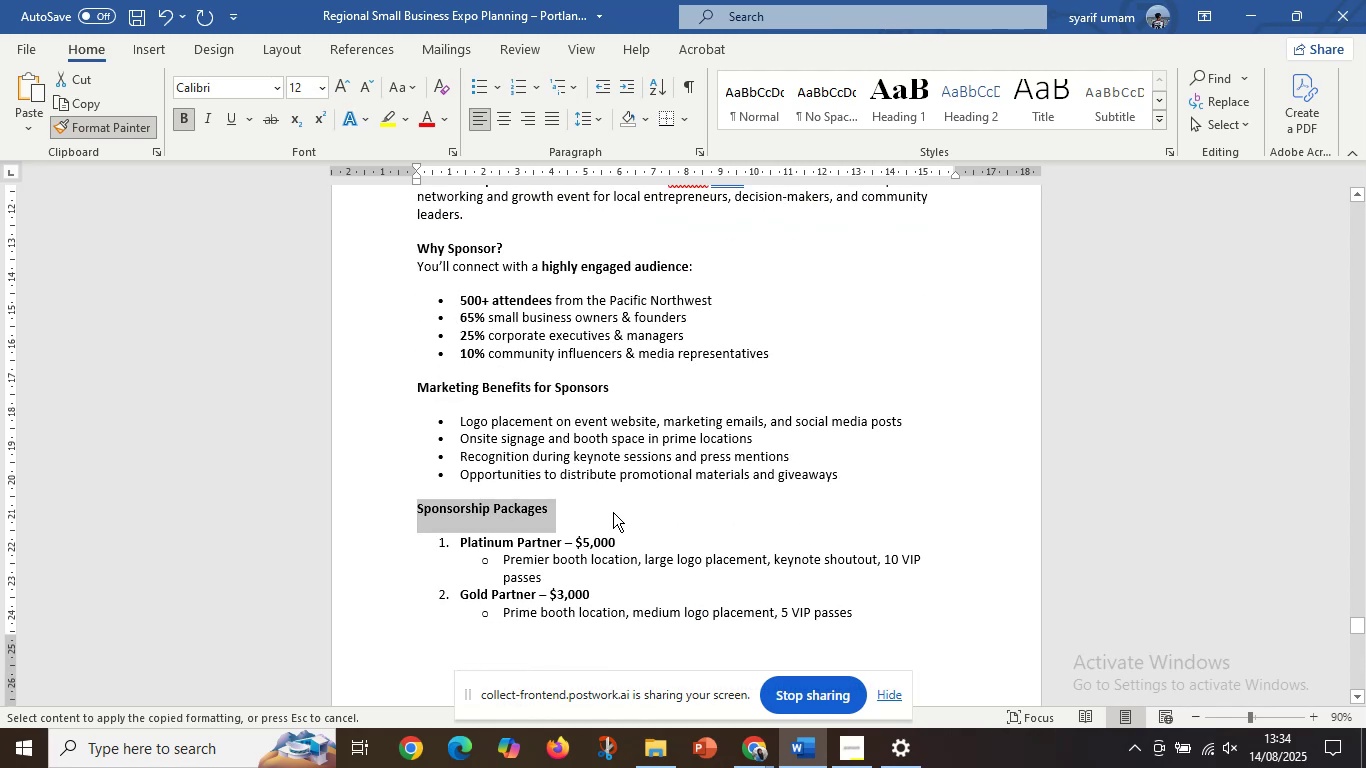 
left_click([613, 512])
 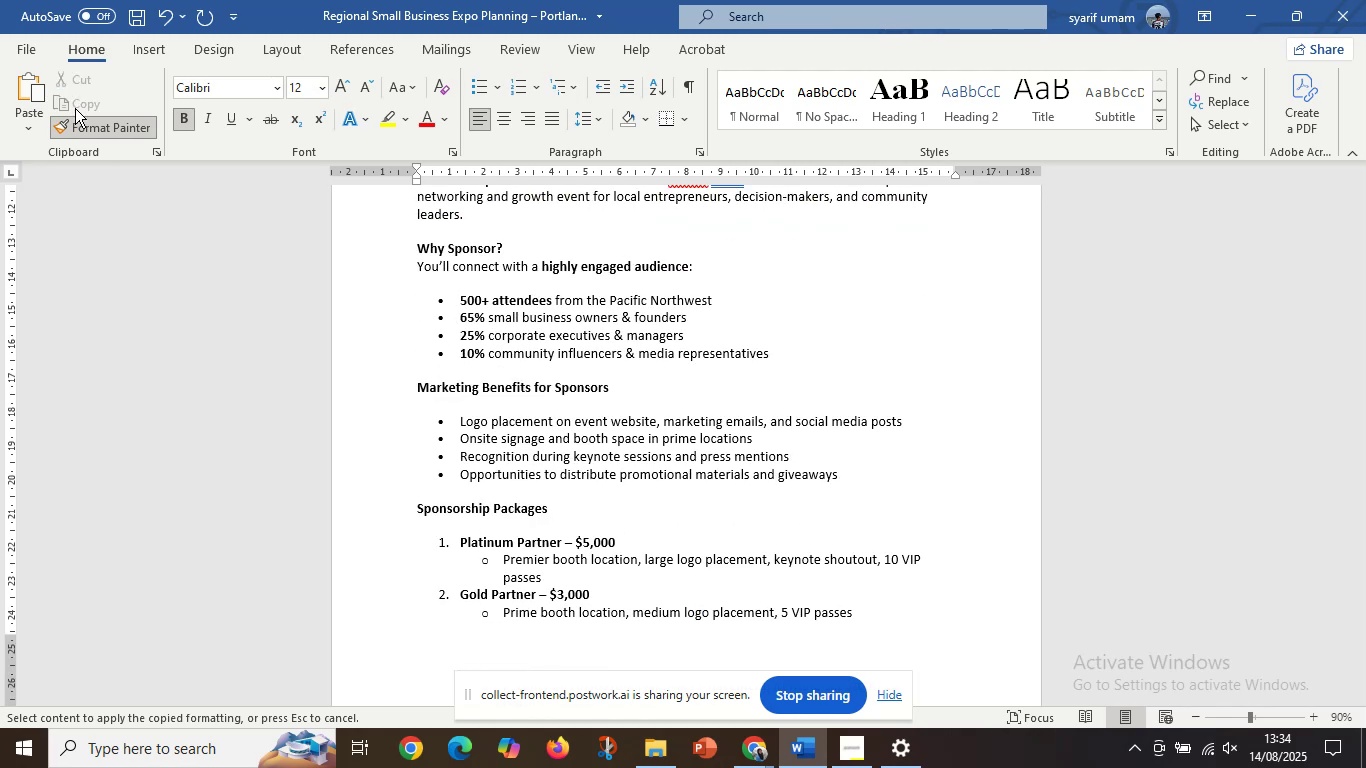 
left_click([79, 130])
 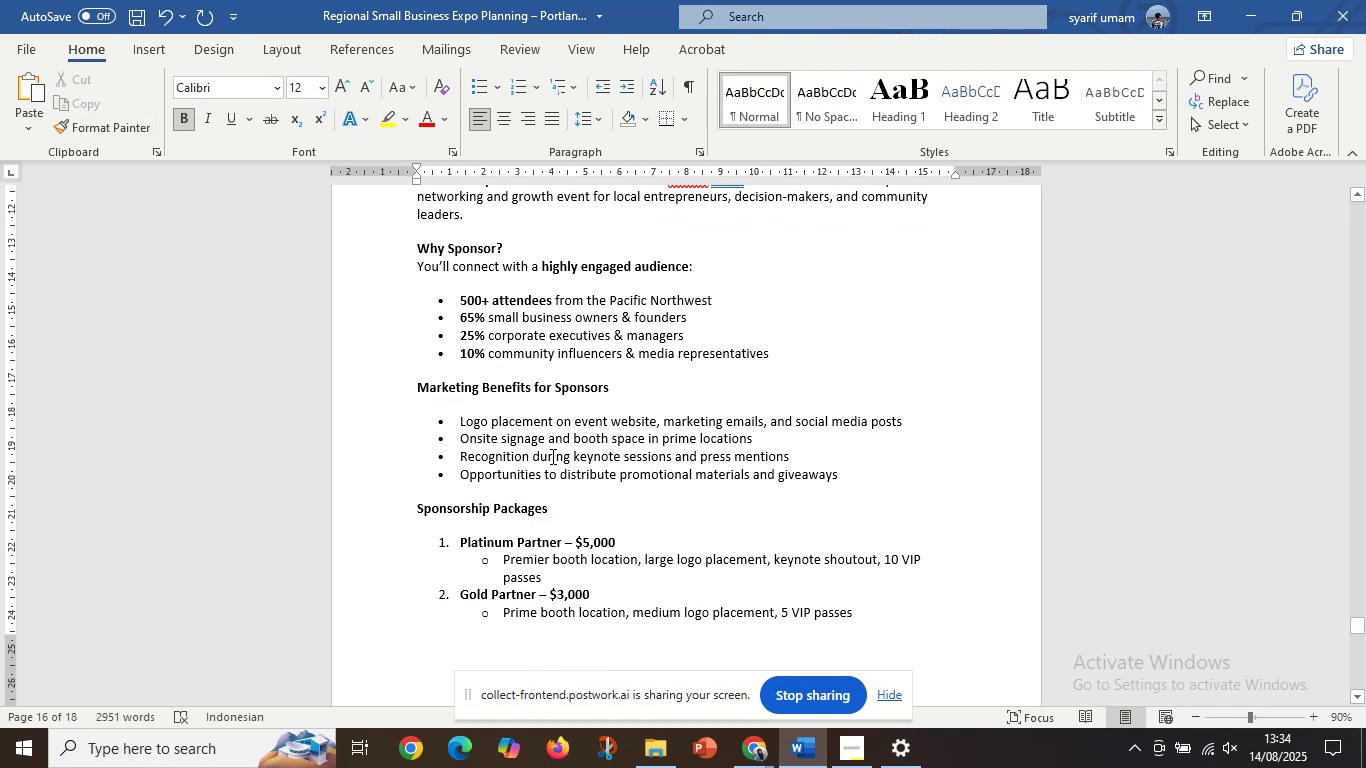 
left_click([551, 456])
 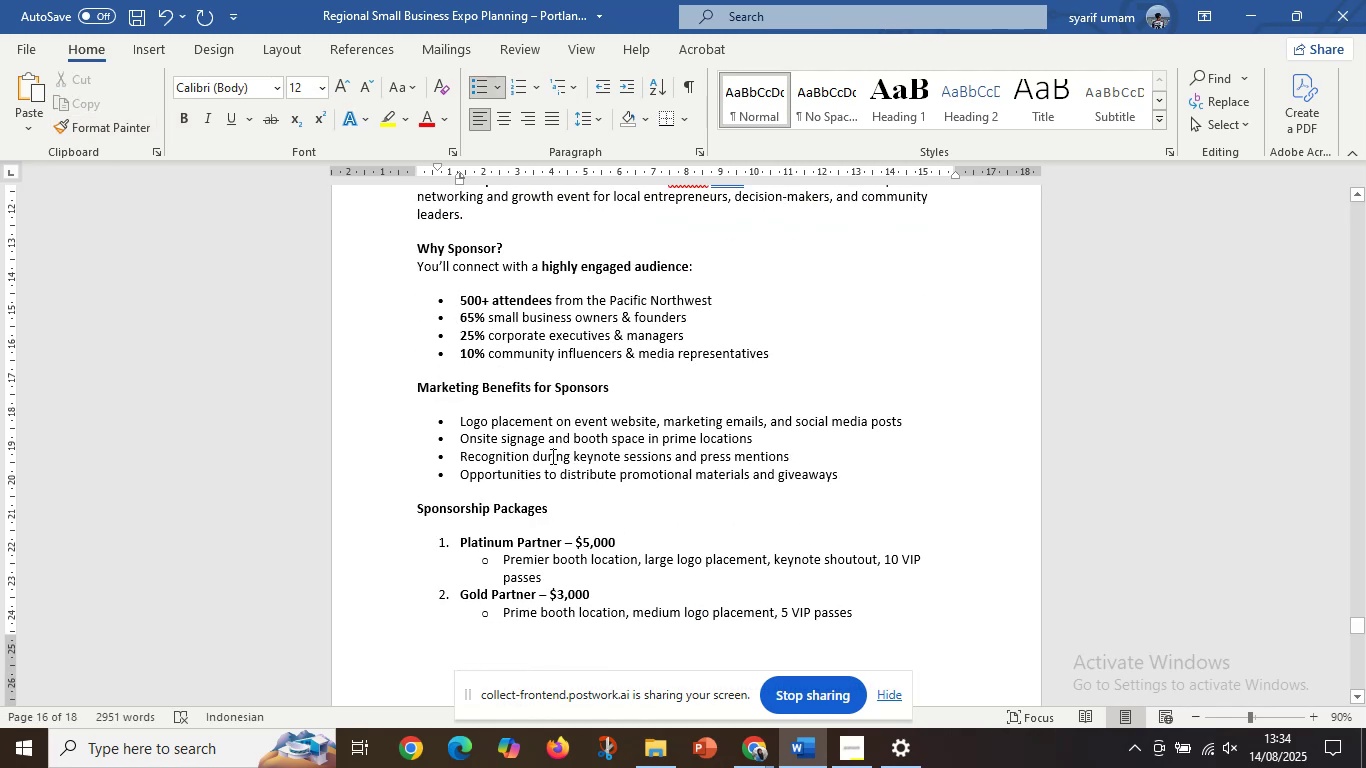 
scroll: coordinate [507, 454], scroll_direction: up, amount: 4.0
 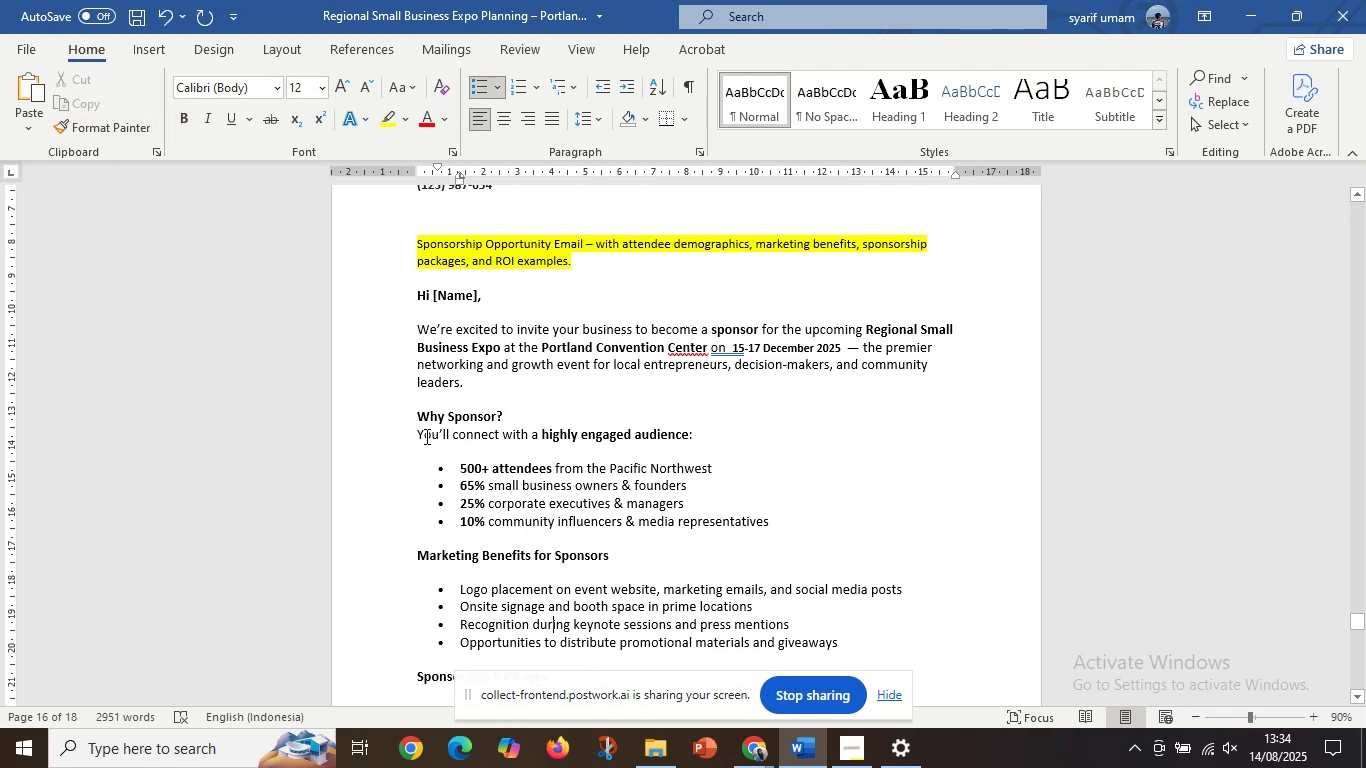 
left_click_drag(start_coordinate=[418, 328], to_coordinate=[490, 384])
 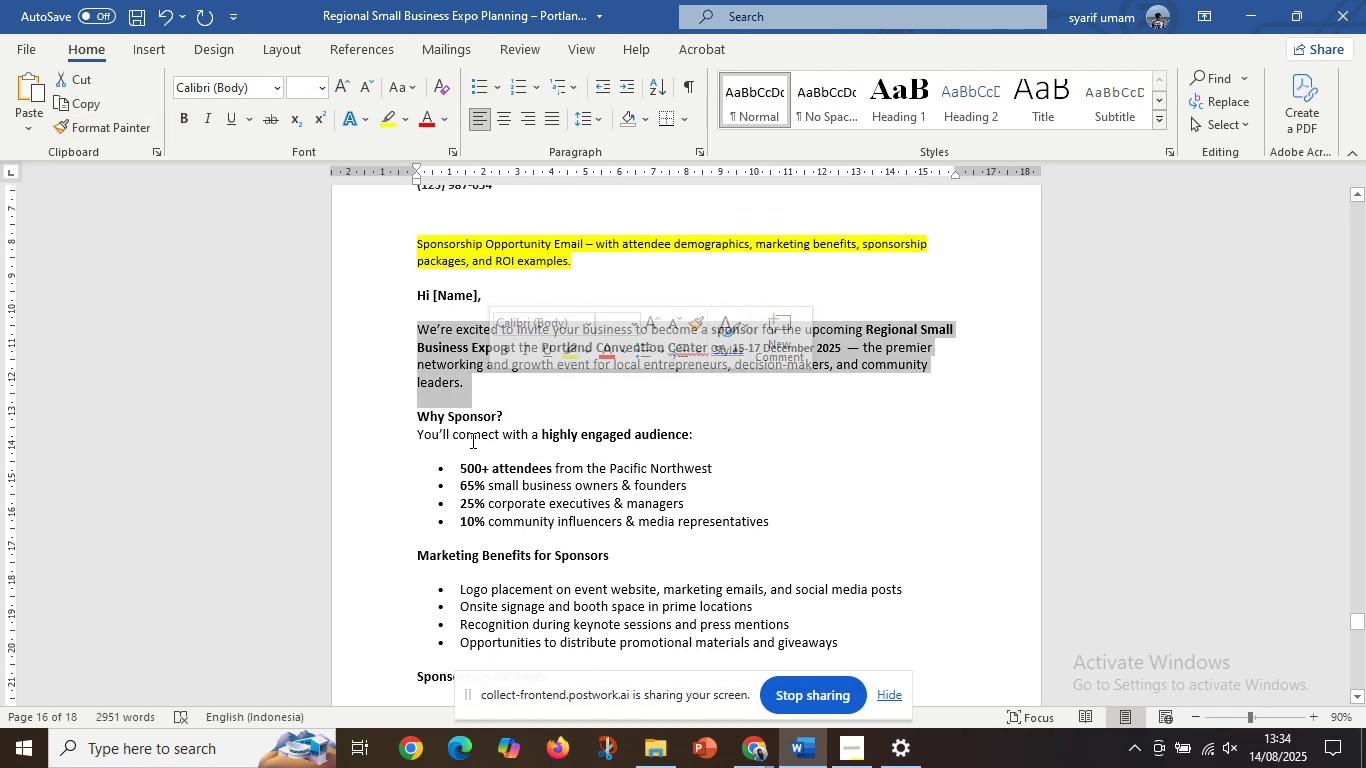 
hold_key(key=ControlLeft, duration=1.52)
left_click_drag(start_coordinate=[418, 438], to_coordinate=[776, 525])
 